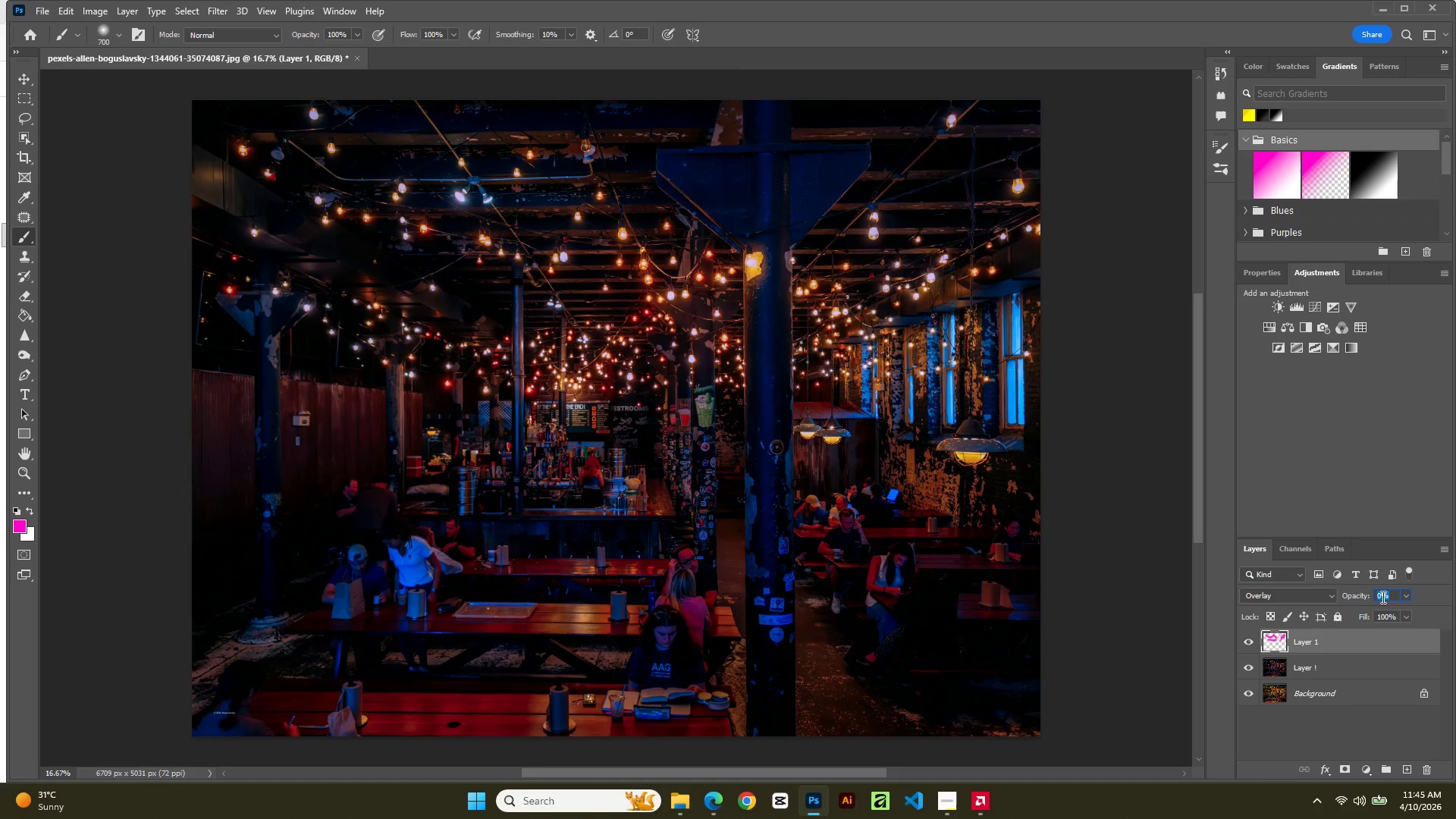 
key(Numpad4)
 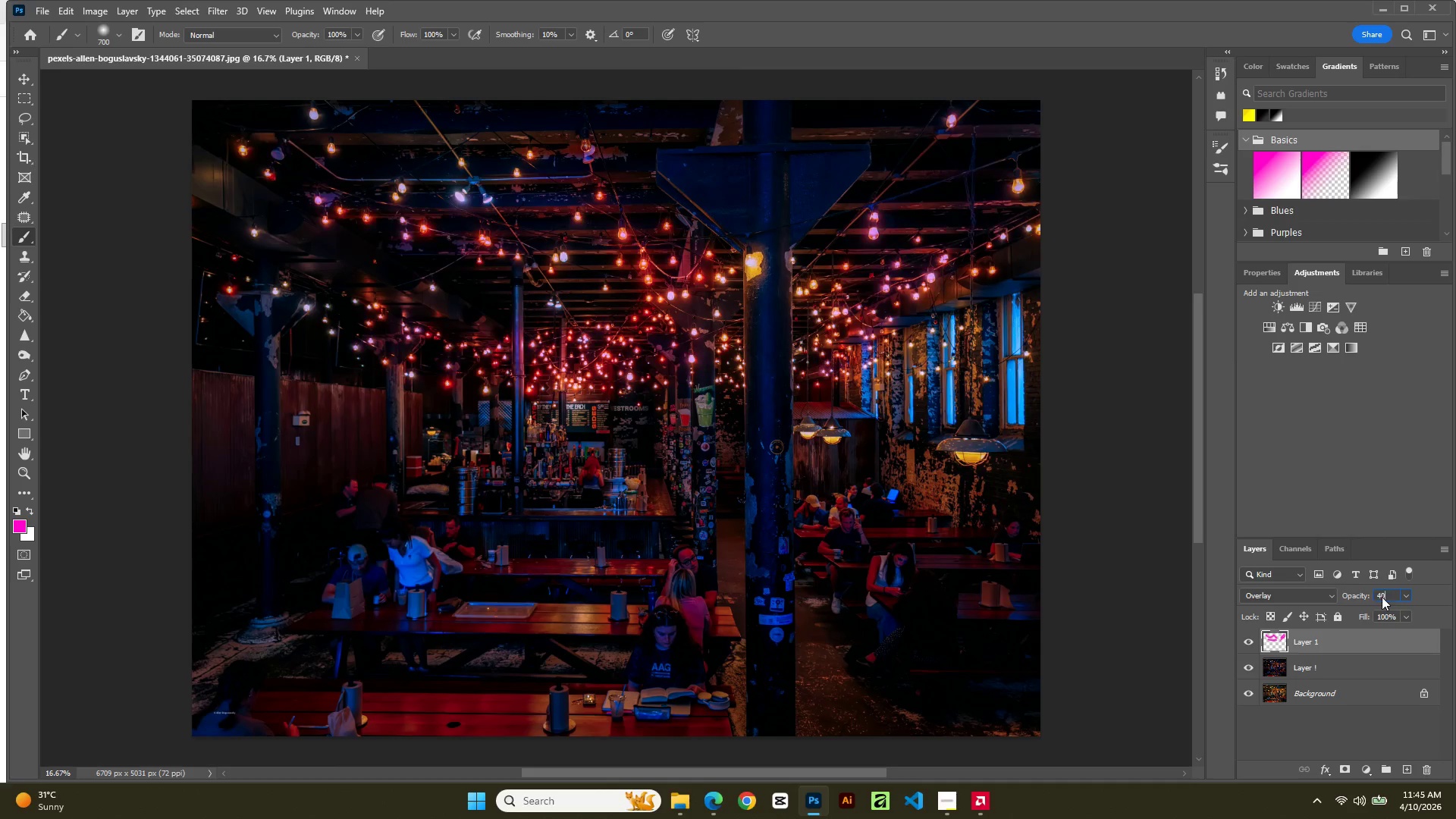 
key(Numpad0)
 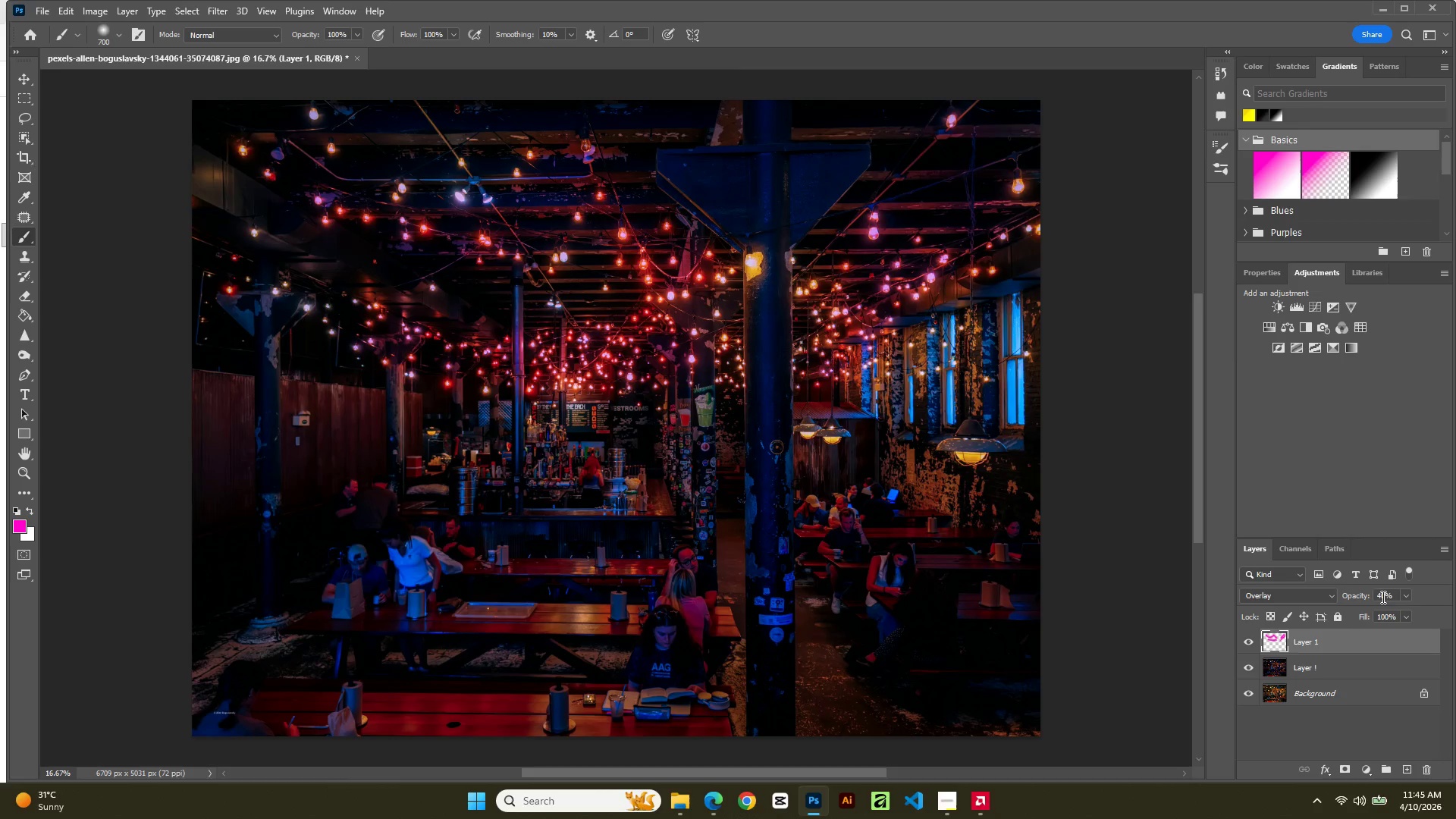 
key(NumpadEnter)
 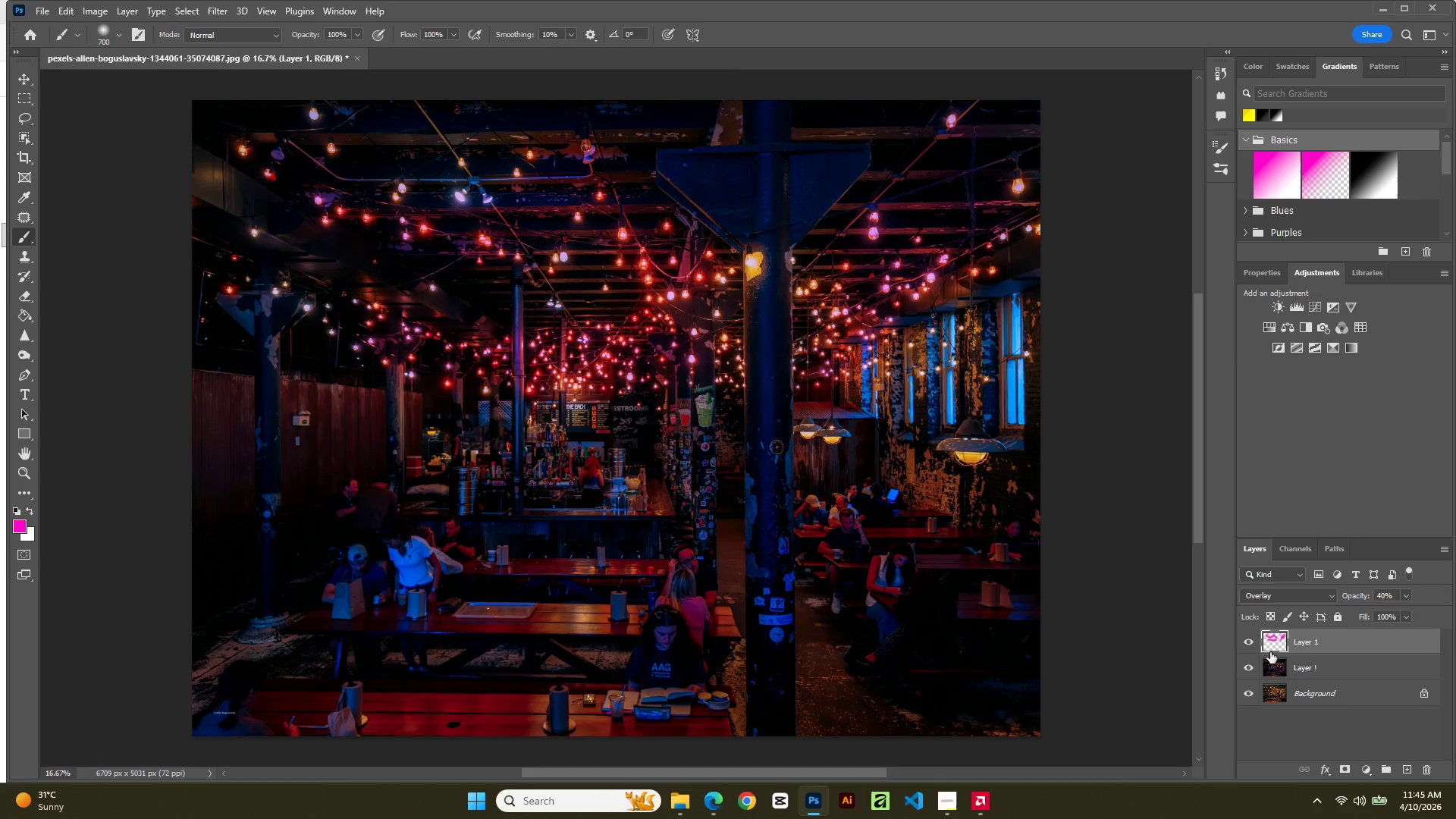 
left_click([1250, 642])
 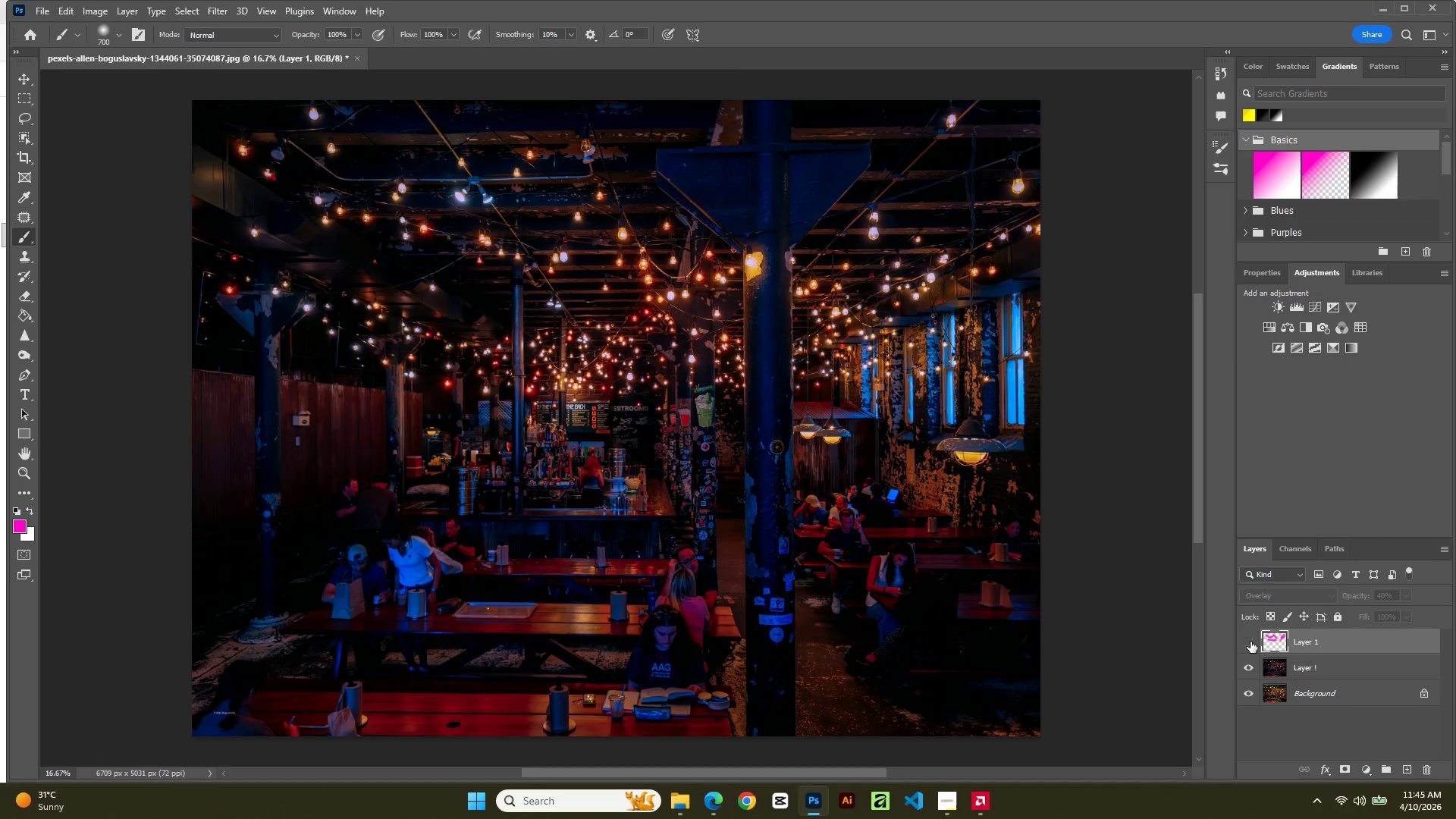 
left_click([1250, 642])
 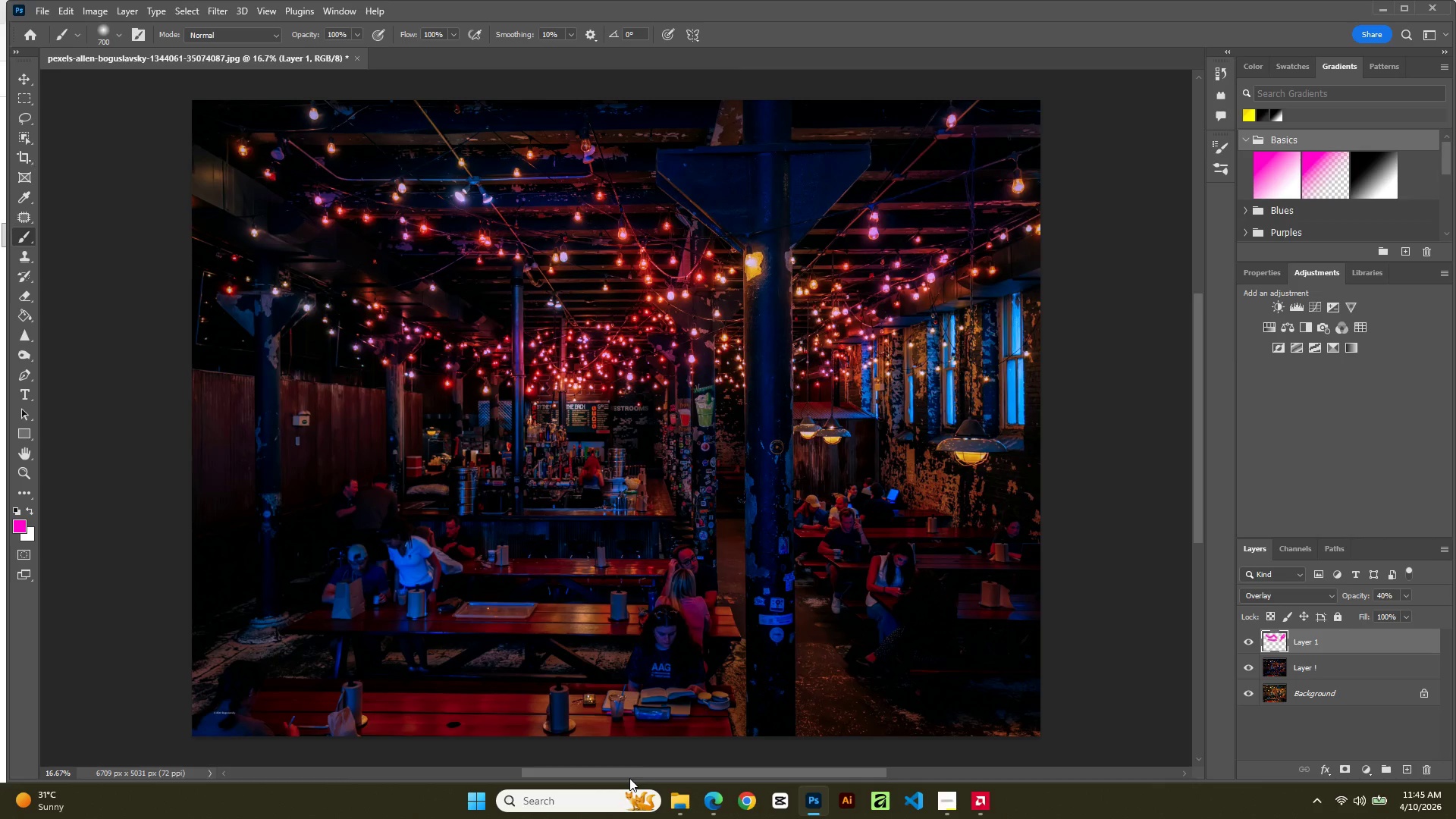 
wait(10.49)
 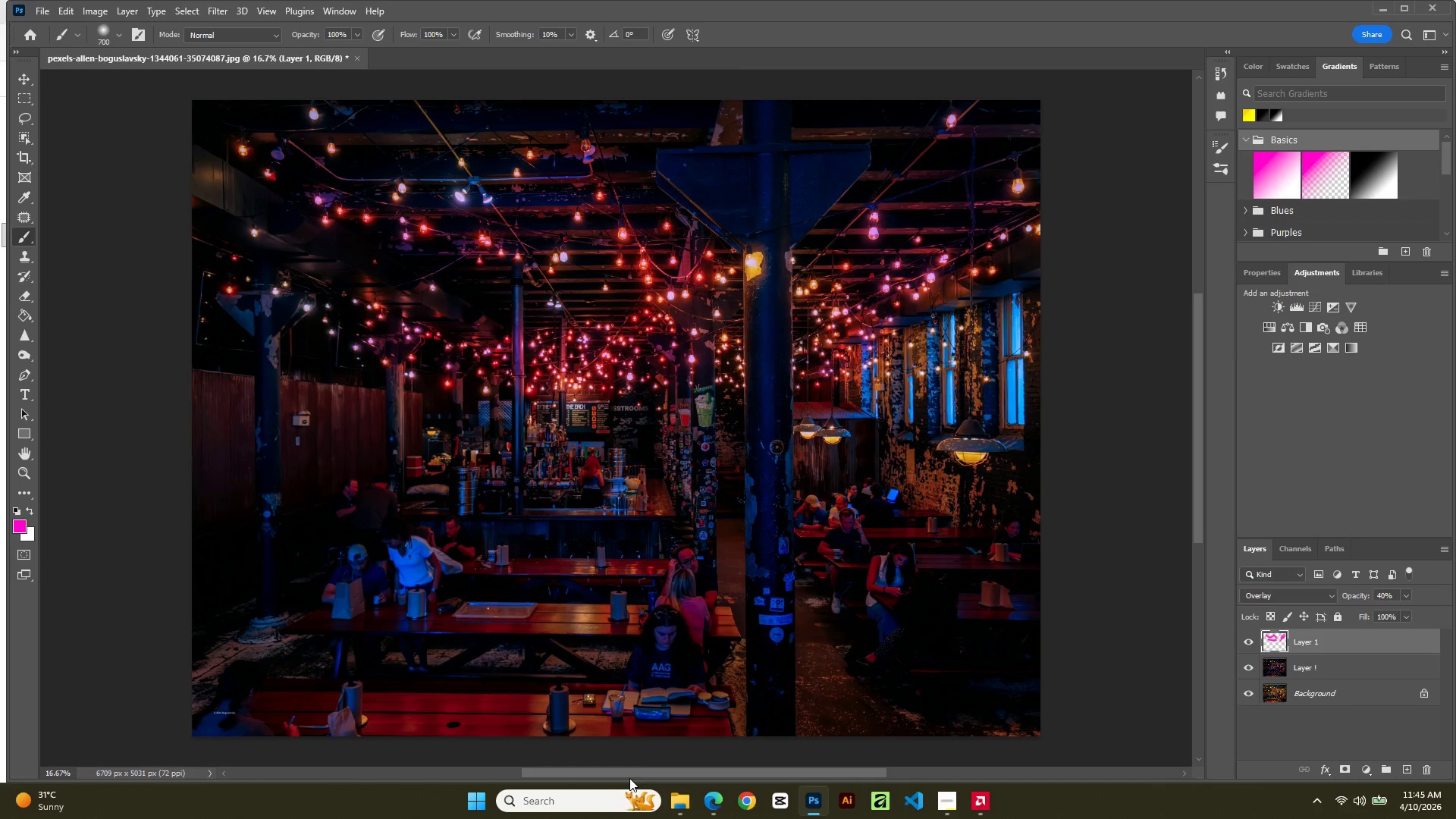 
hold_key(key=AltLeft, duration=1.39)
scroll: coordinate [835, 568], scroll_direction: up, amount: 7.0
 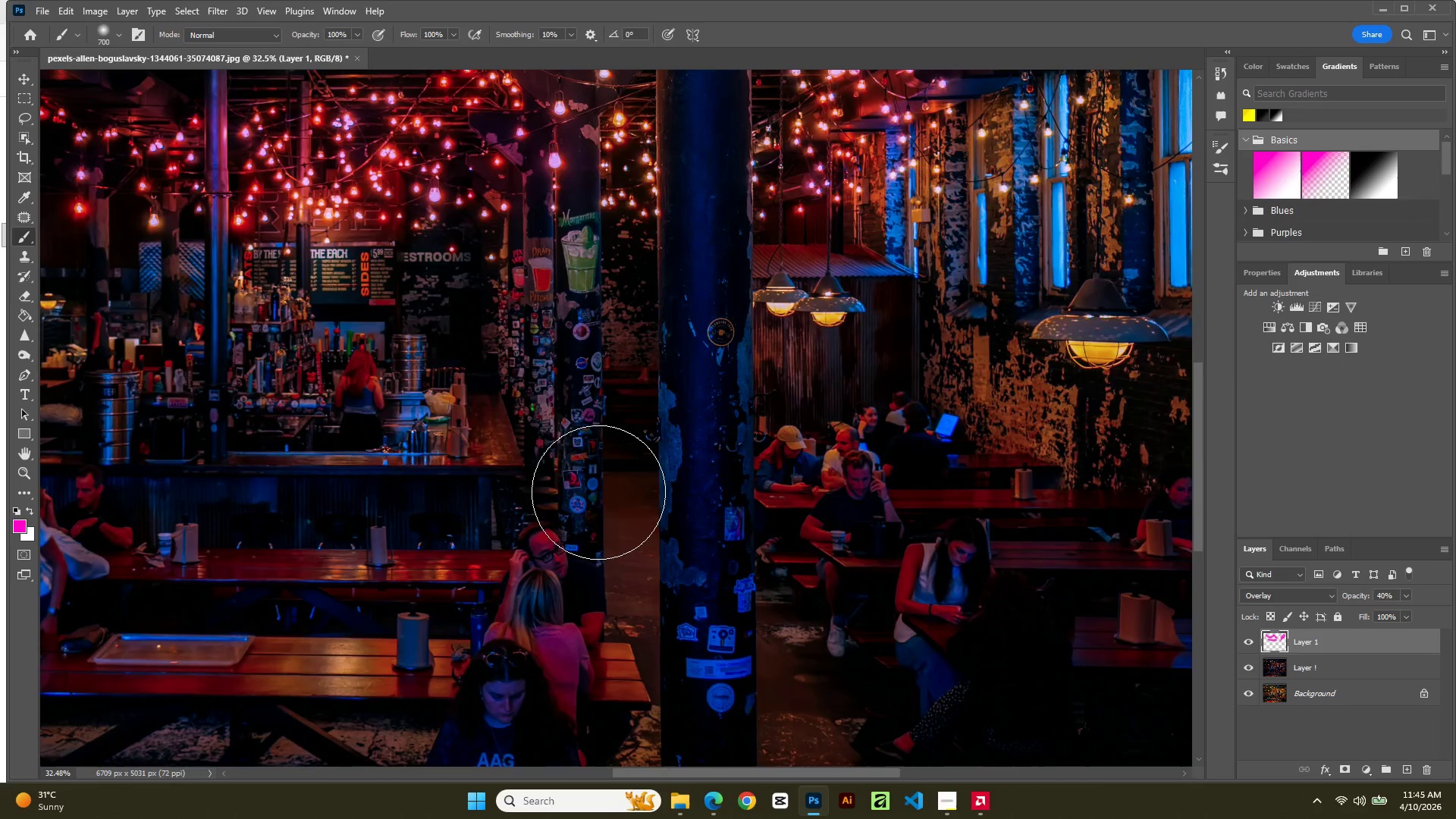 
hold_key(key=Space, duration=1.52)
 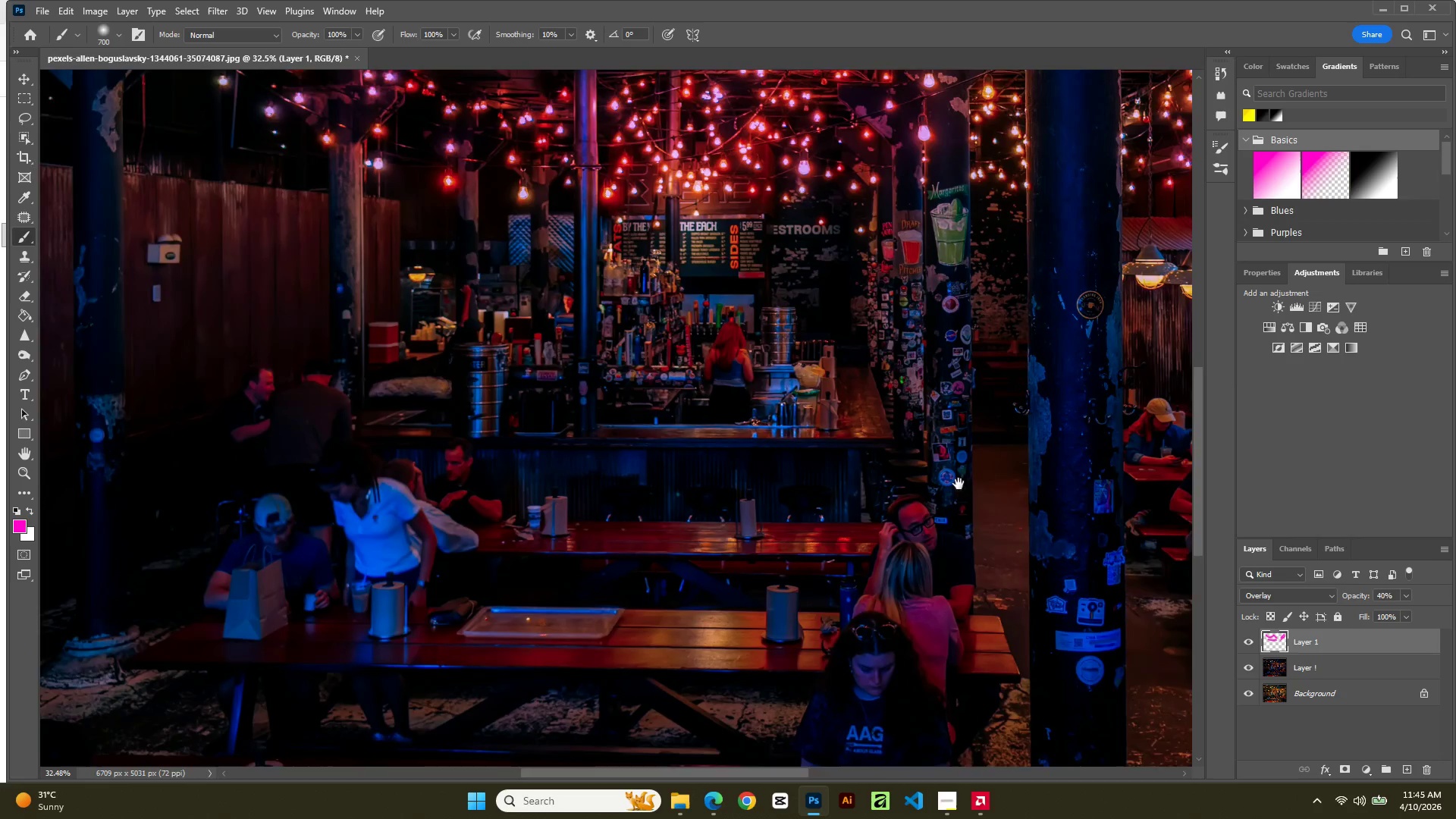 
left_click_drag(start_coordinate=[597, 497], to_coordinate=[824, 566])
 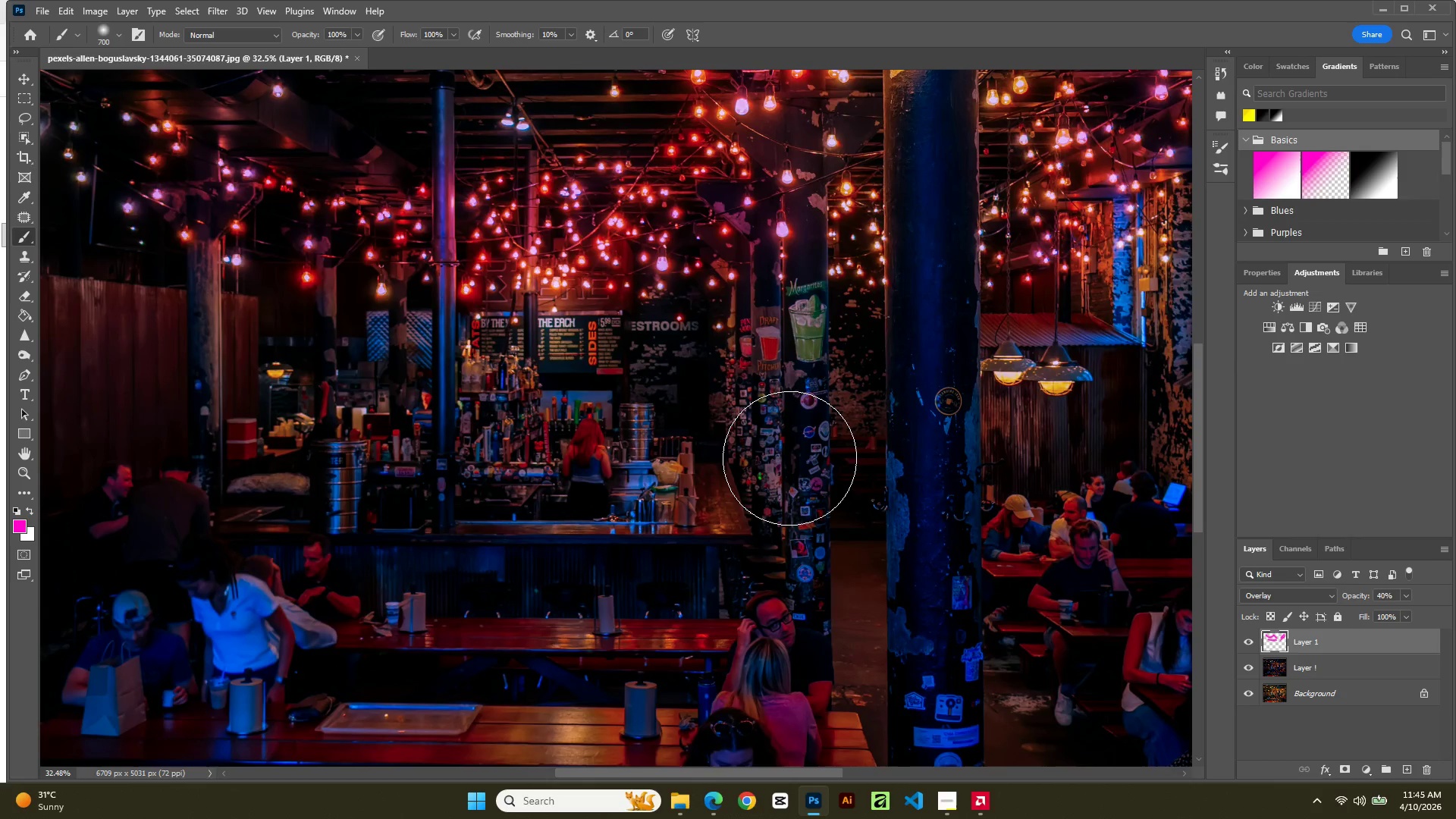 
hold_key(key=Space, duration=1.52)
 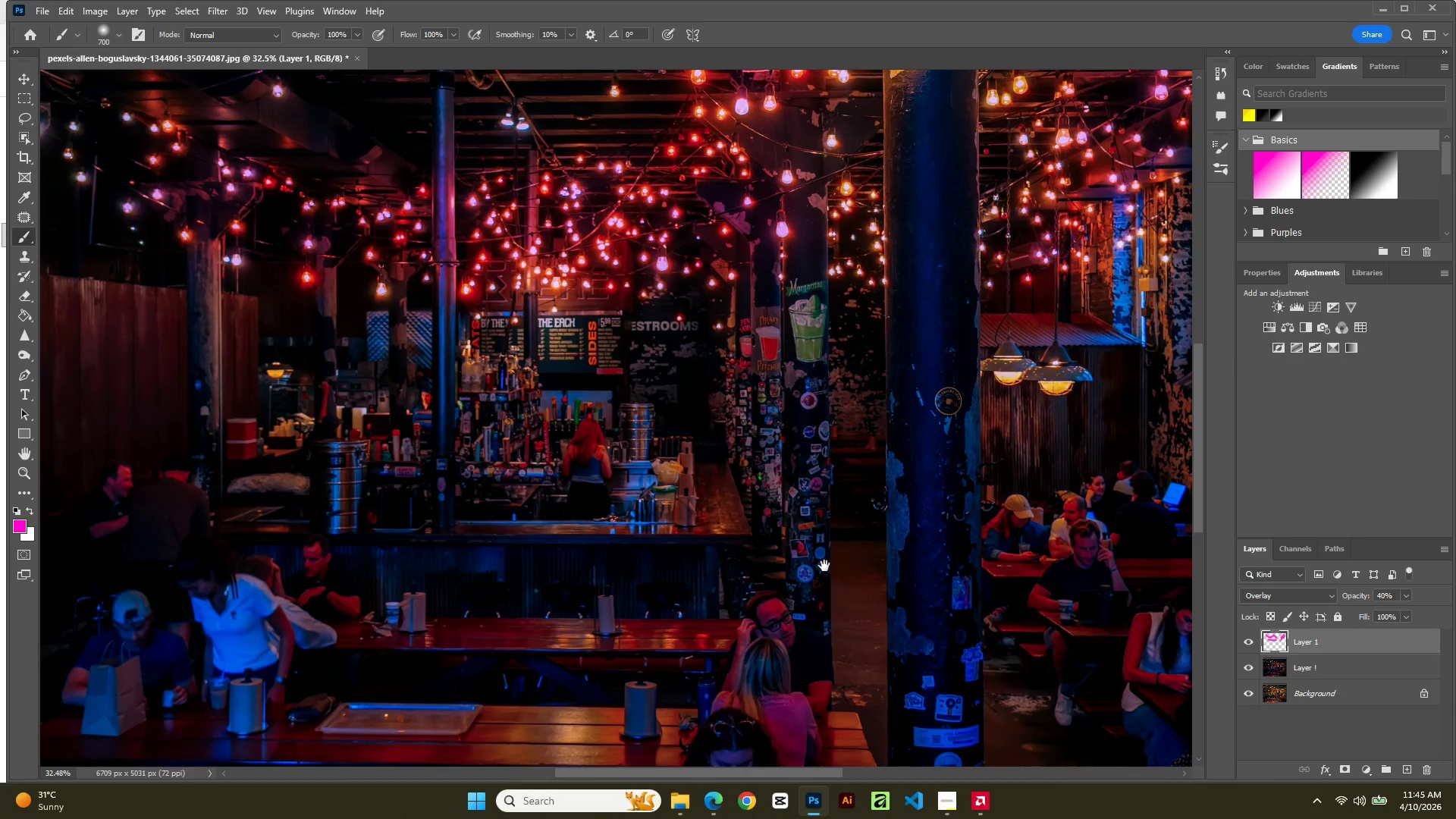 
hold_key(key=Space, duration=1.34)
 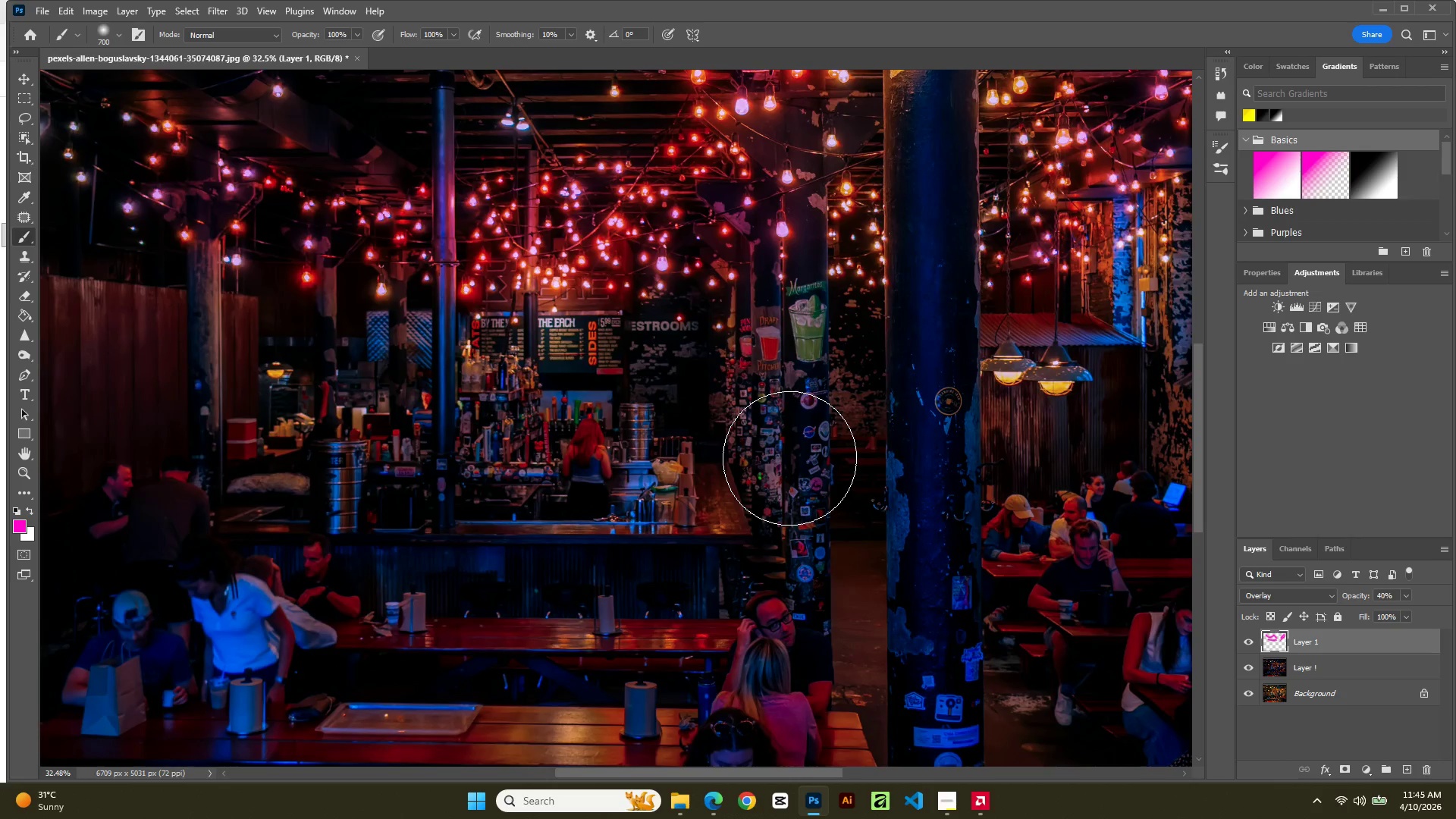 
hold_key(key=AltLeft, duration=3.03)
scroll: coordinate [789, 458], scroll_direction: down, amount: 5.0
 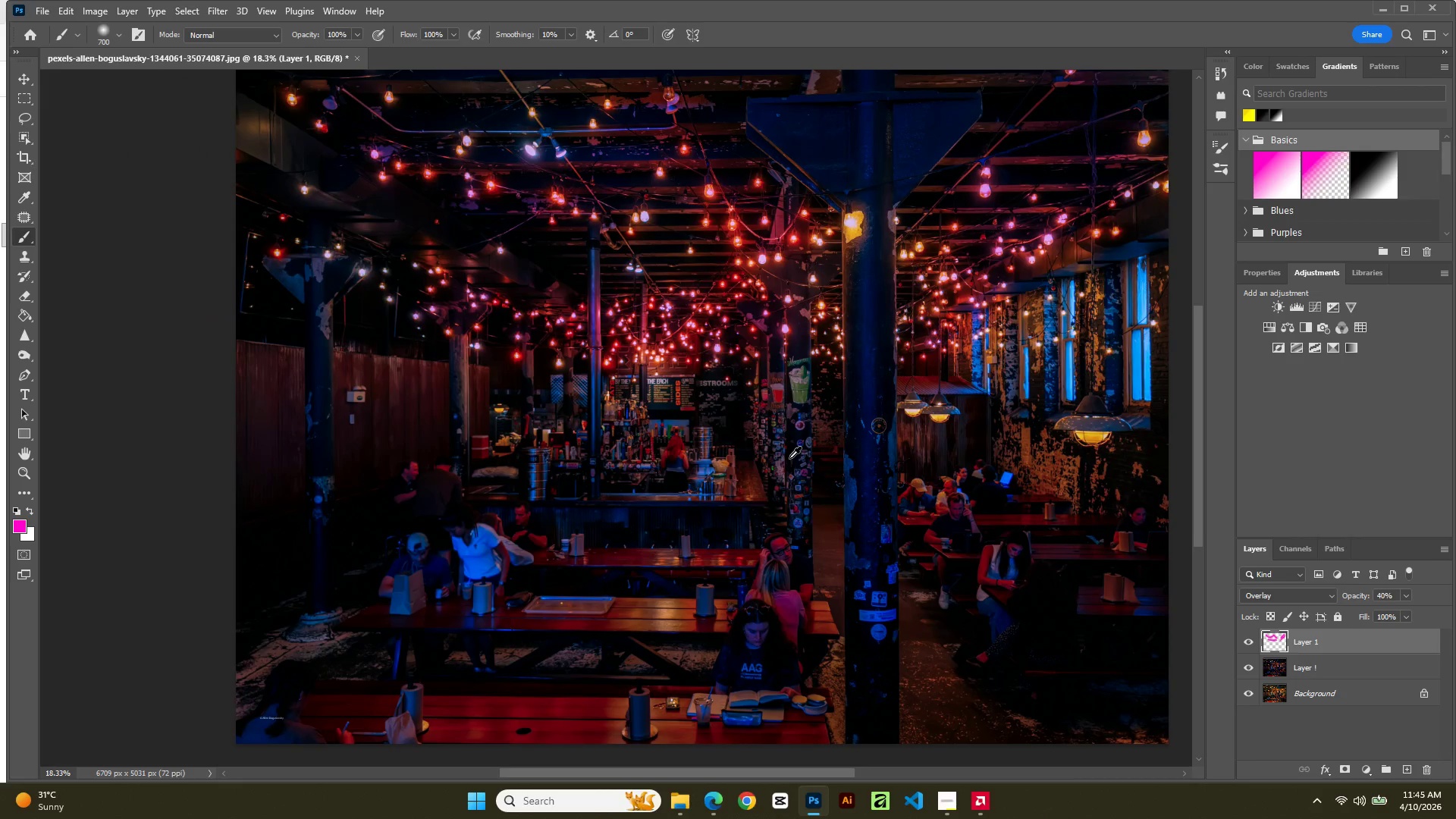 
scroll: coordinate [789, 458], scroll_direction: up, amount: 4.0
 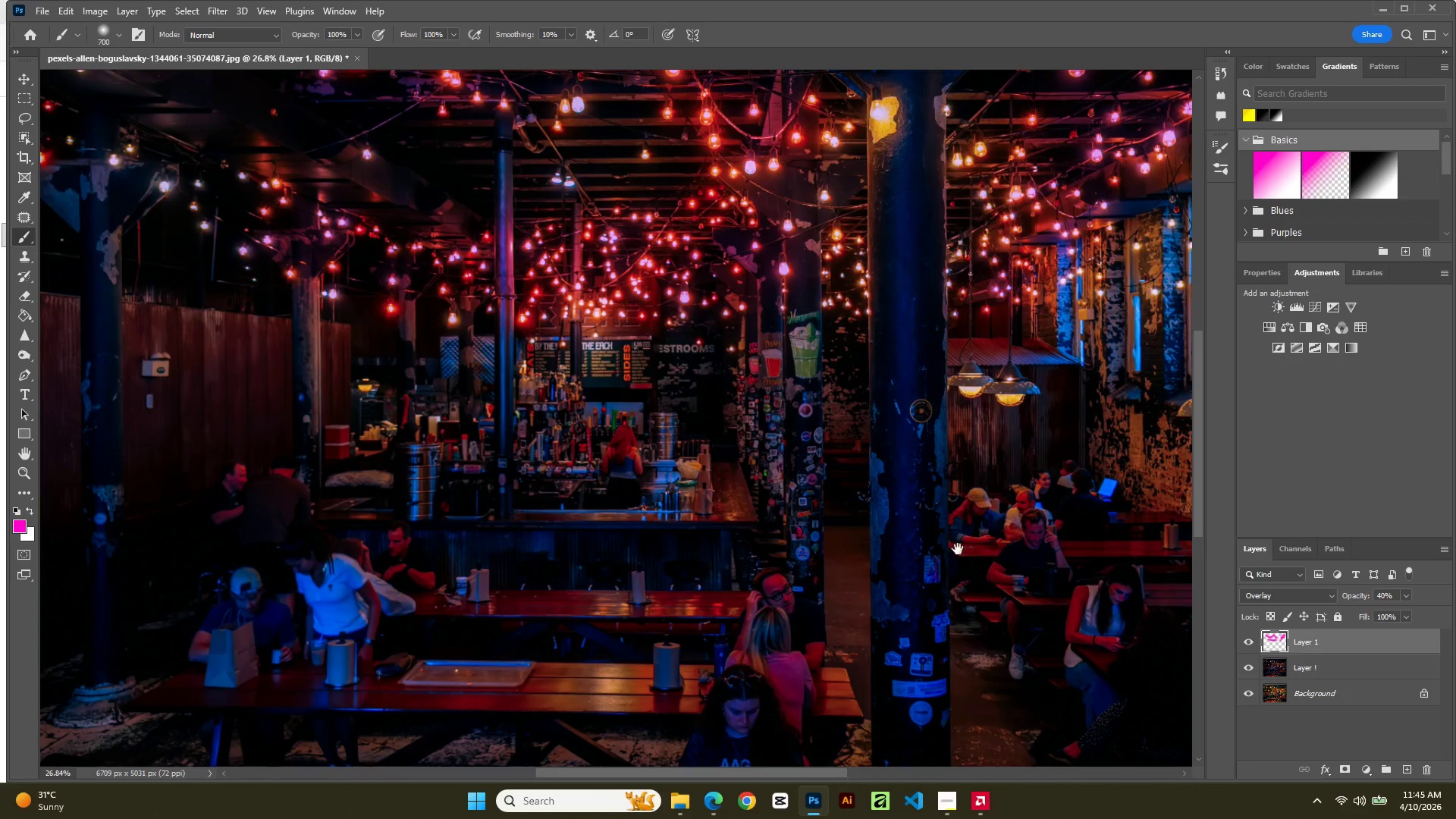 
hold_key(key=Space, duration=1.09)
 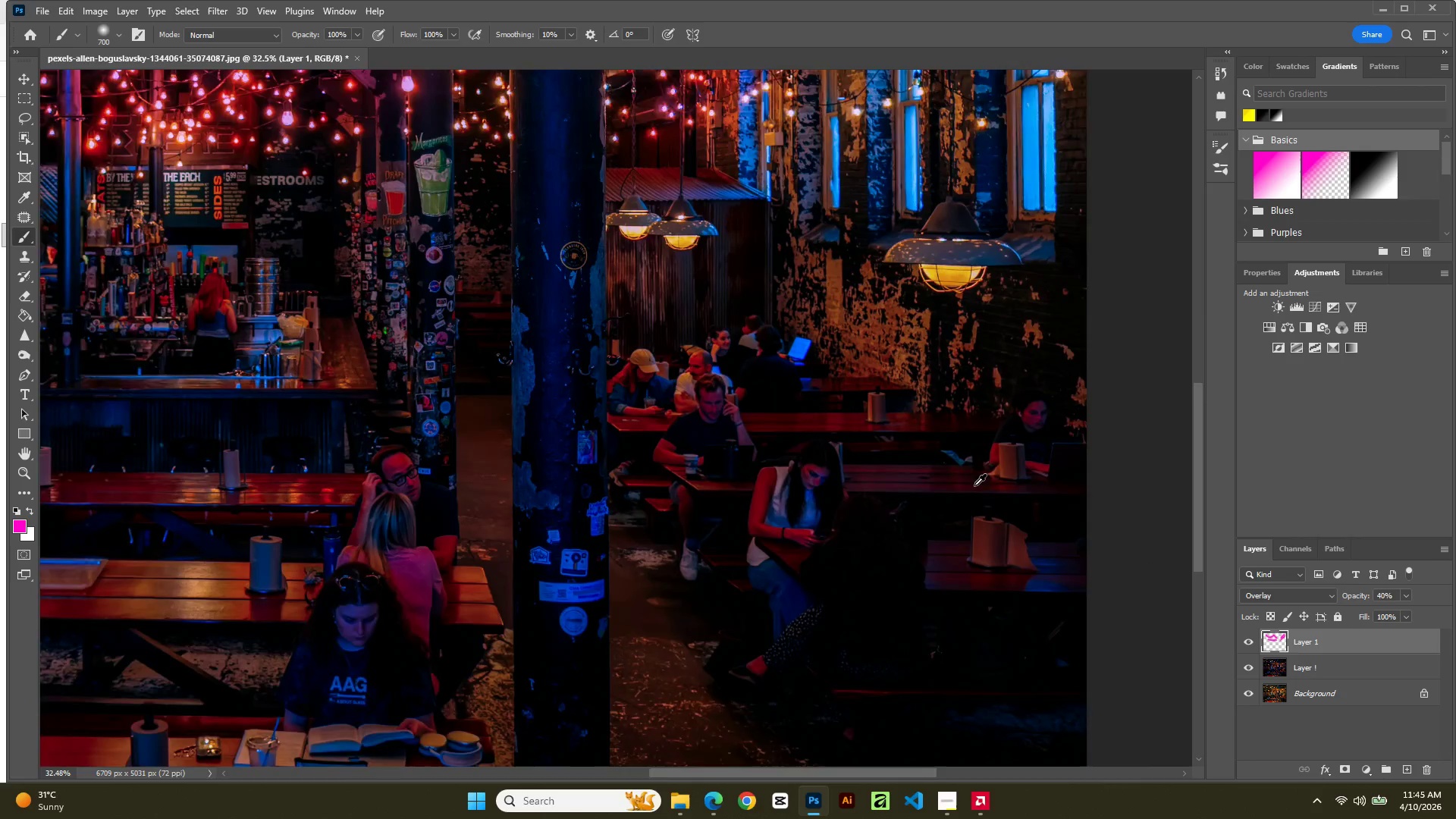 
left_click_drag(start_coordinate=[962, 550], to_coordinate=[685, 435])
 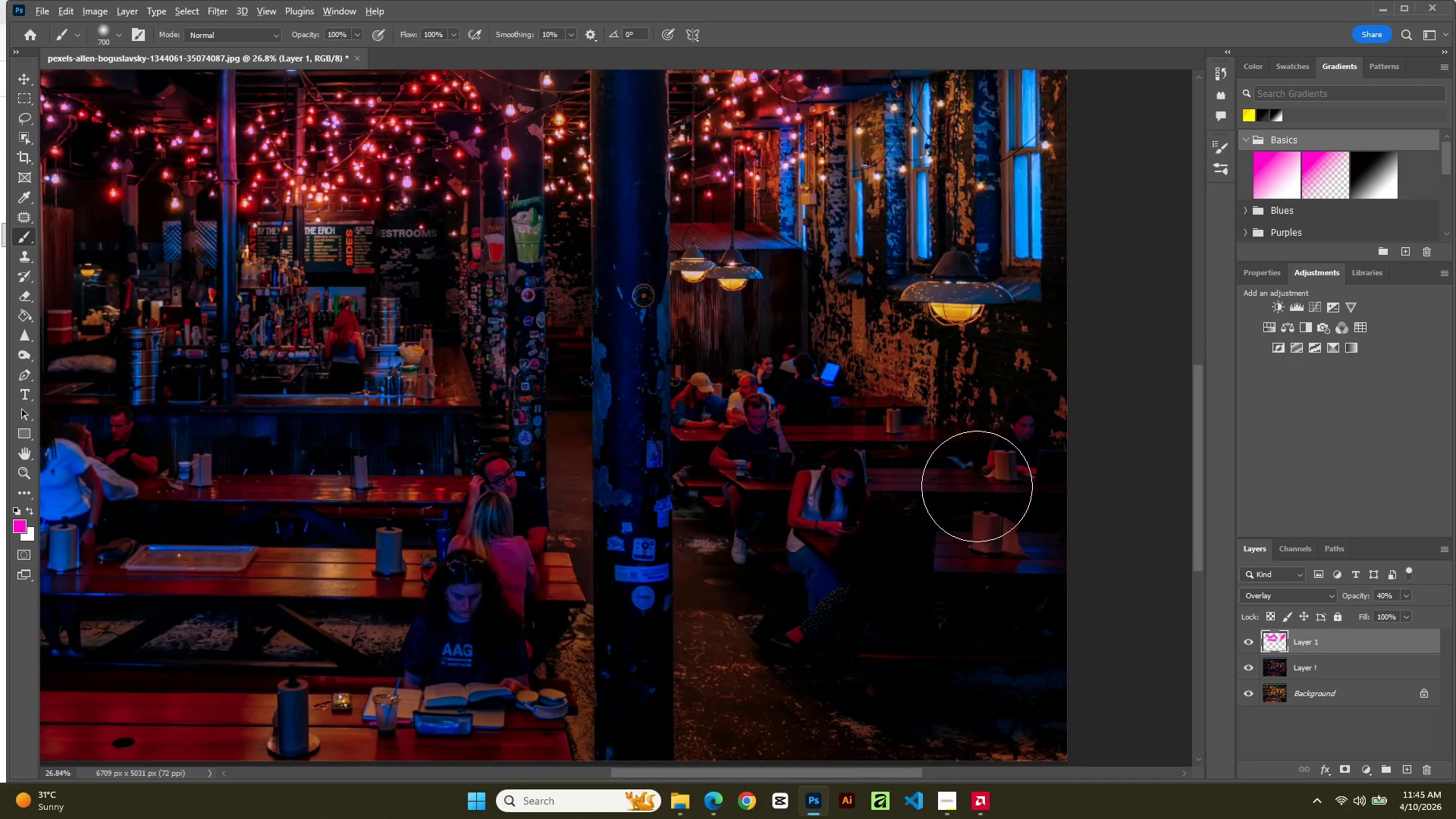 
hold_key(key=AltLeft, duration=0.92)
scroll: coordinate [974, 485], scroll_direction: up, amount: 4.0
 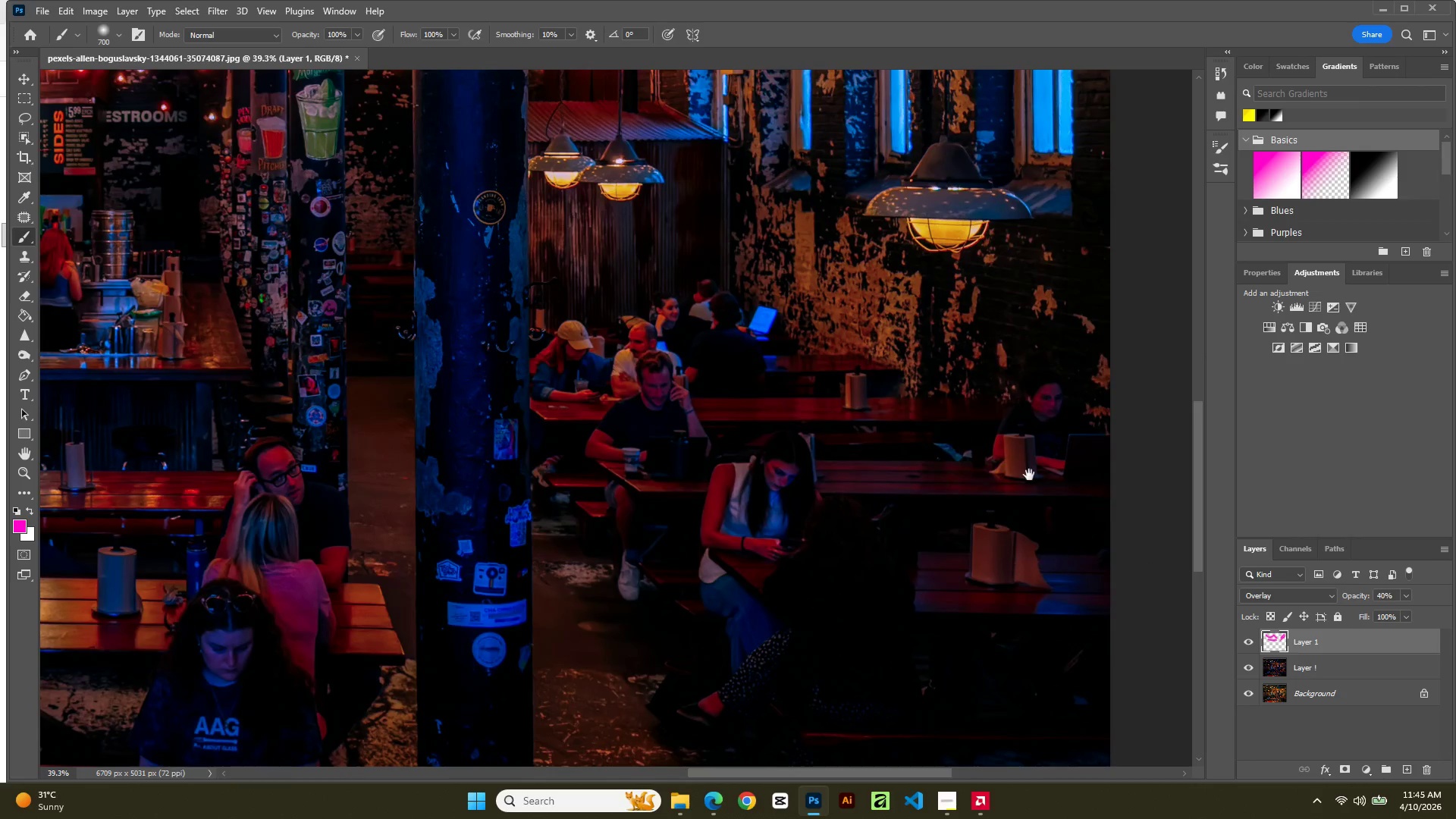 
hold_key(key=Space, duration=1.36)
 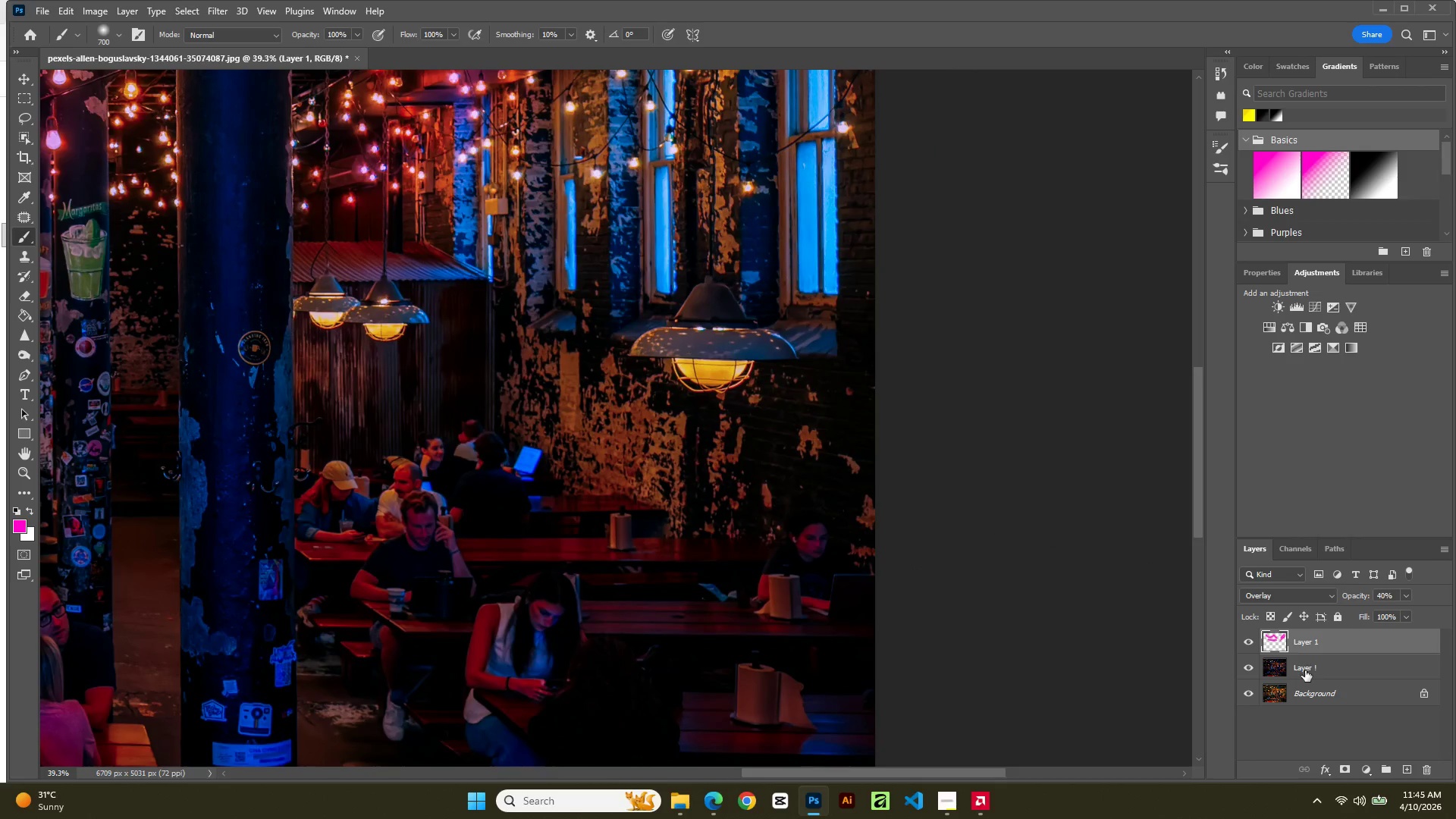 
left_click_drag(start_coordinate=[1028, 472], to_coordinate=[792, 613])
 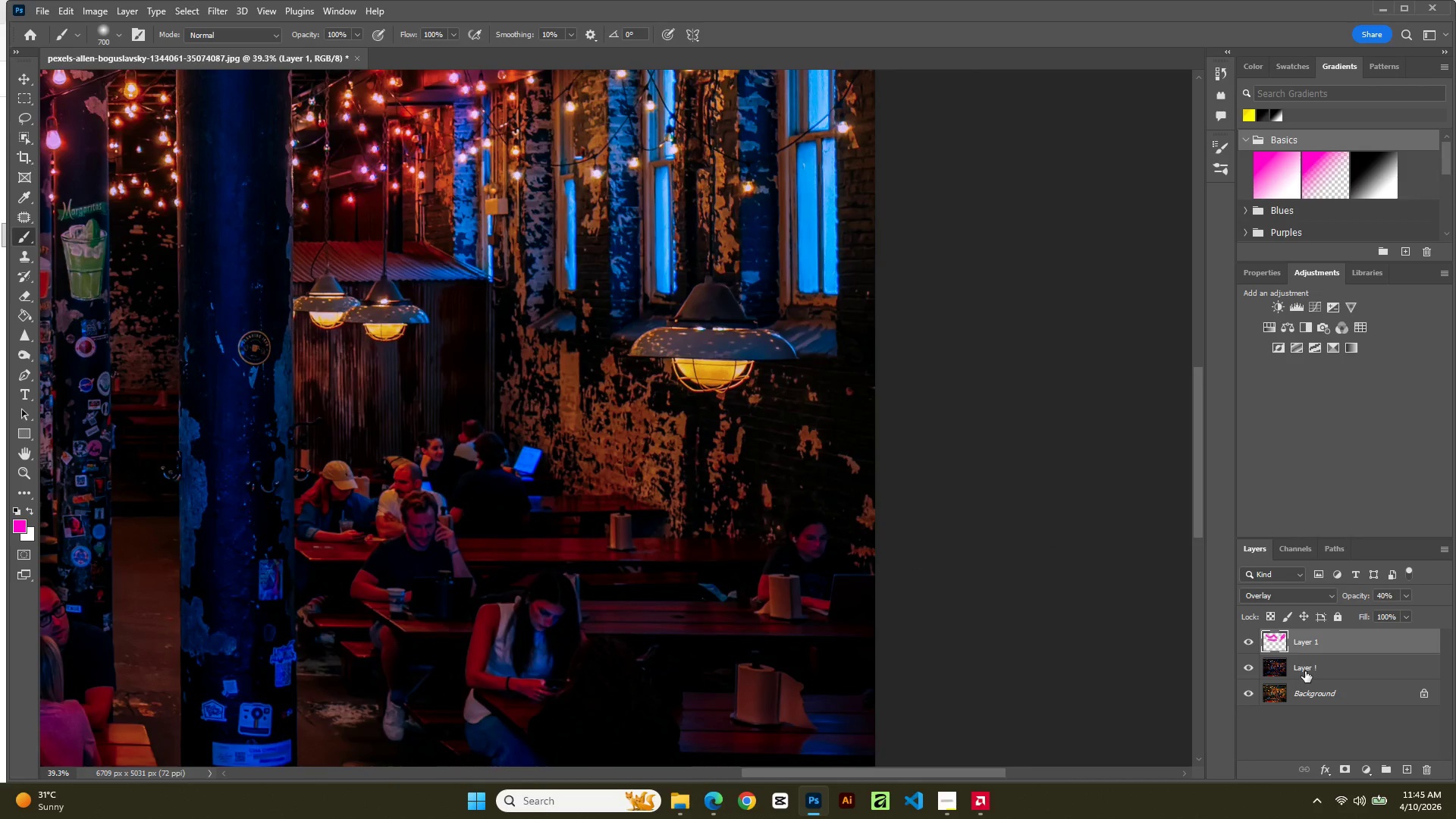 
left_click([1305, 671])
 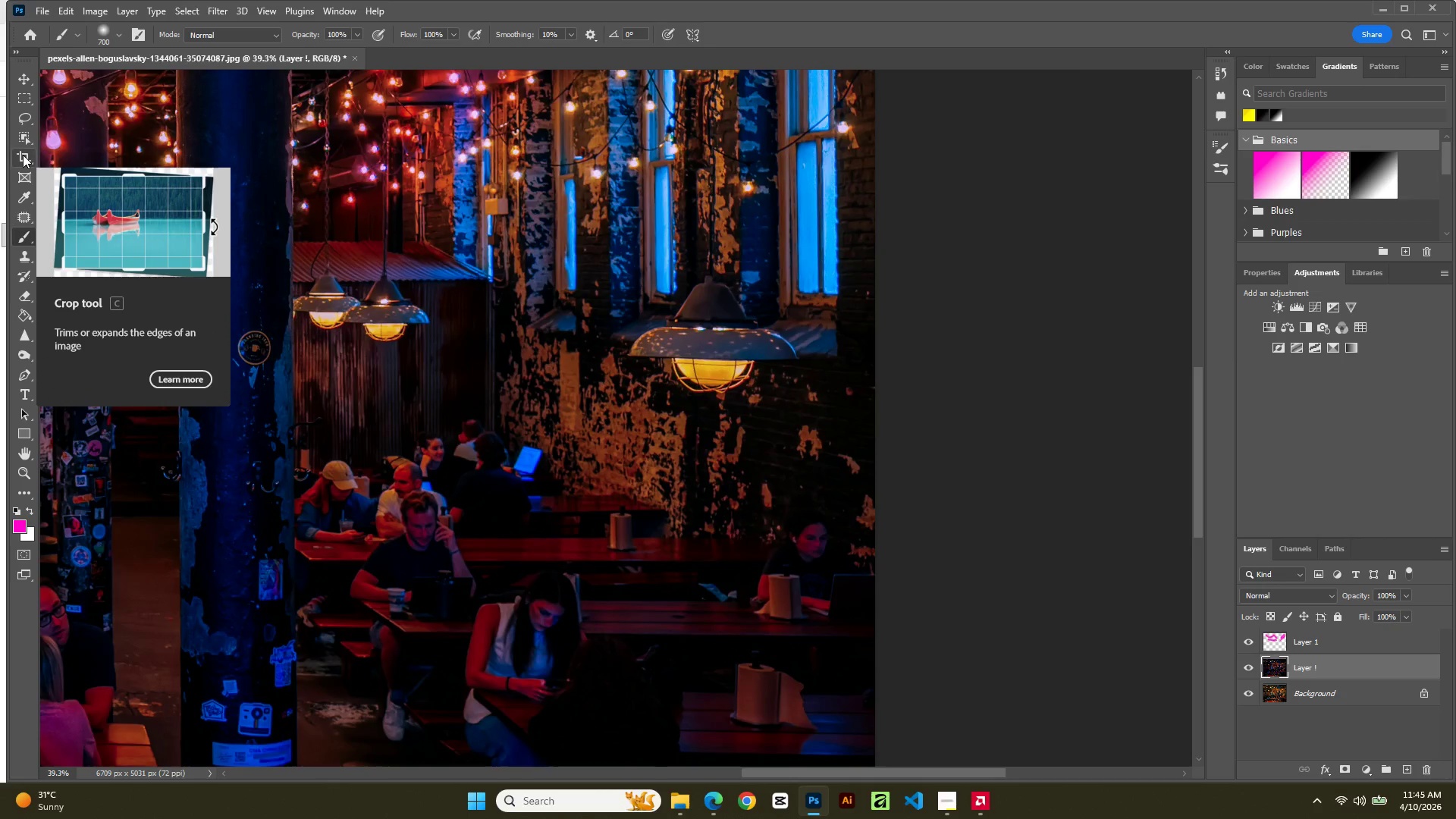 
wait(7.66)
 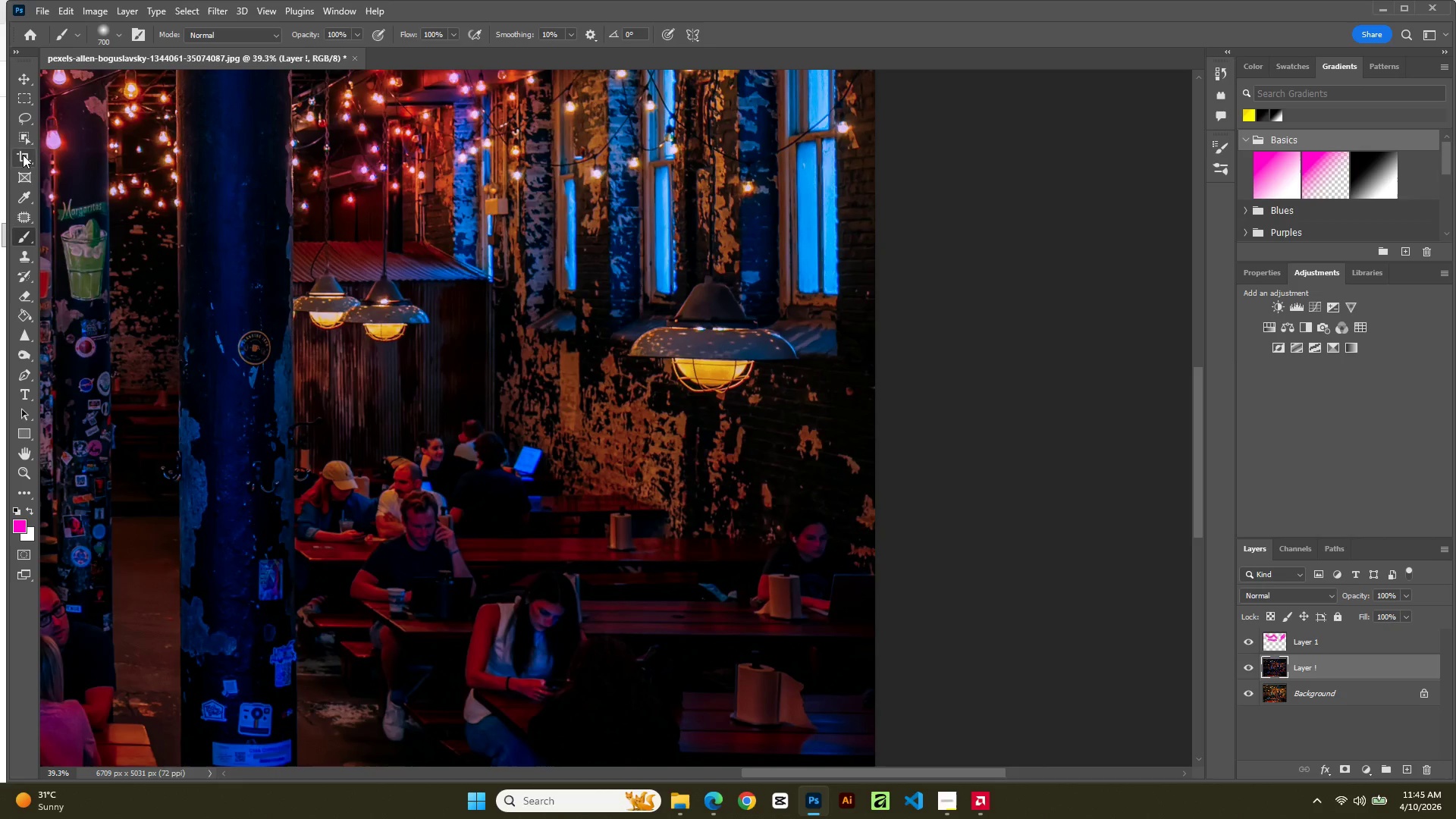 
key(W)
 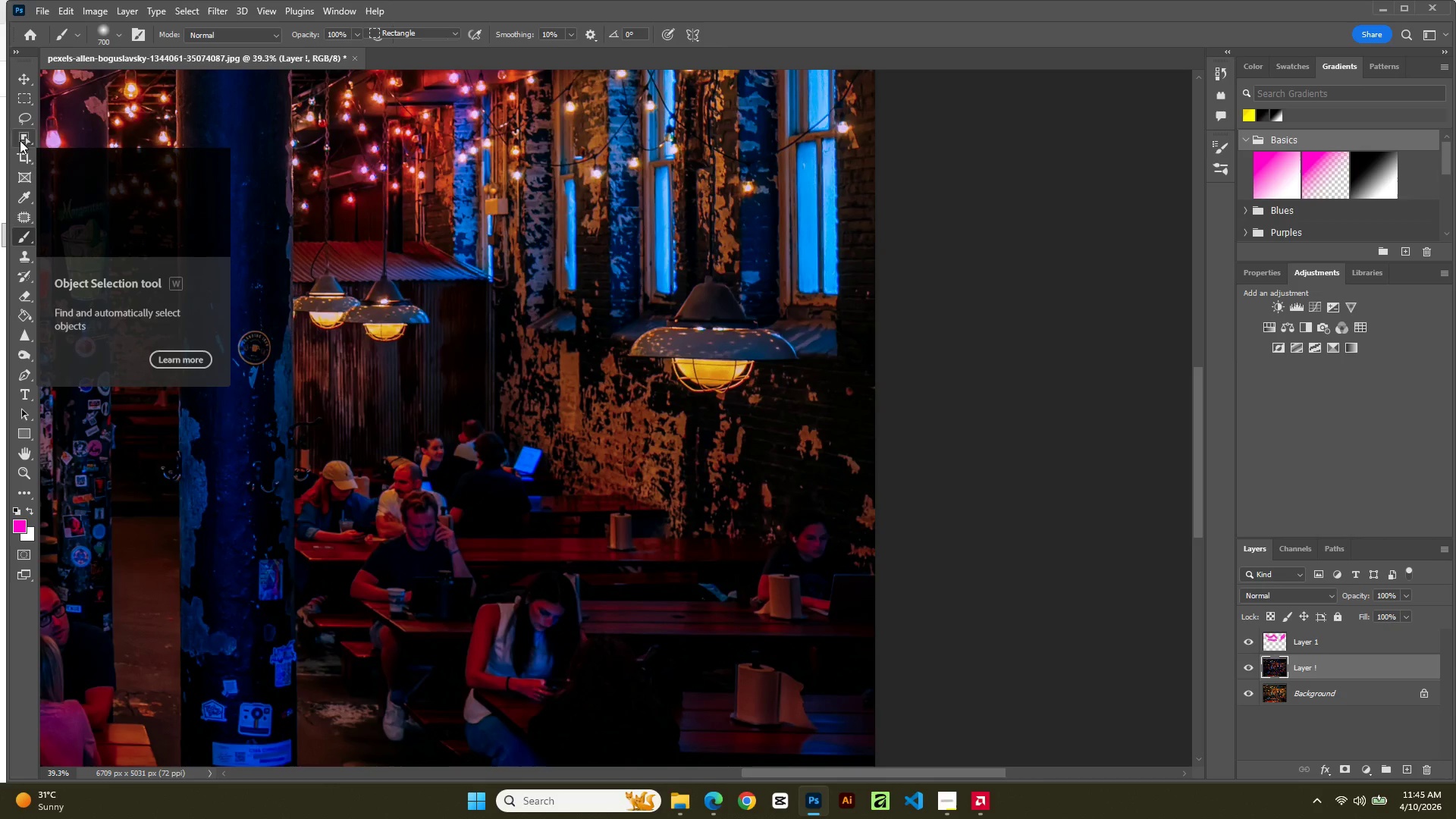 
left_click_drag(start_coordinate=[670, 348], to_coordinate=[760, 399])
 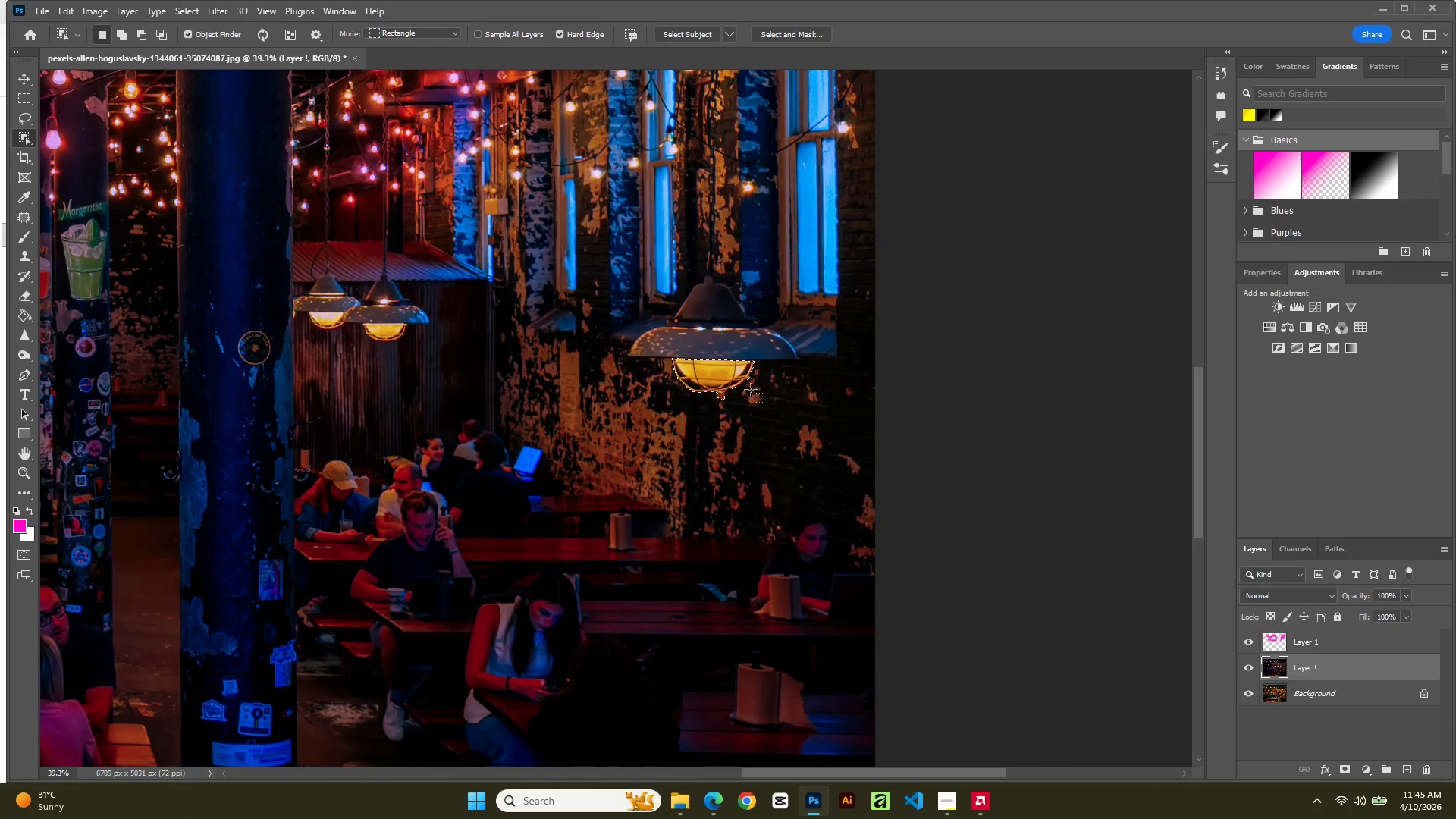 
wait(10.94)
 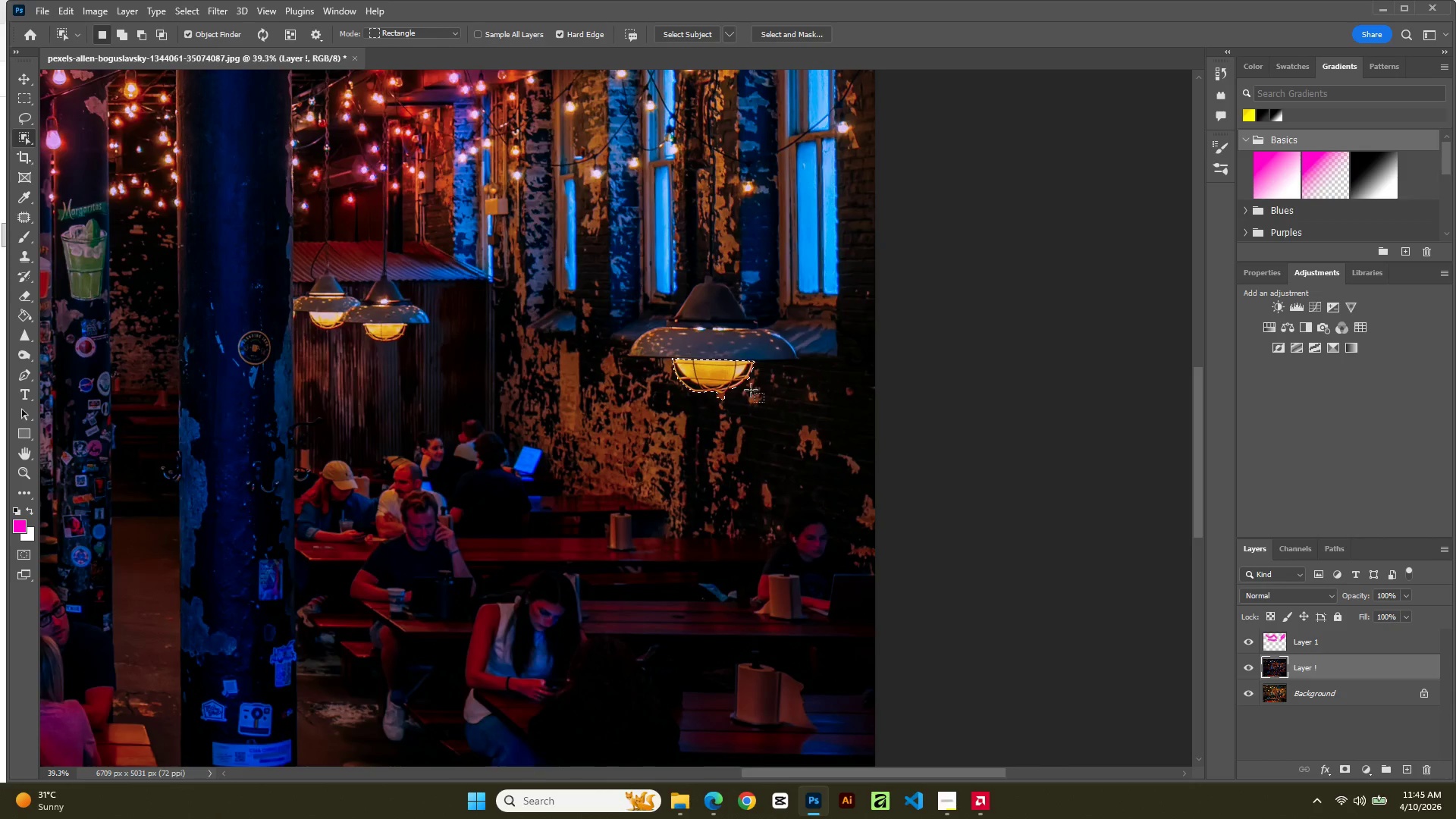 
hold_key(key=ShiftLeft, duration=1.34)
left_click_drag(start_coordinate=[356, 314], to_coordinate=[409, 347])
 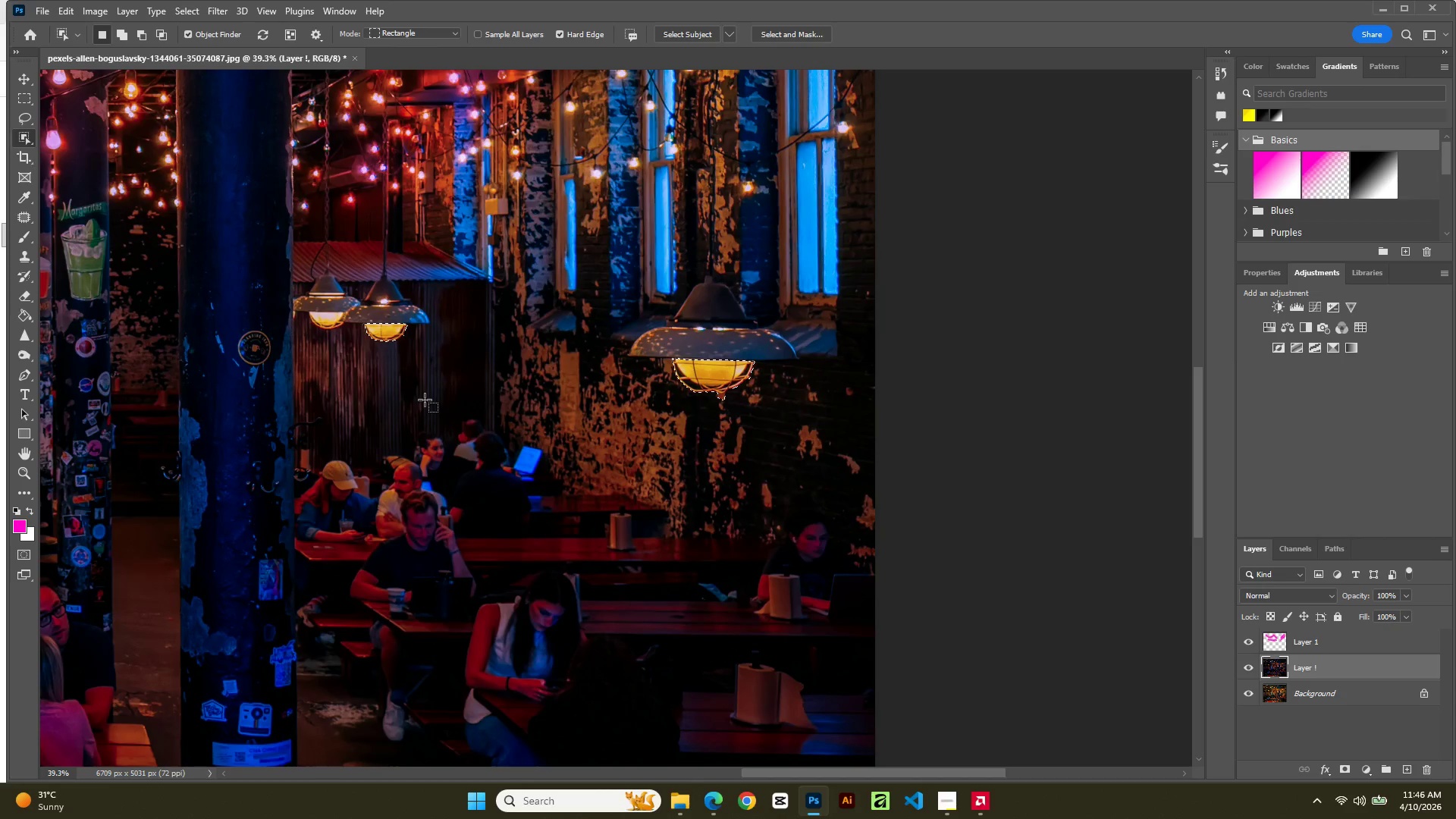 
hold_key(key=ShiftLeft, duration=1.67)
left_click_drag(start_coordinate=[297, 304], to_coordinate=[347, 336])
 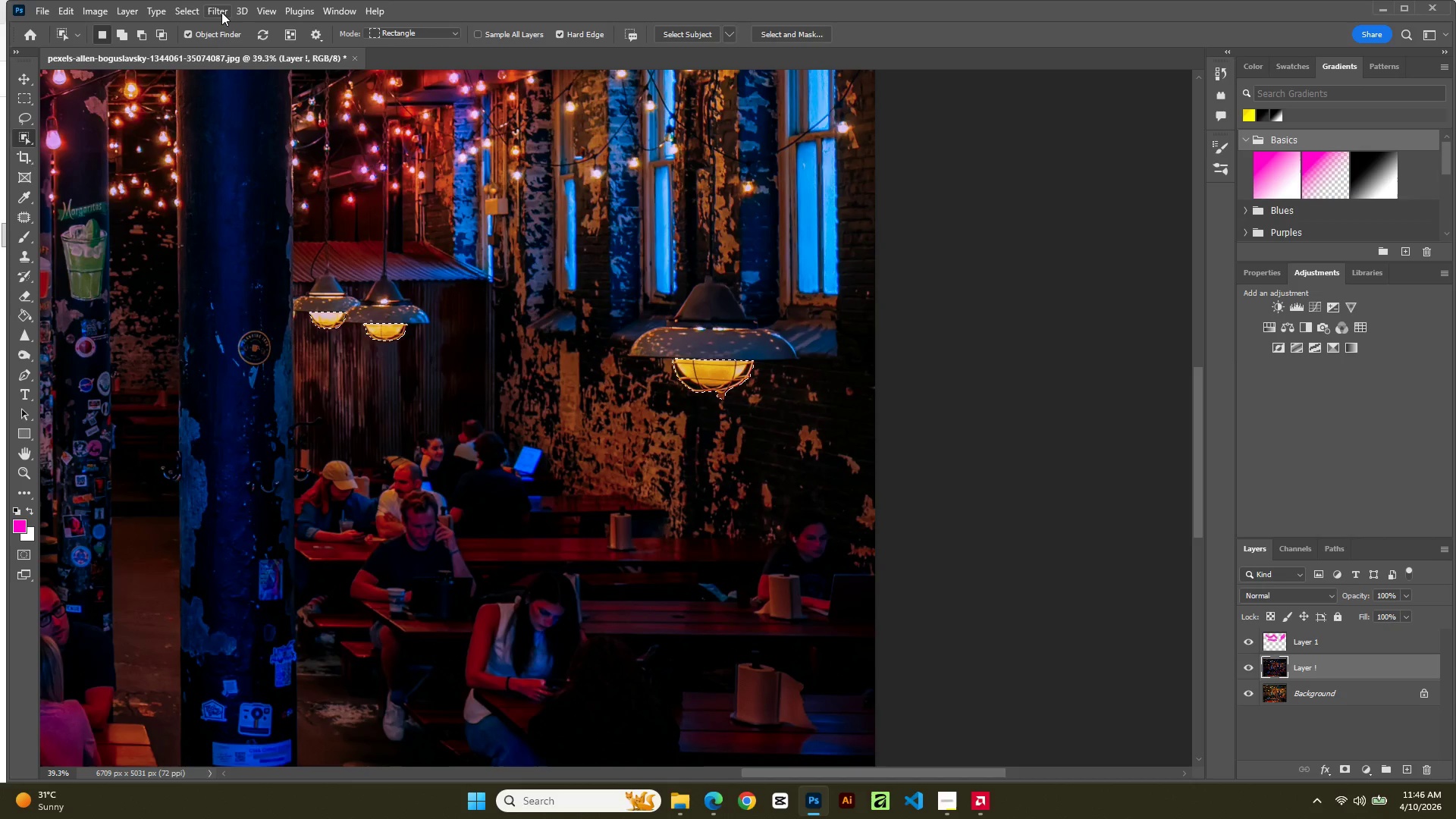 
wait(5.47)
 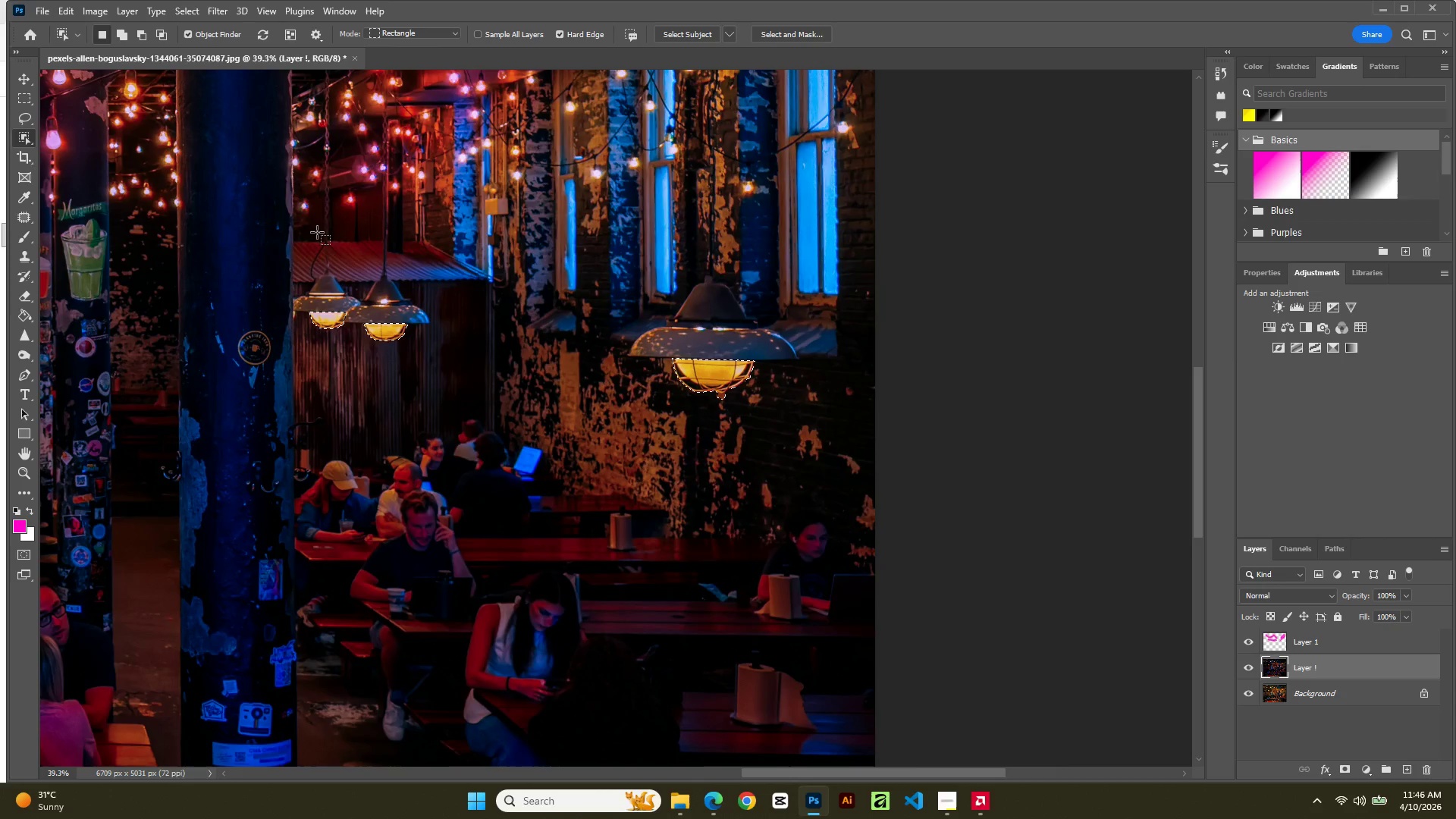 
left_click([218, 9])
 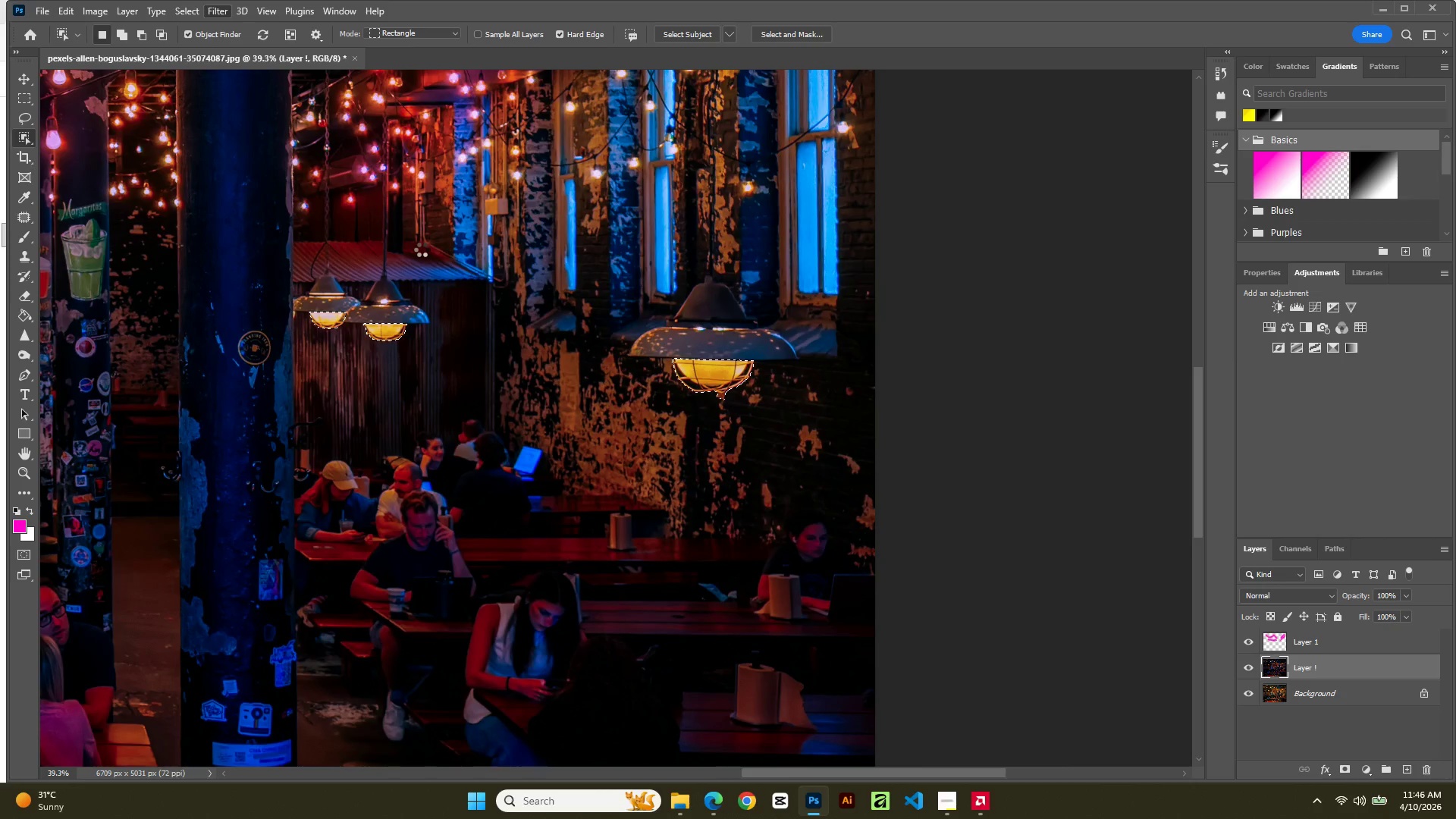 
wait(8.16)
 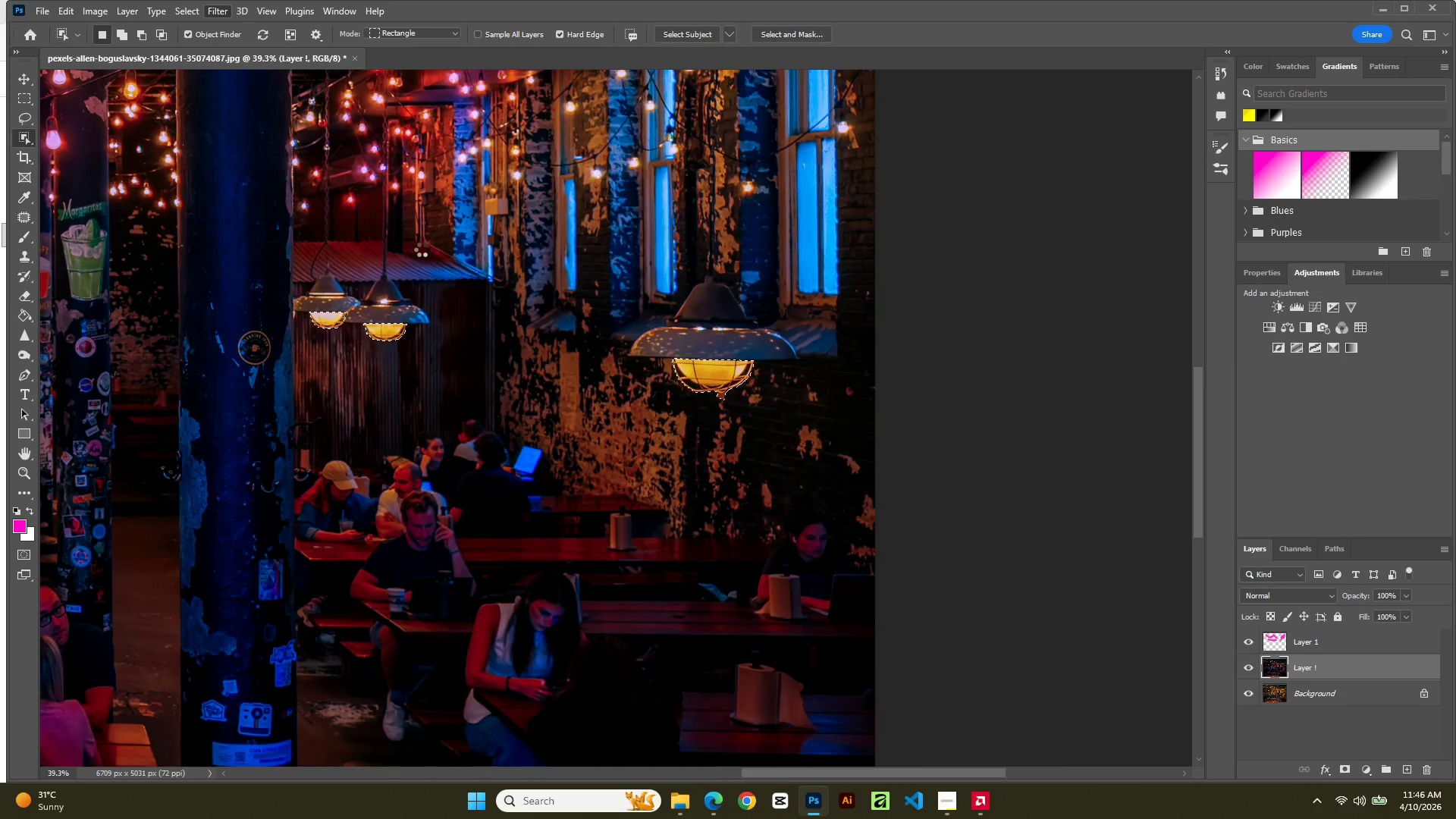 
left_click_drag(start_coordinate=[1208, 303], to_coordinate=[1224, 306])
 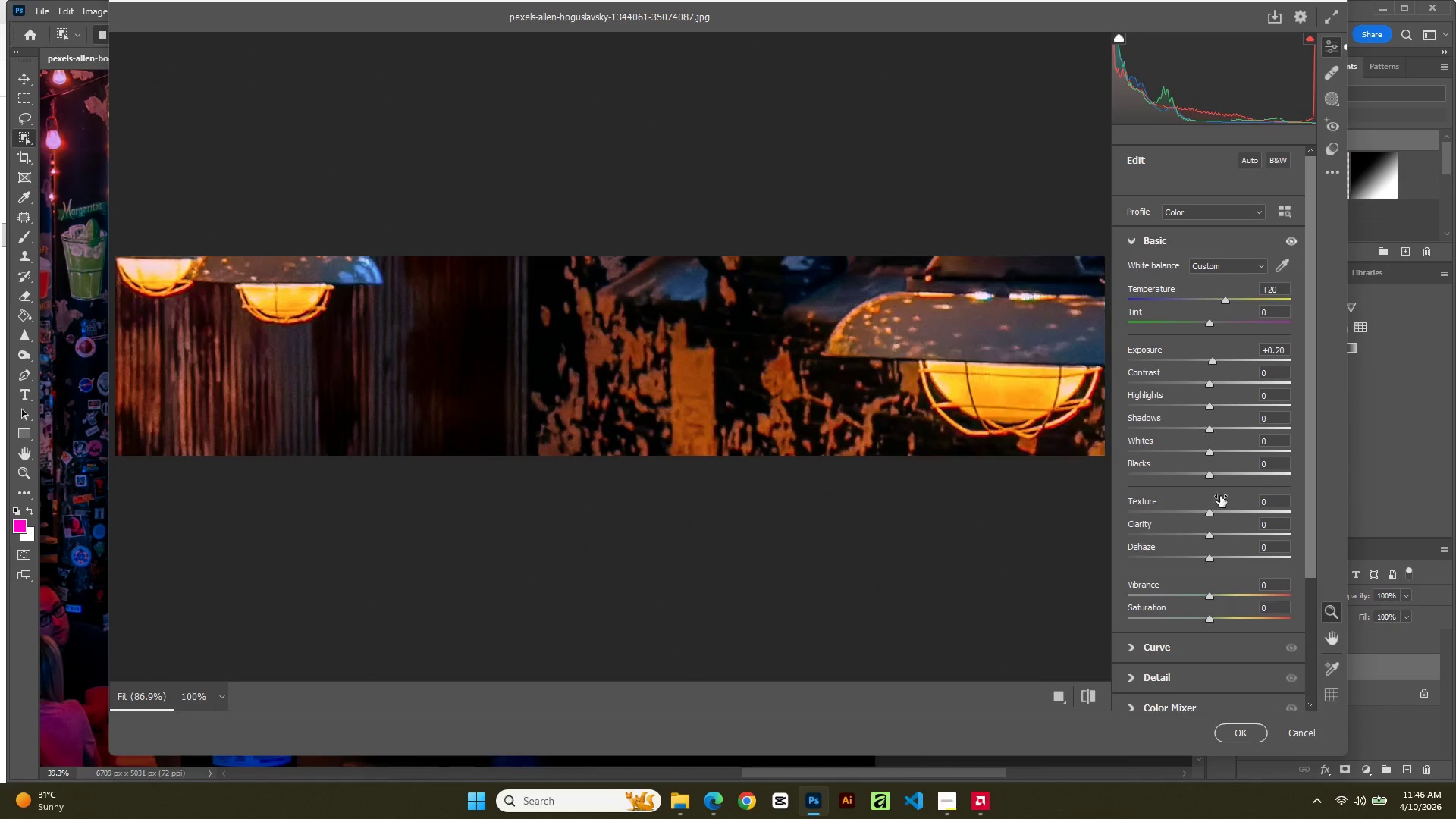 
wait(22.97)
 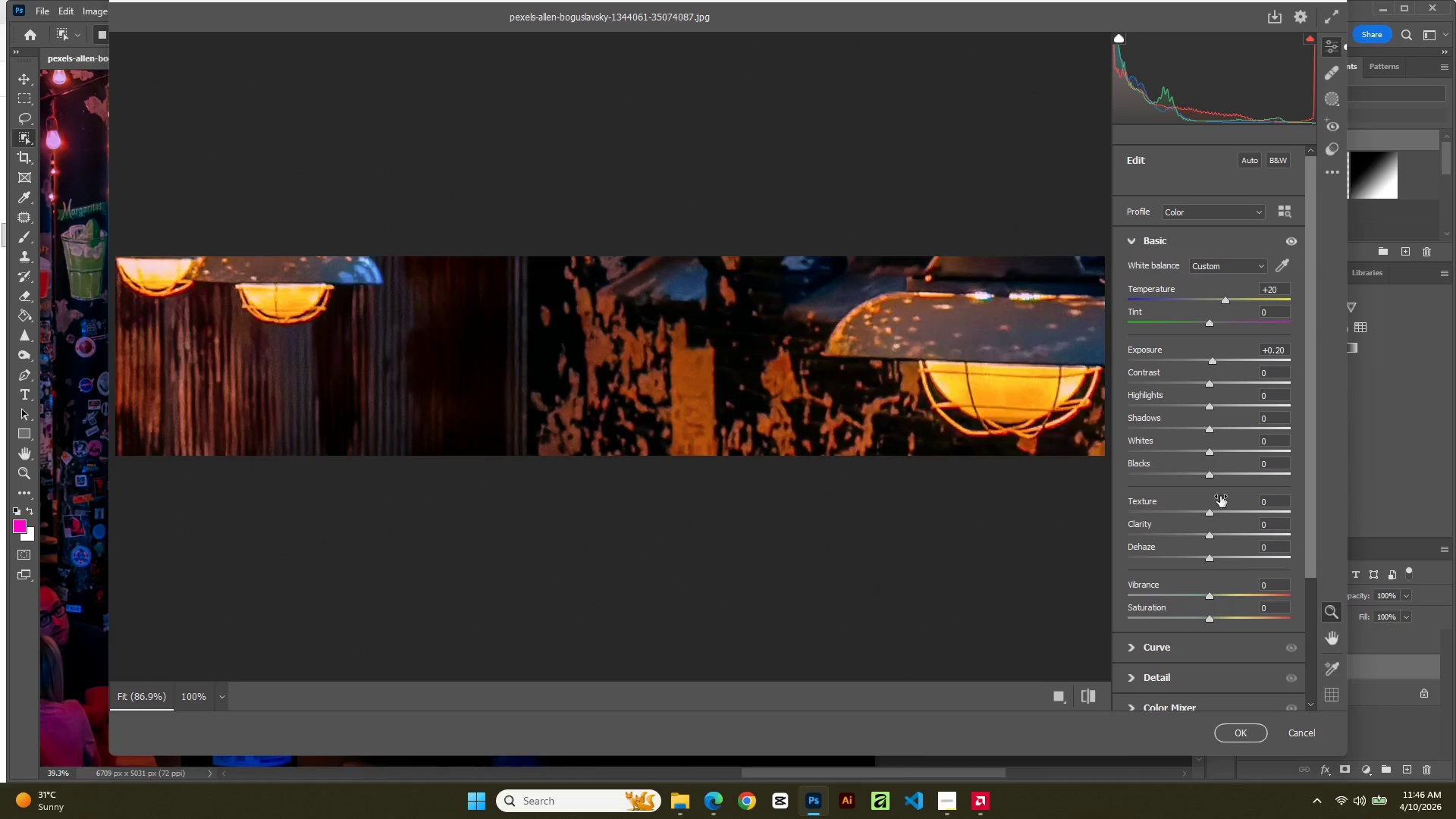 
scroll: coordinate [1233, 480], scroll_direction: down, amount: 2.0
 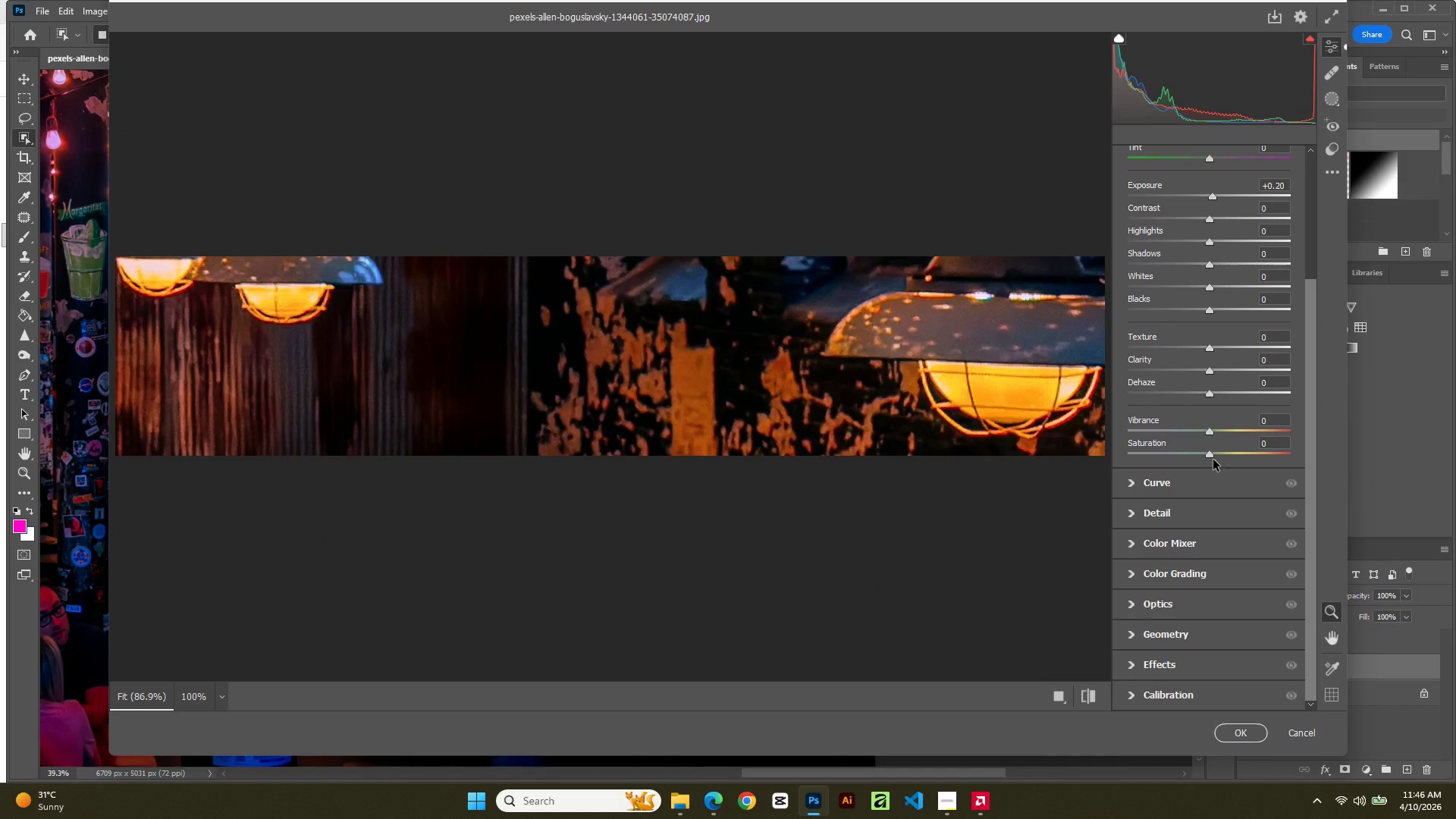 
wait(9.87)
 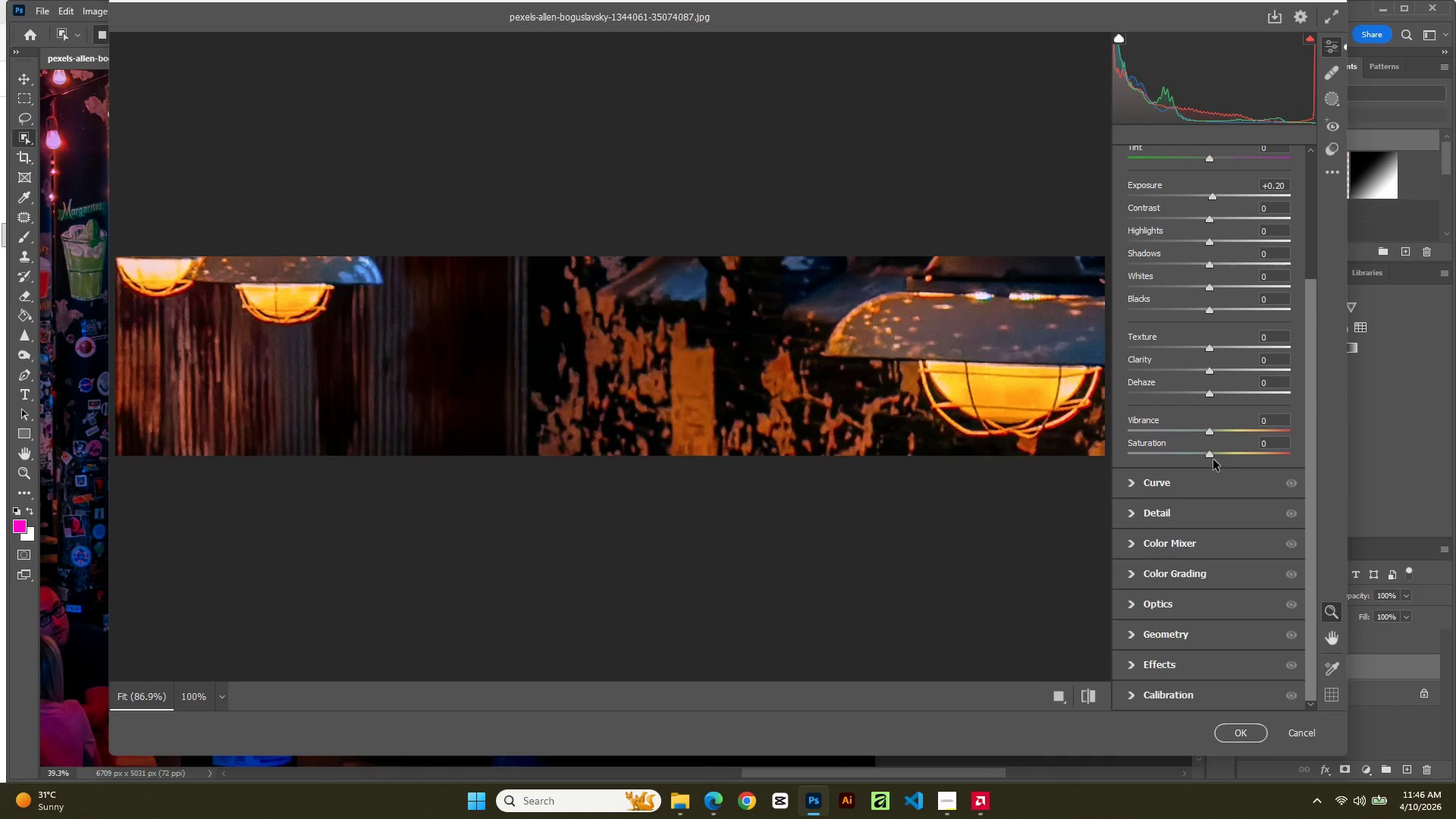 
left_click_drag(start_coordinate=[1212, 369], to_coordinate=[1220, 370])
 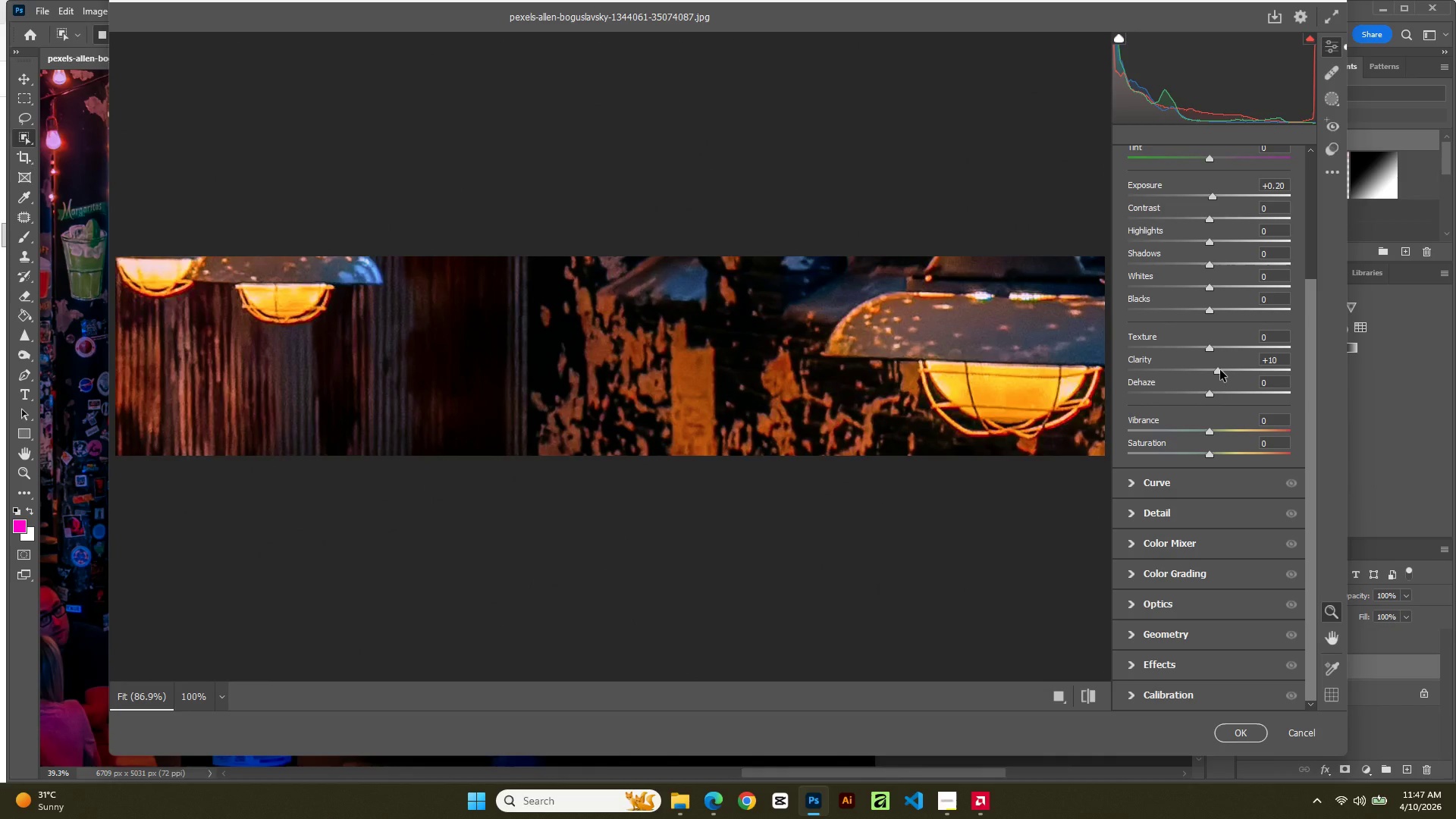 
left_click_drag(start_coordinate=[1220, 370], to_coordinate=[1221, 365])
 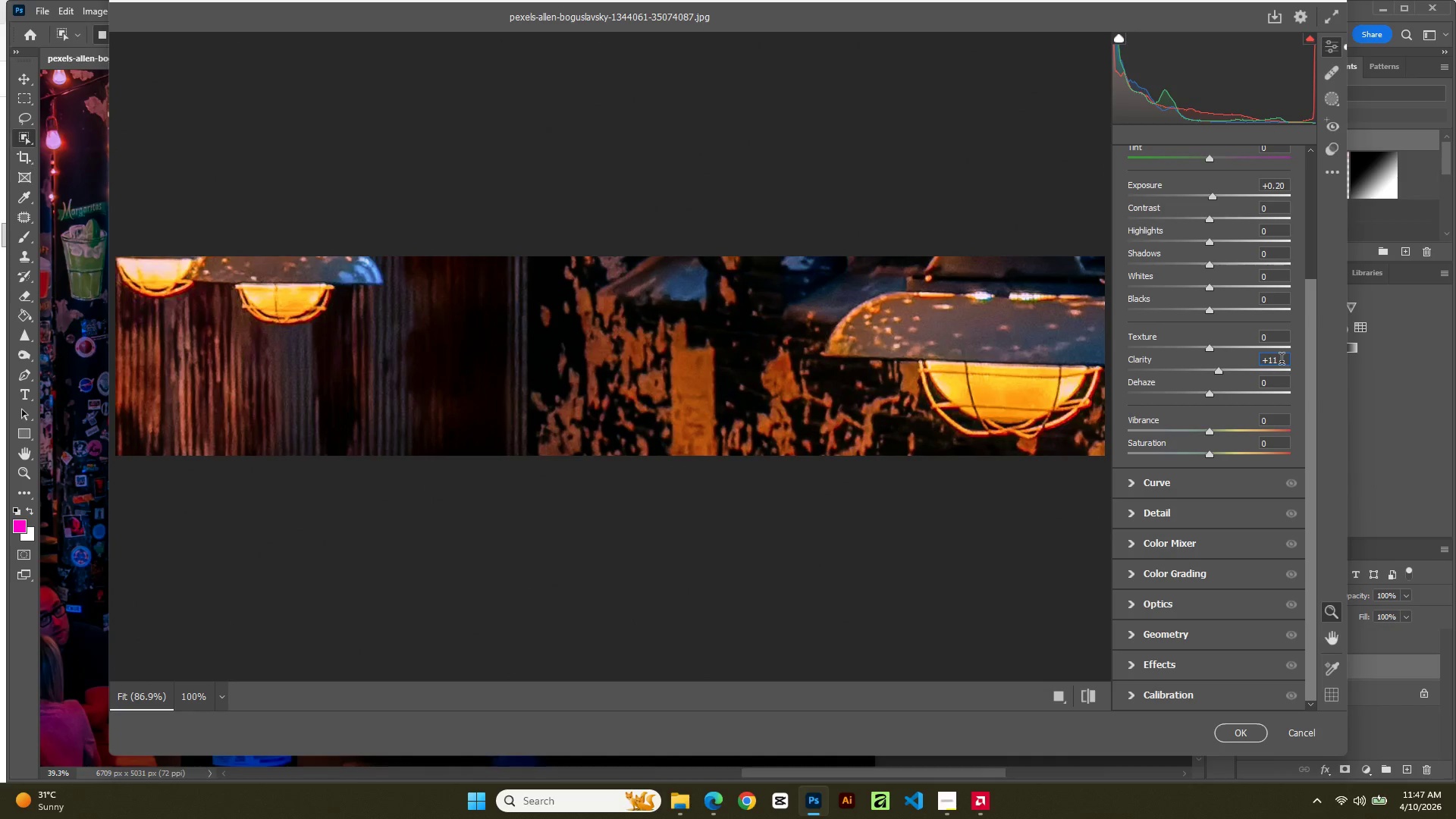 
key(Backspace)
 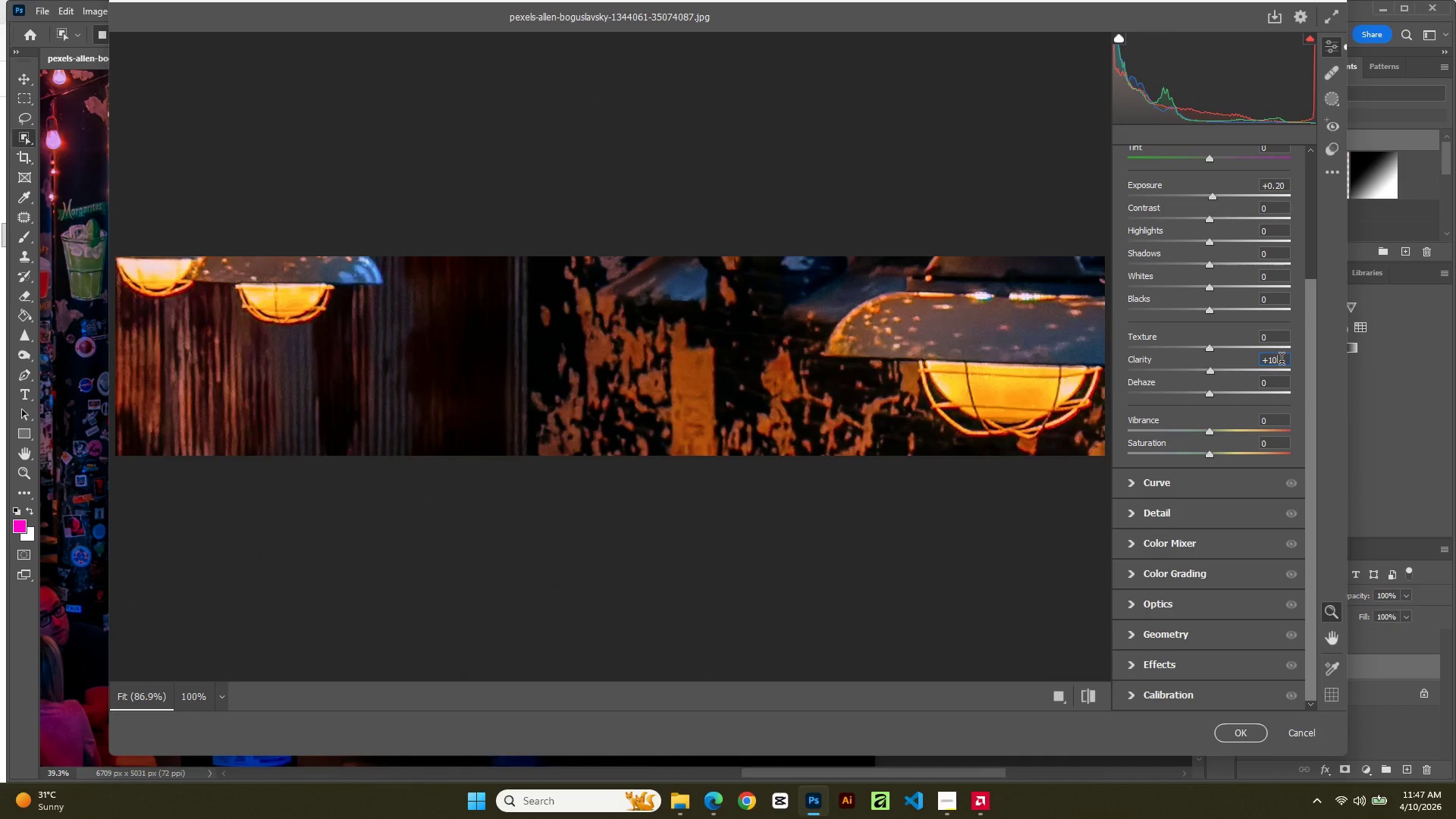 
key(Numpad0)
 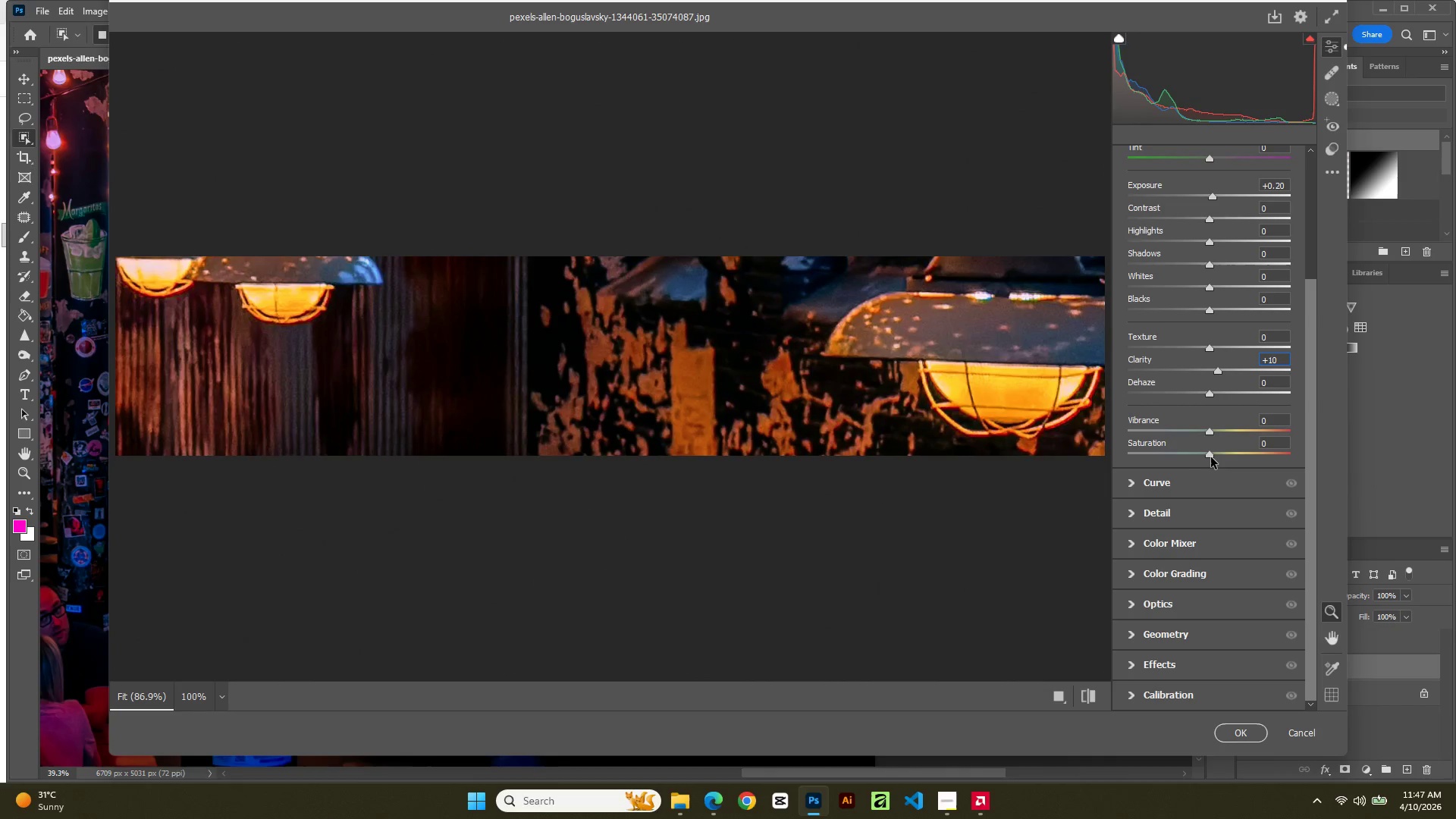 
left_click_drag(start_coordinate=[1213, 454], to_coordinate=[1251, 469])
 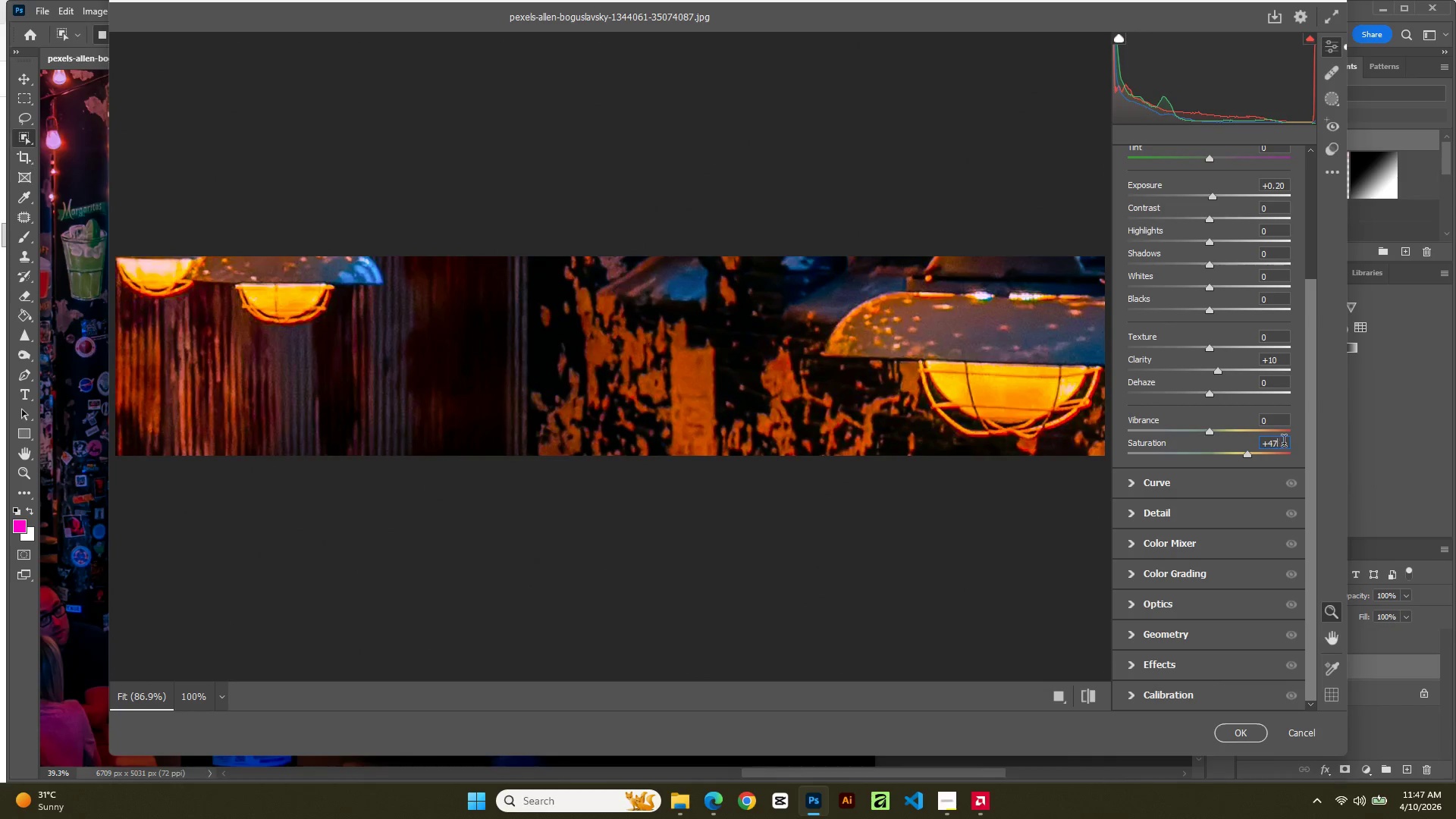 
double_click([1285, 444])
 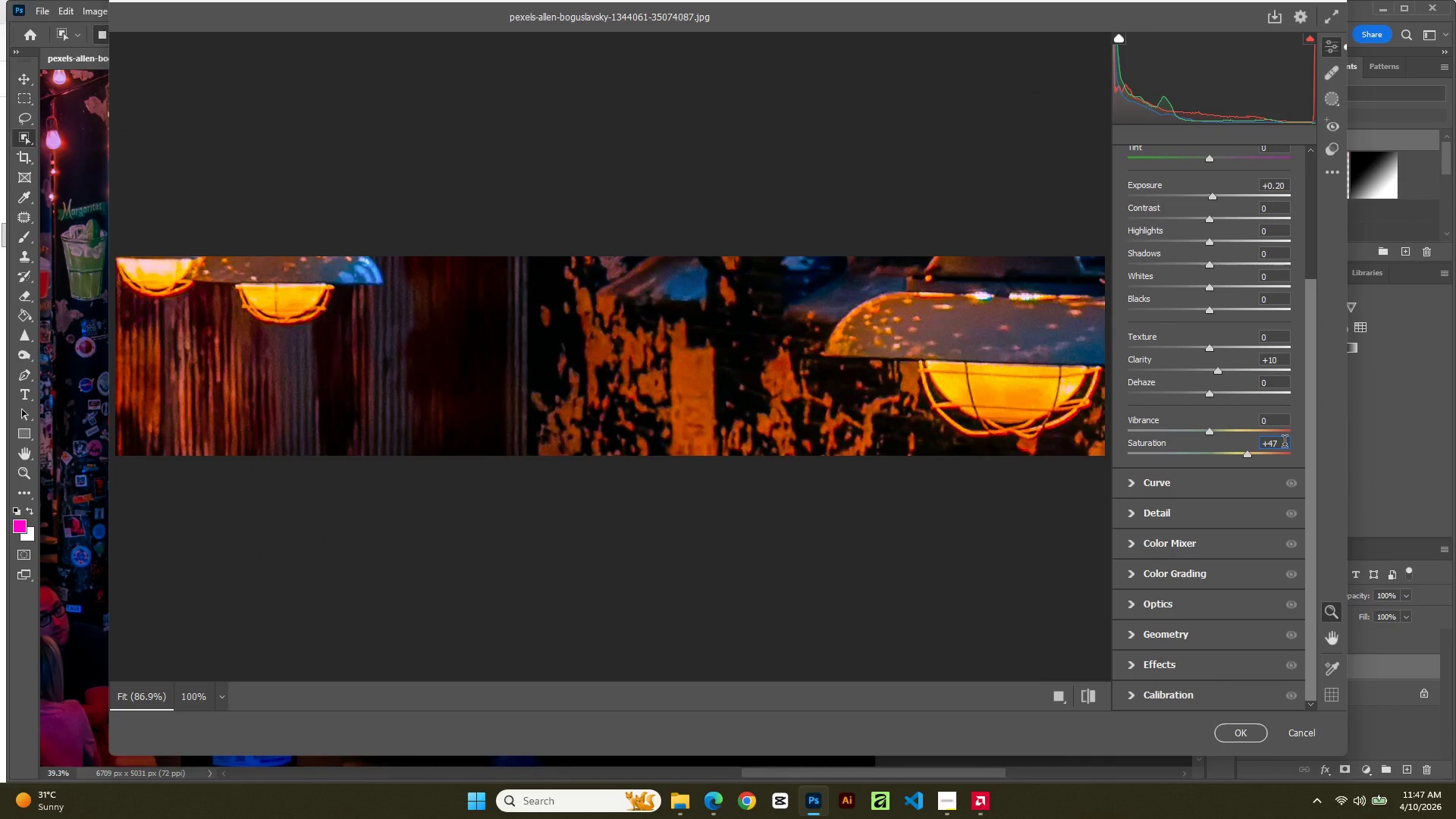 
key(Backspace)
 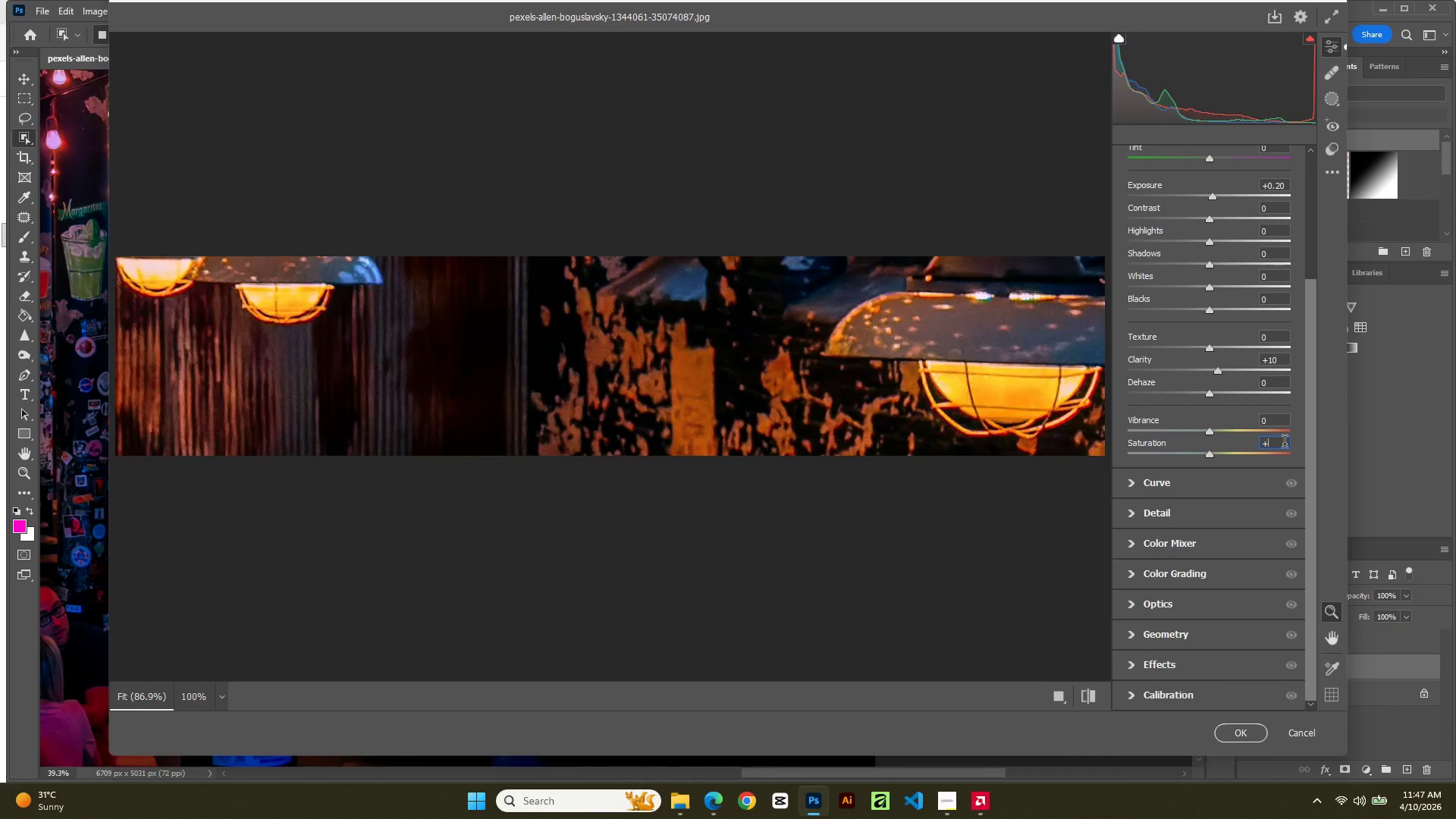 
key(Backspace)
 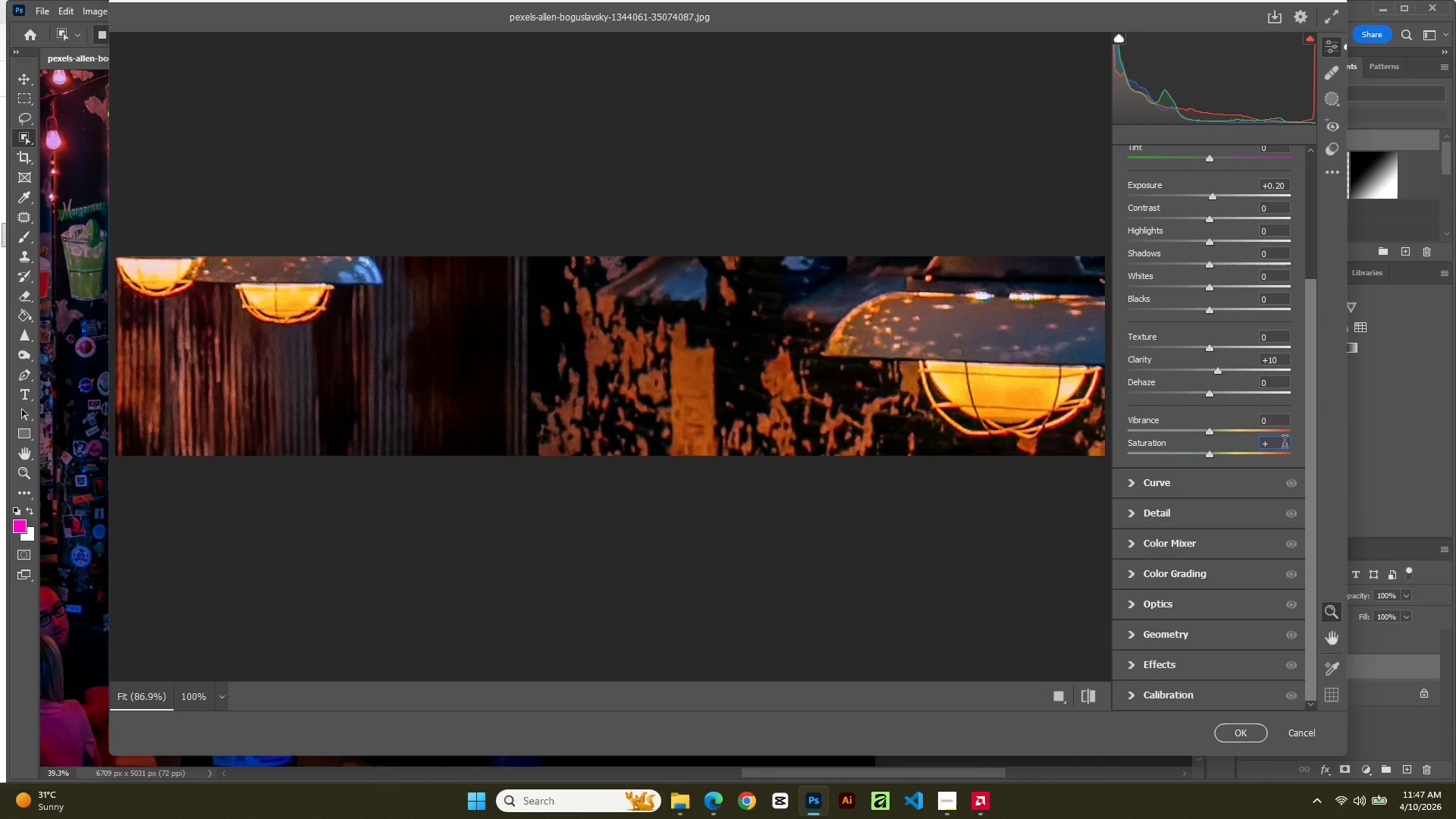 
key(Numpad1)
 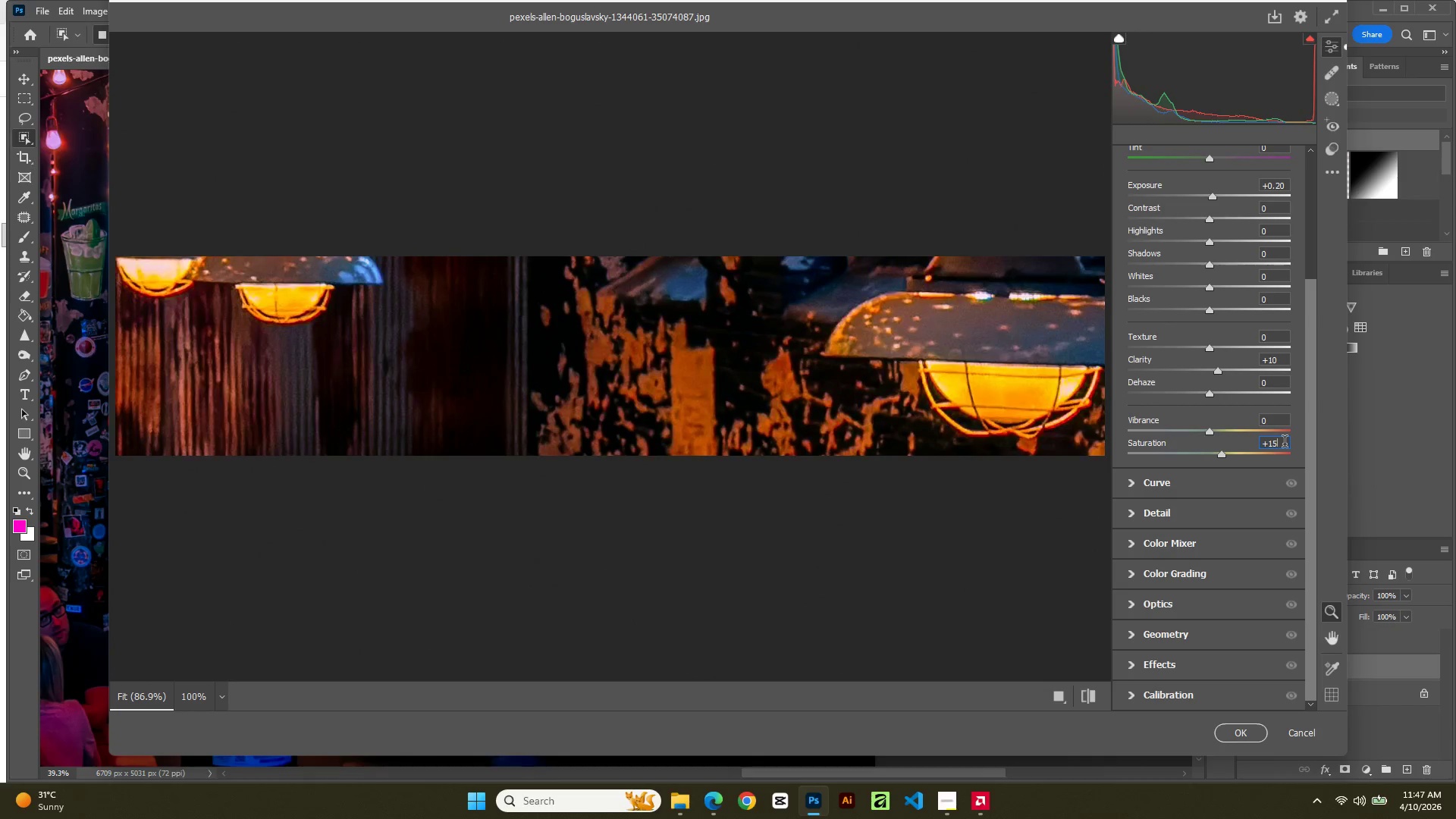 
key(Numpad5)
 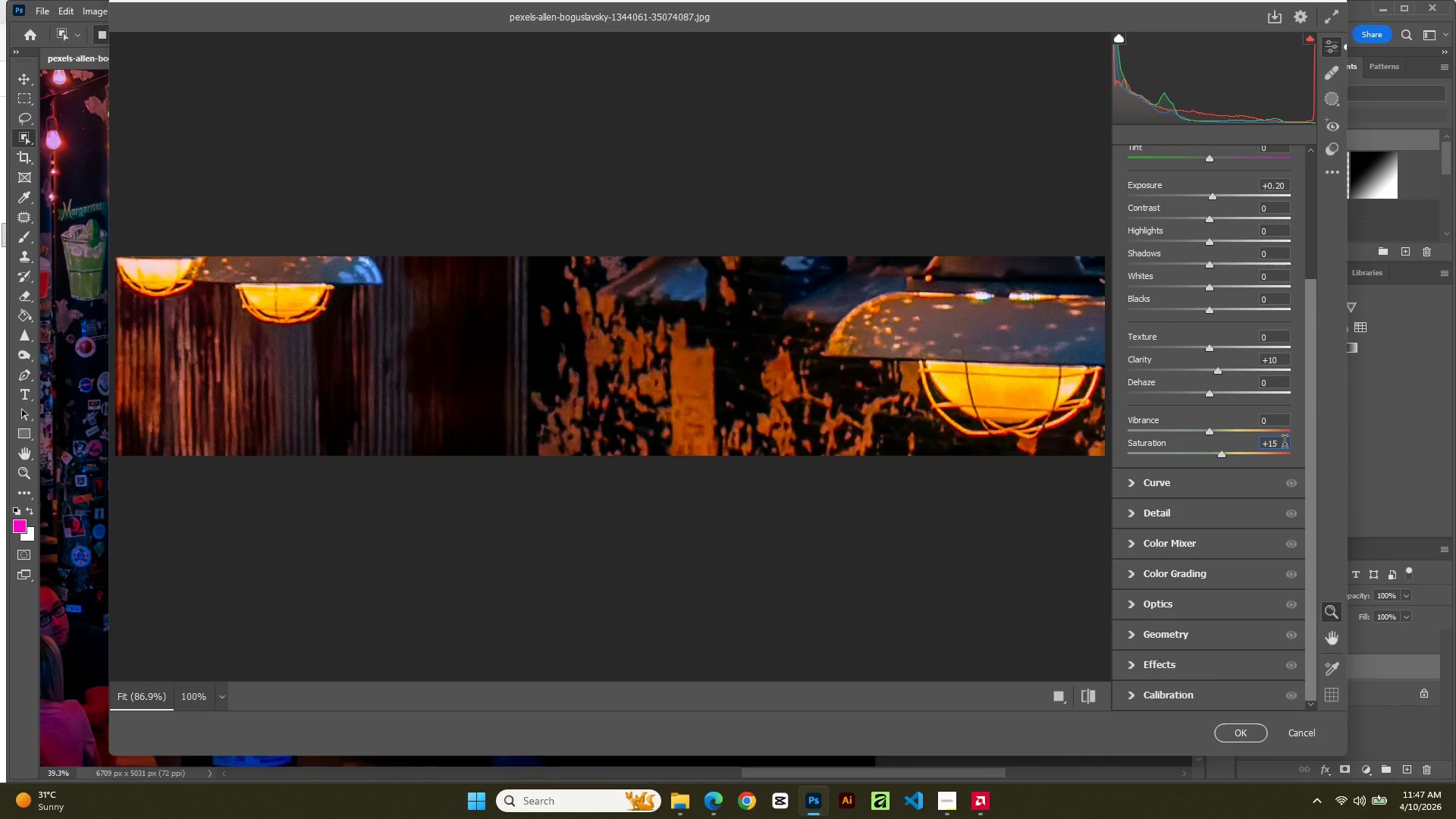 
key(NumpadEnter)
 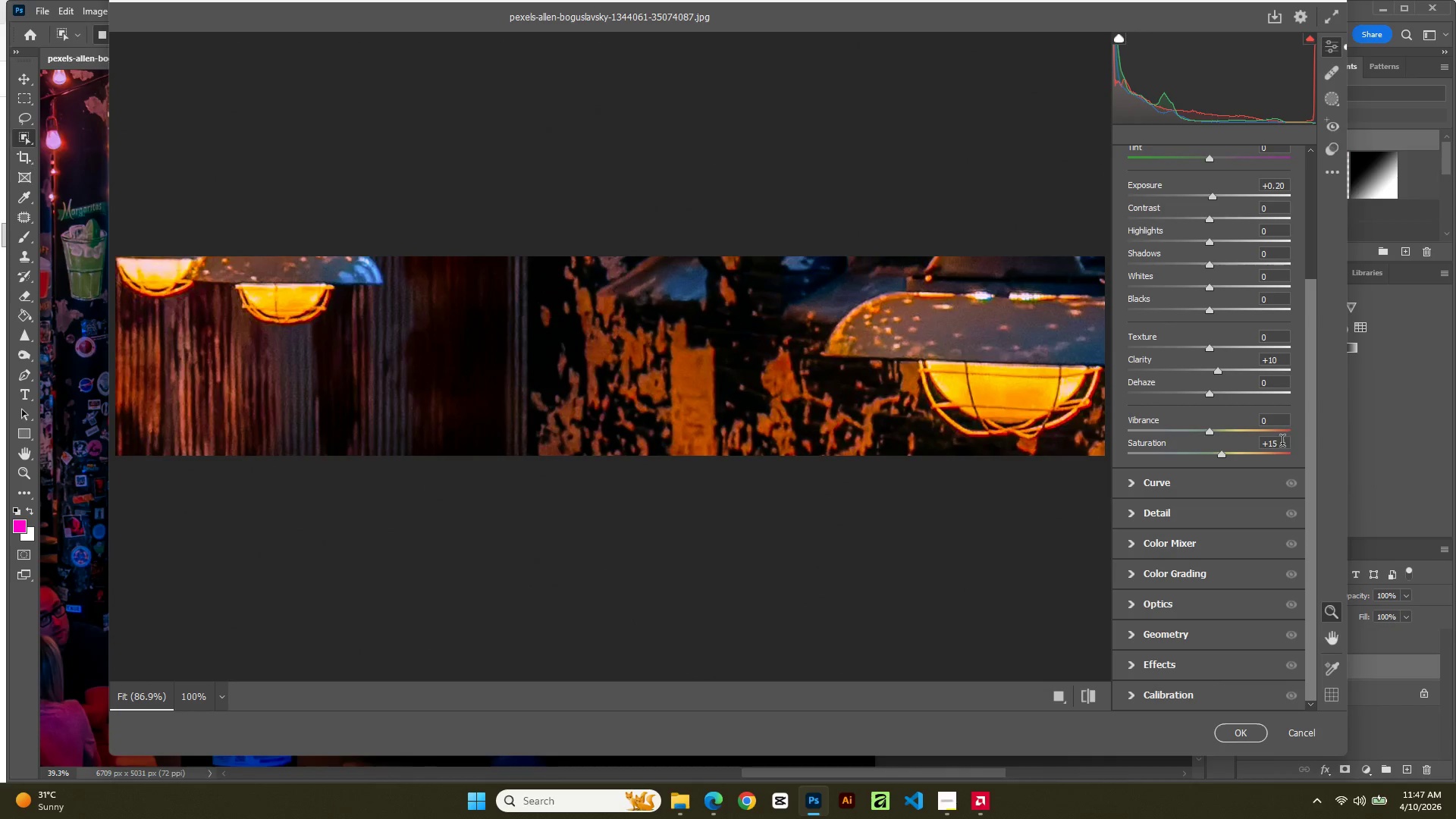 
scroll: coordinate [1219, 334], scroll_direction: up, amount: 9.0
 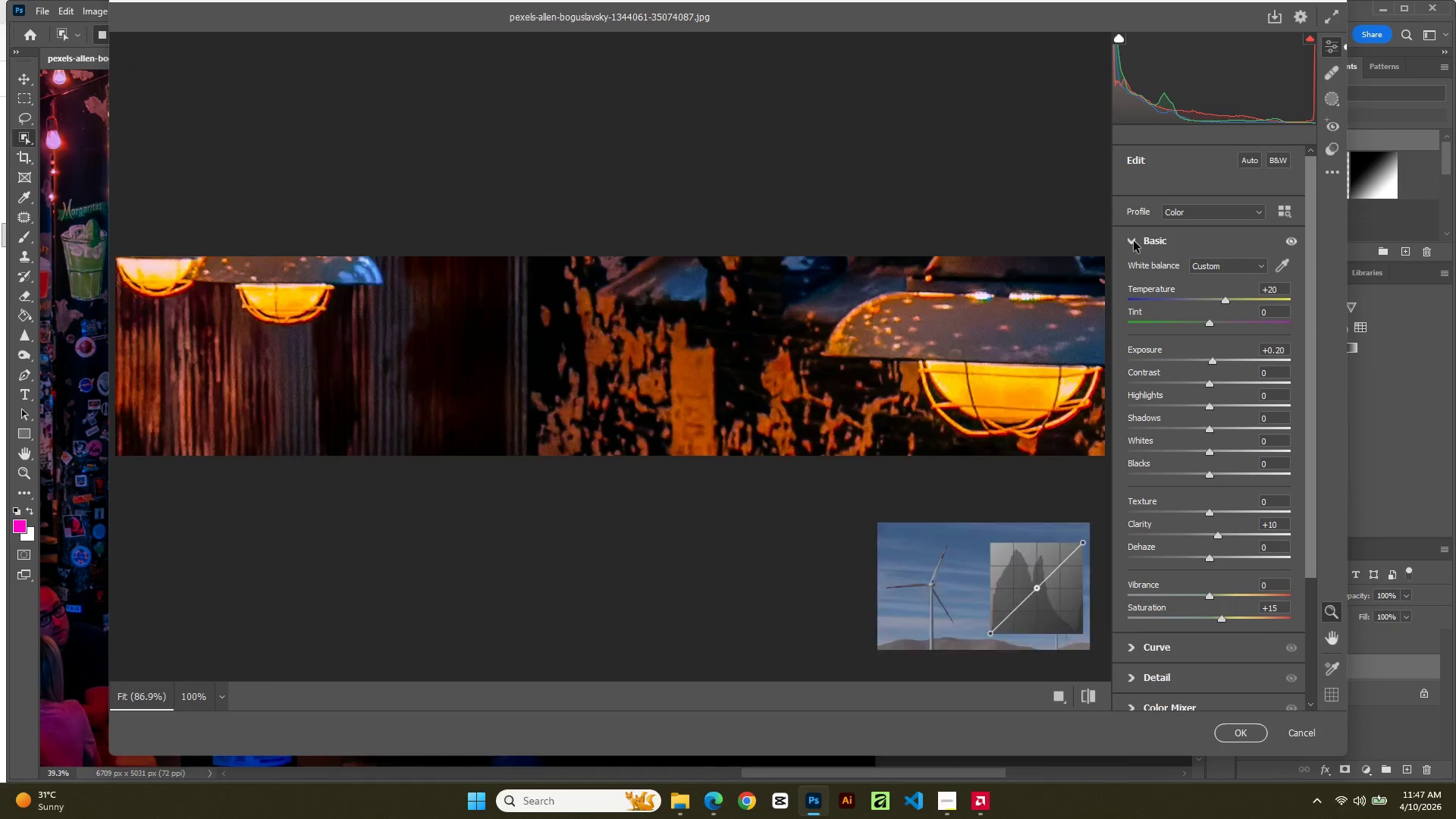 
left_click([1134, 242])
 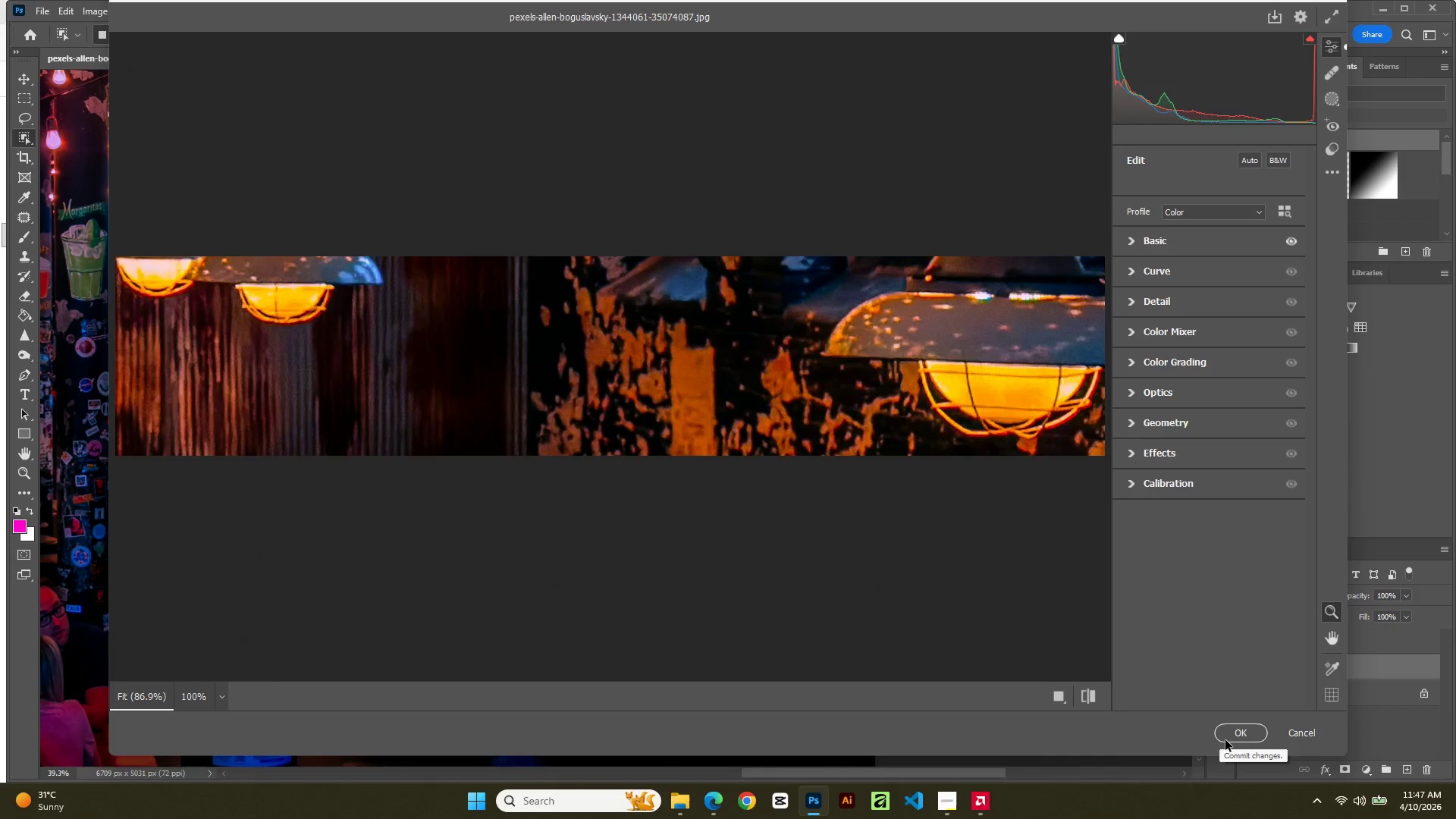 
left_click([1233, 727])
 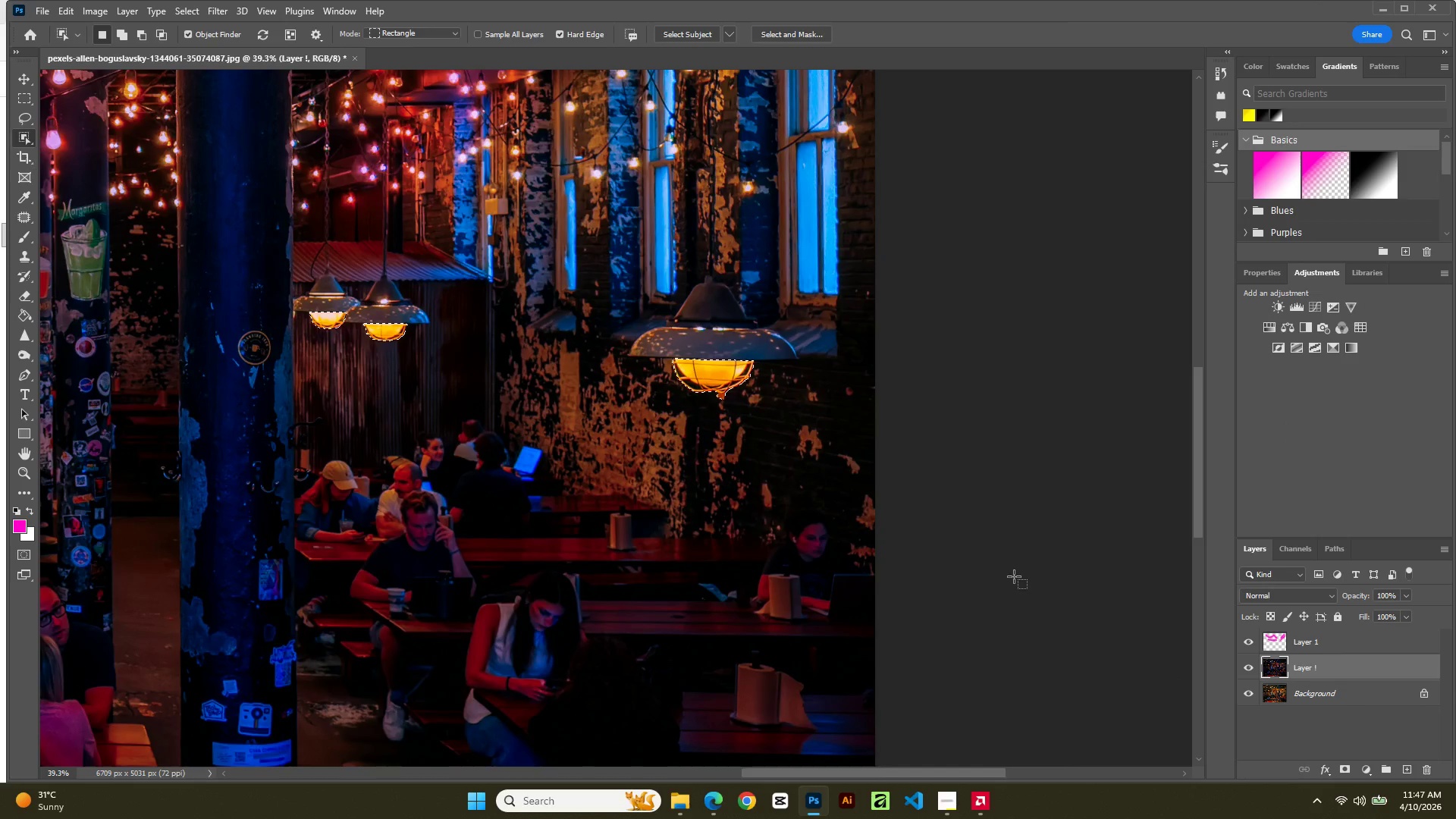 
key(L)
 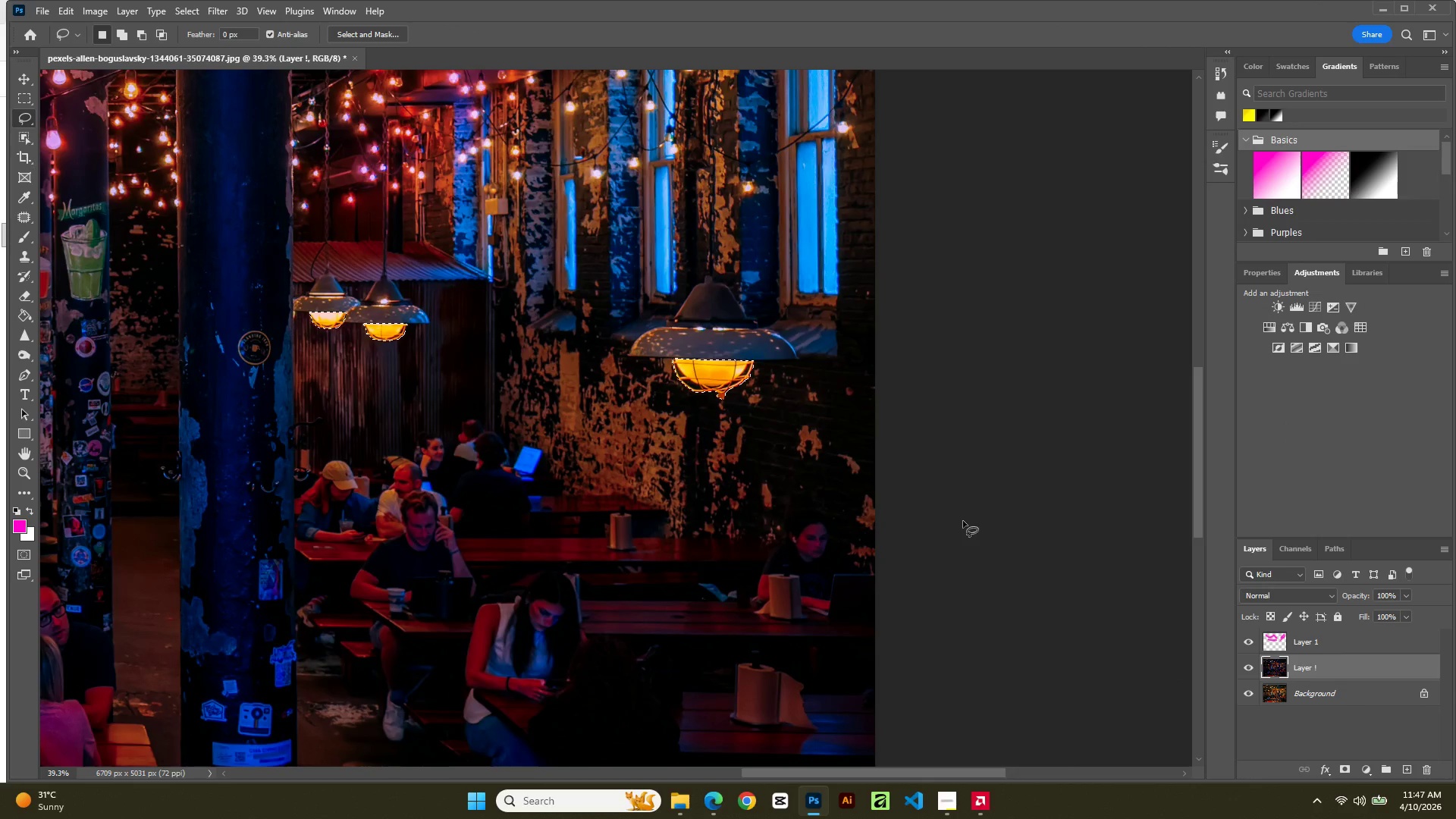 
left_click([928, 514])
 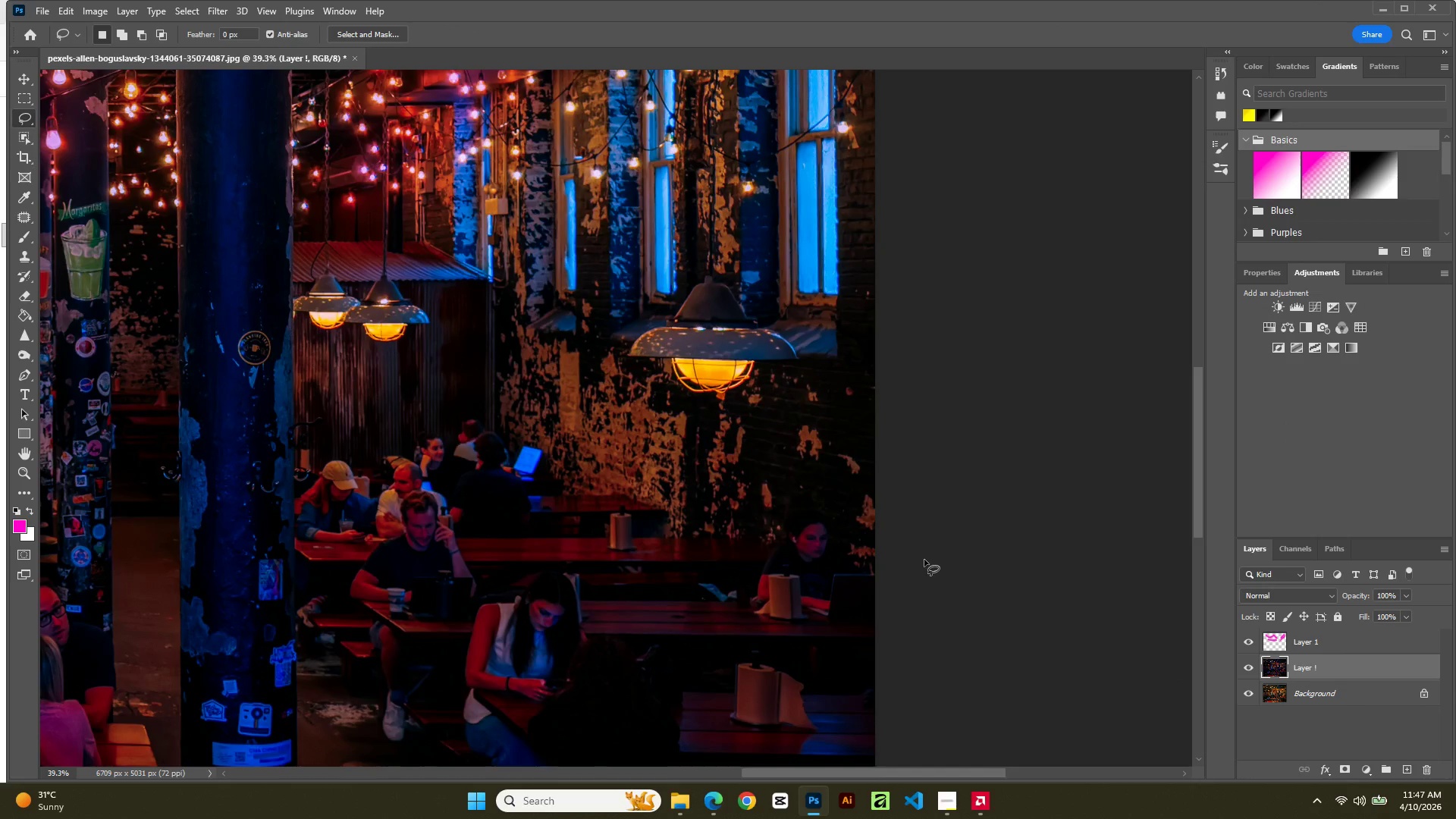 
hold_key(key=Space, duration=1.17)
 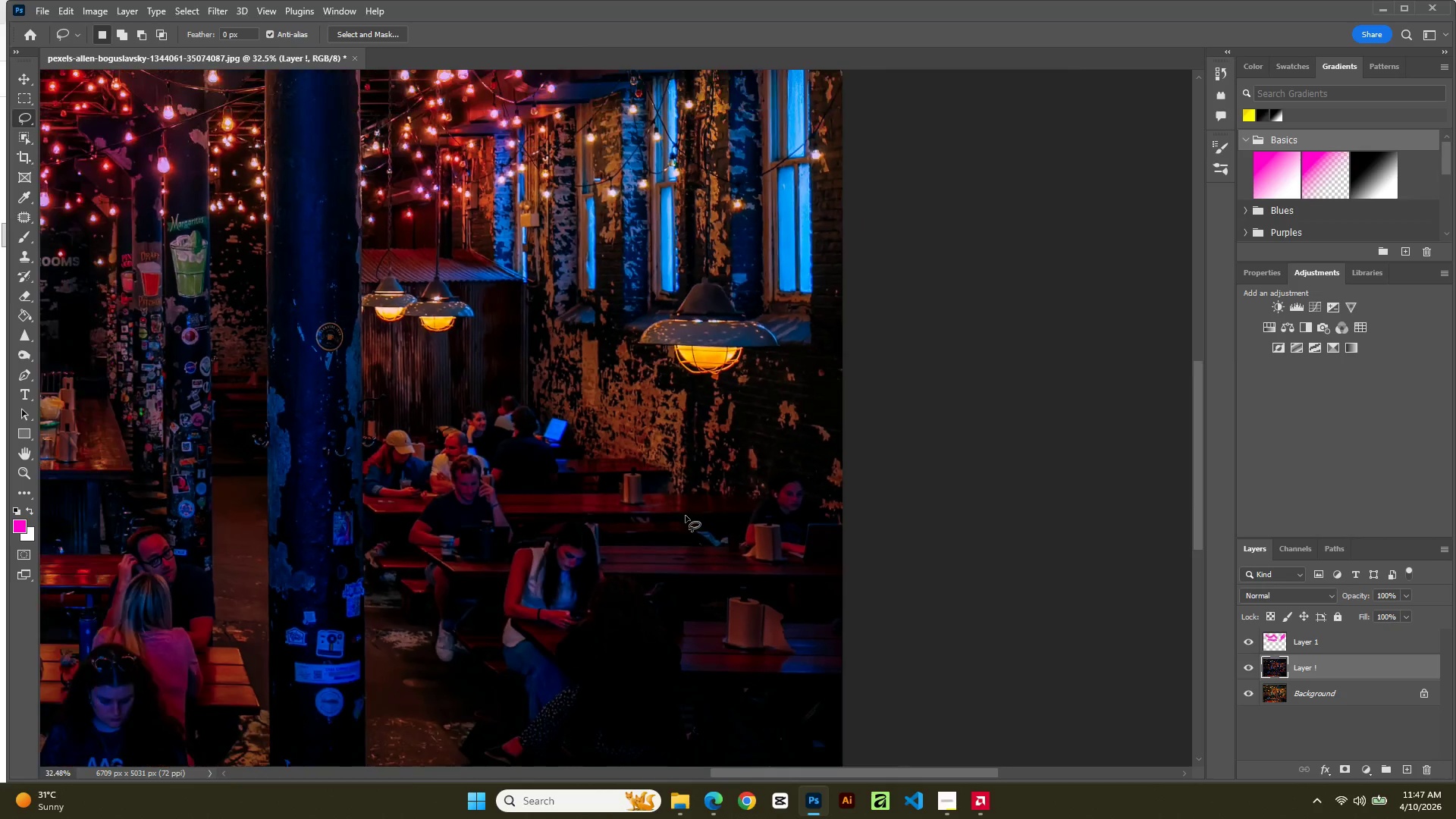 
hold_key(key=Space, duration=1.76)
 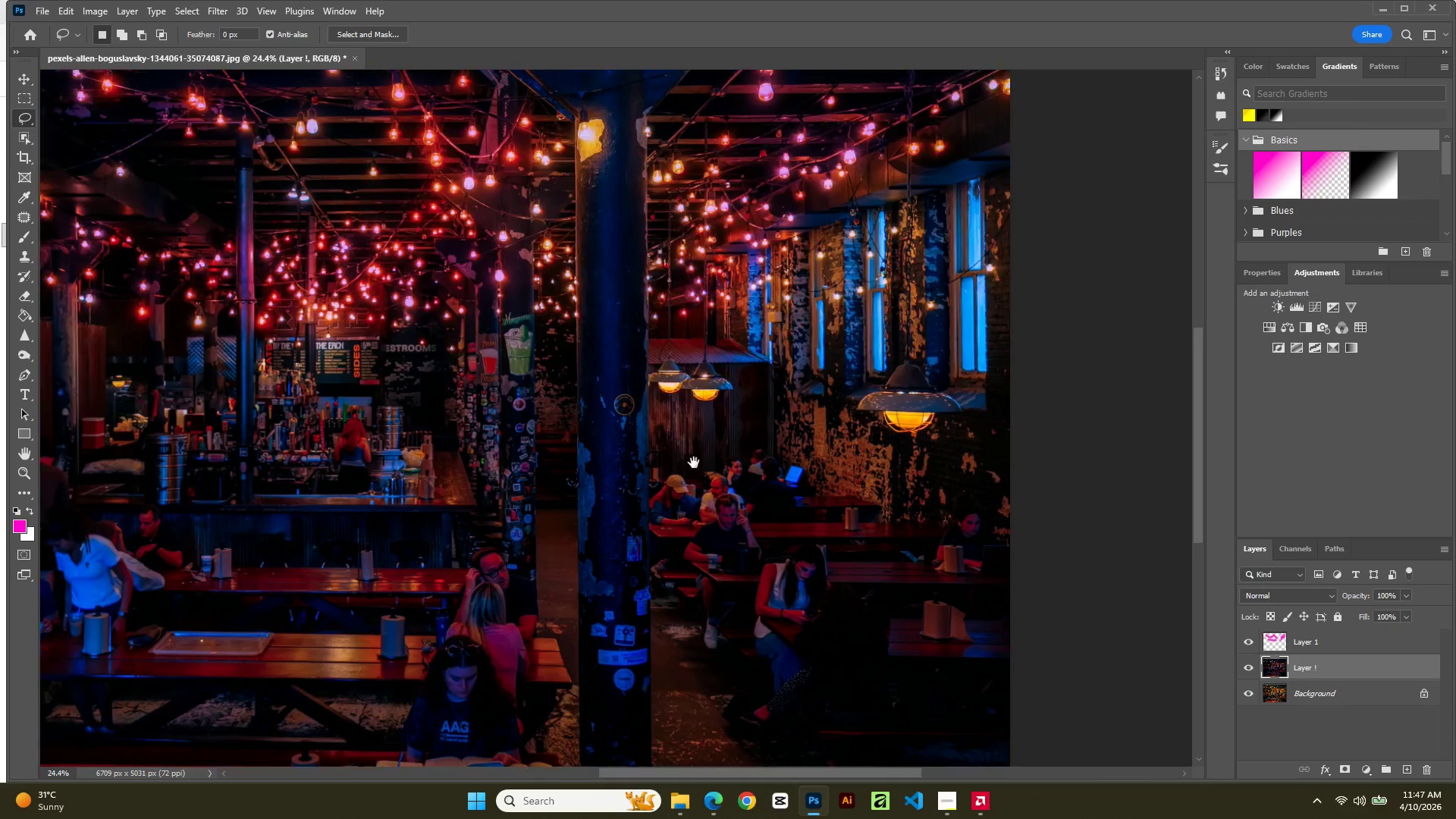 
scroll: coordinate [686, 516], scroll_direction: down, amount: 4.0
 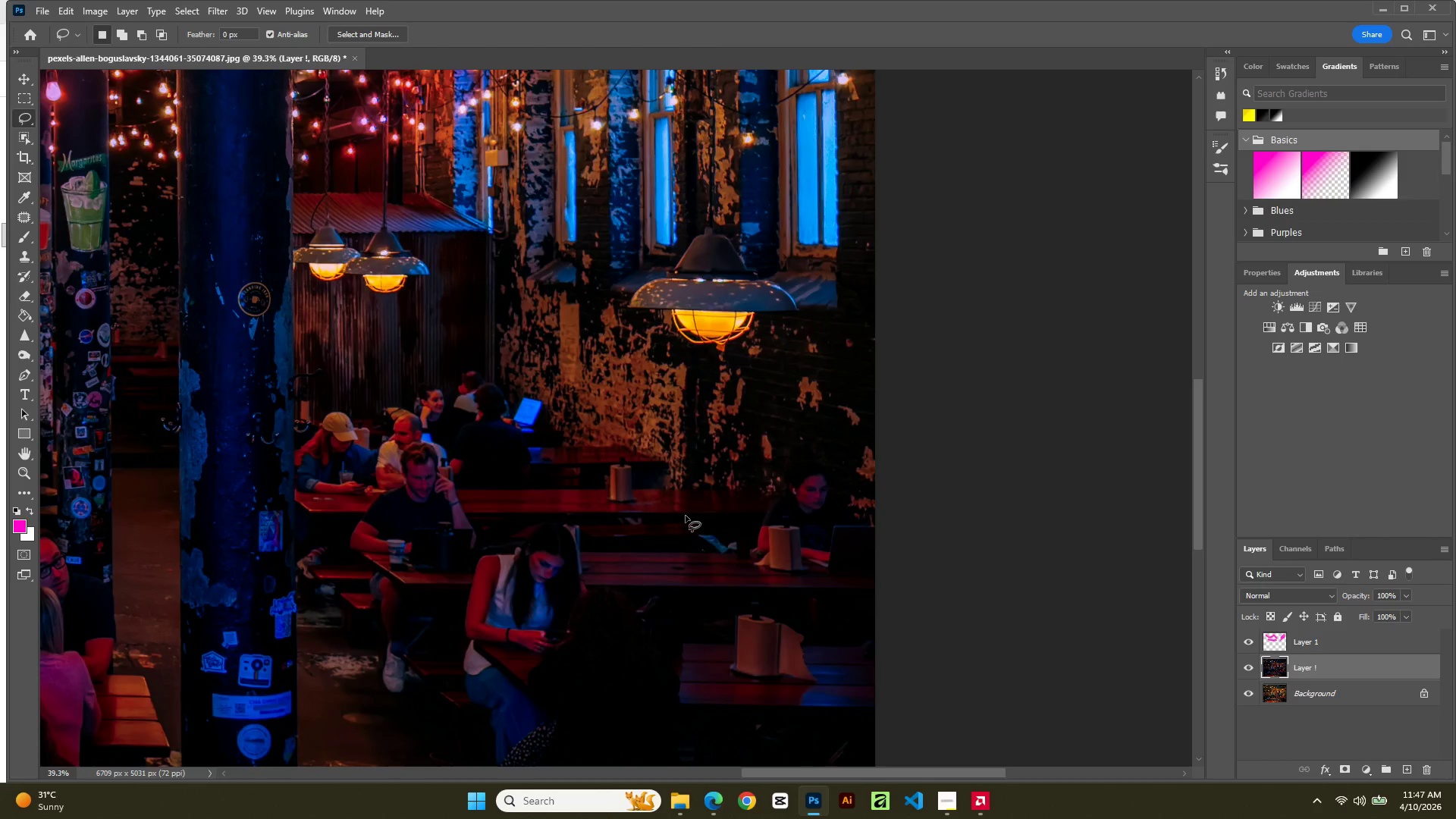 
hold_key(key=AltLeft, duration=1.11)
 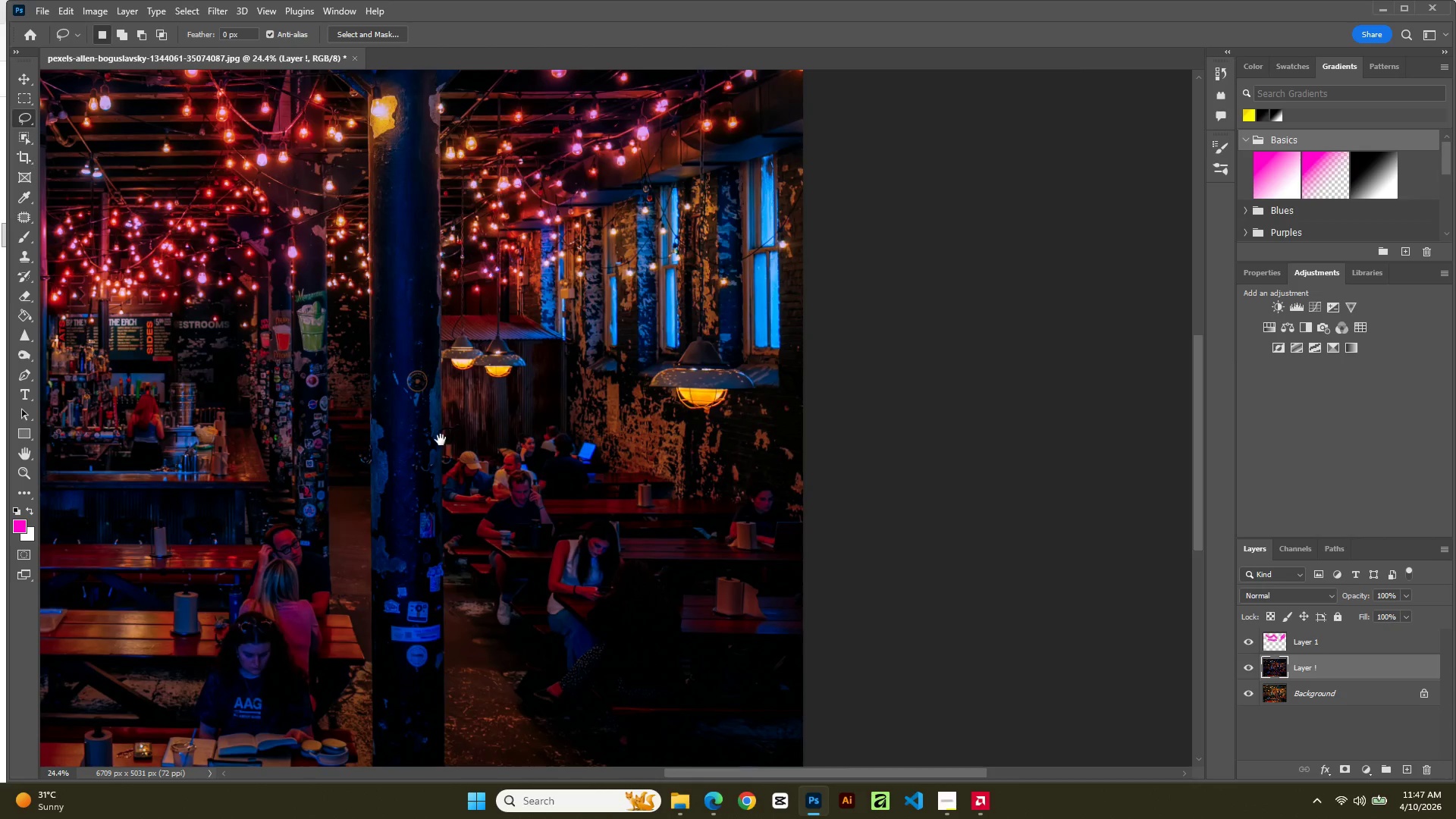 
hold_key(key=Space, duration=1.08)
 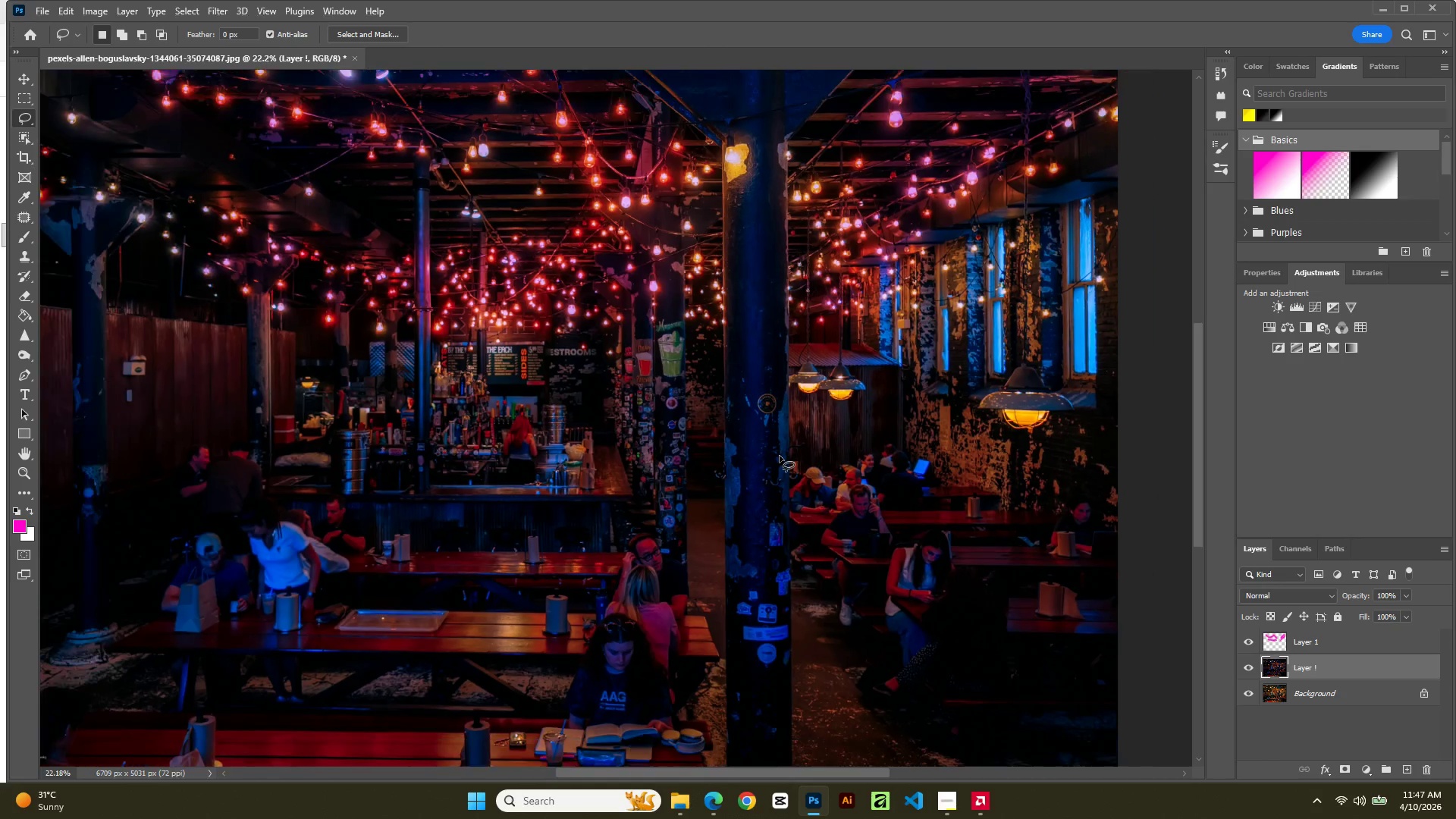 
left_click_drag(start_coordinate=[431, 438], to_coordinate=[780, 456])
 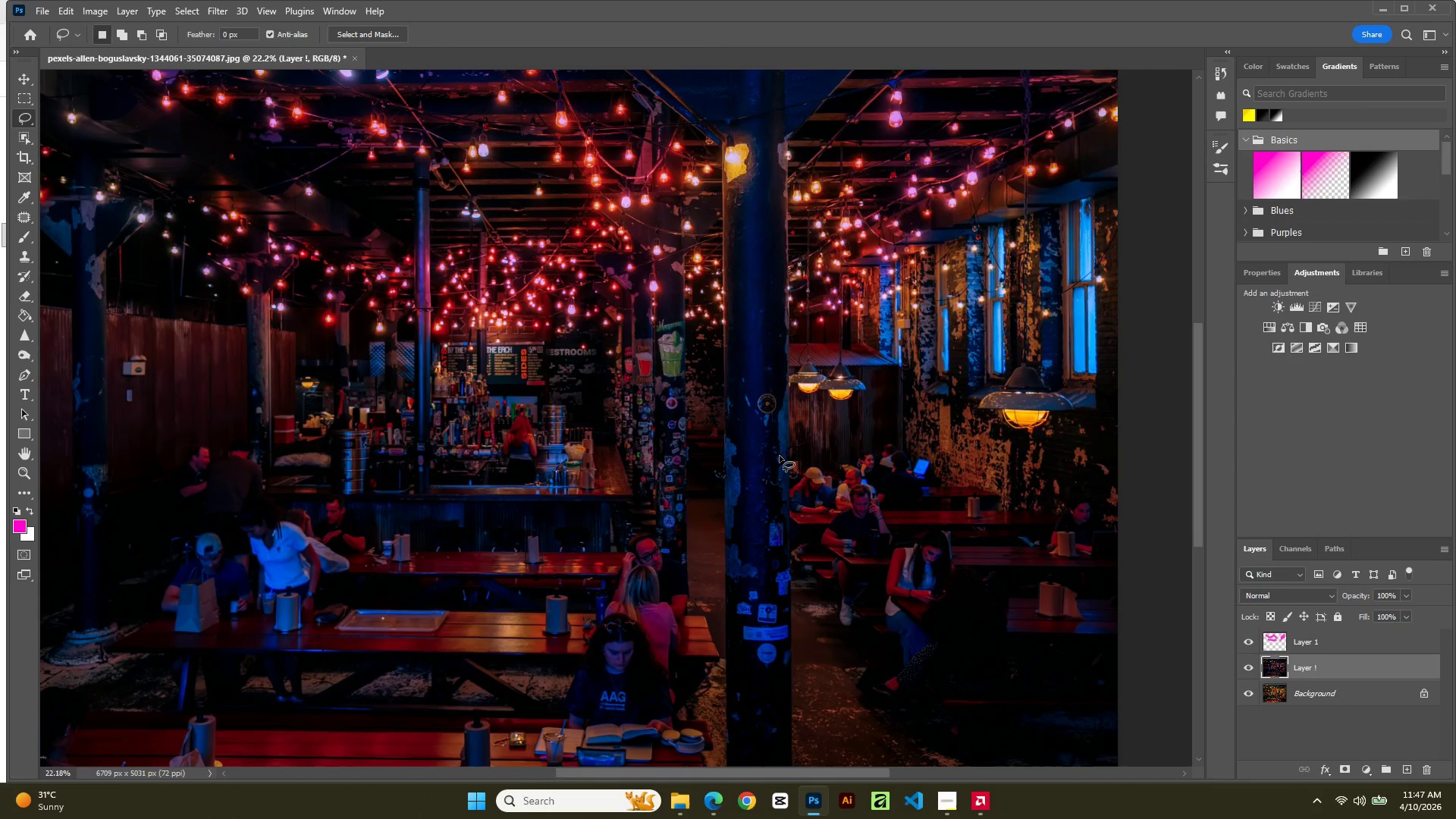 
hold_key(key=AltLeft, duration=1.97)
scroll: coordinate [780, 456], scroll_direction: down, amount: 6.0
 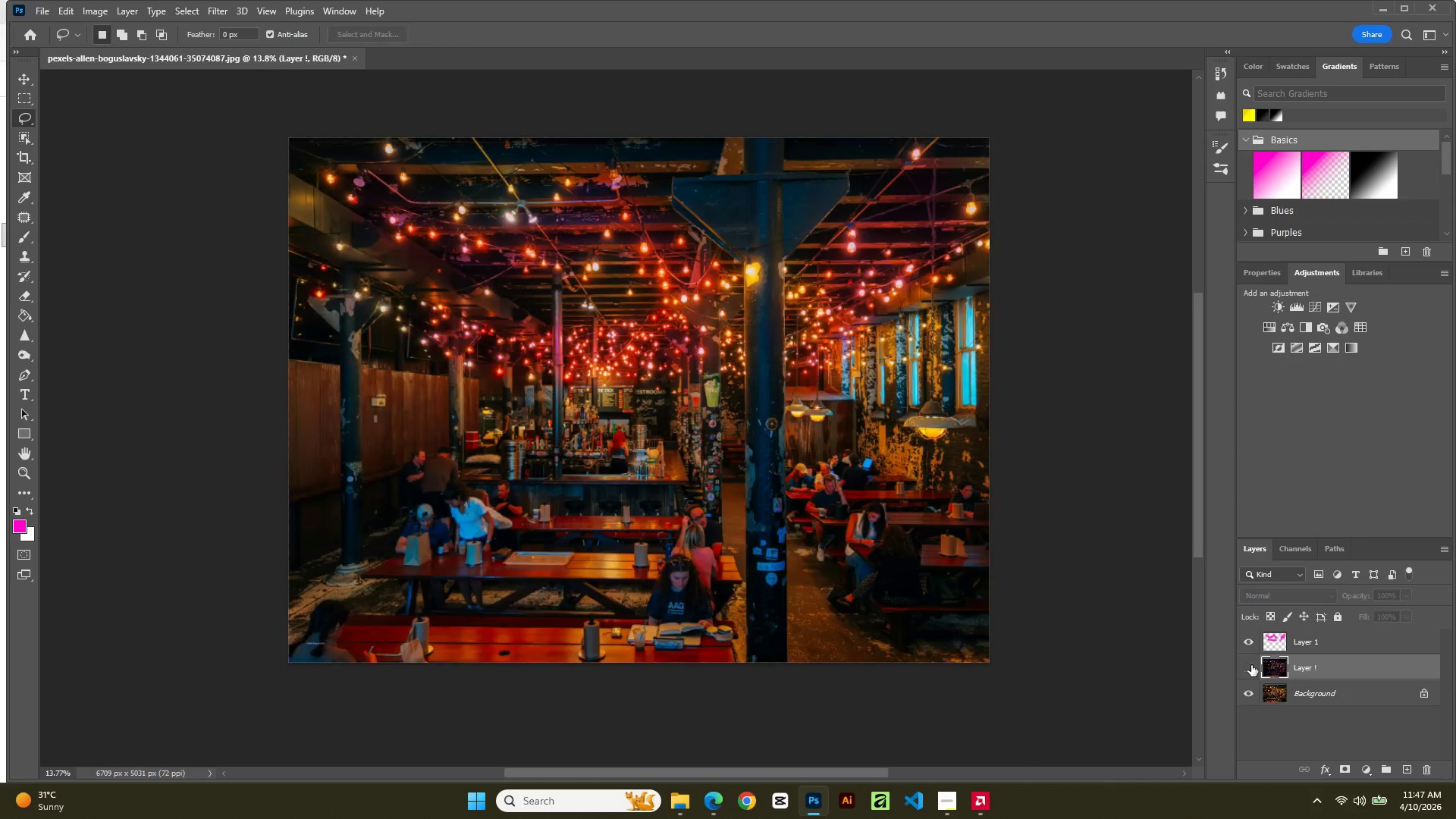 
left_click([1251, 665])
 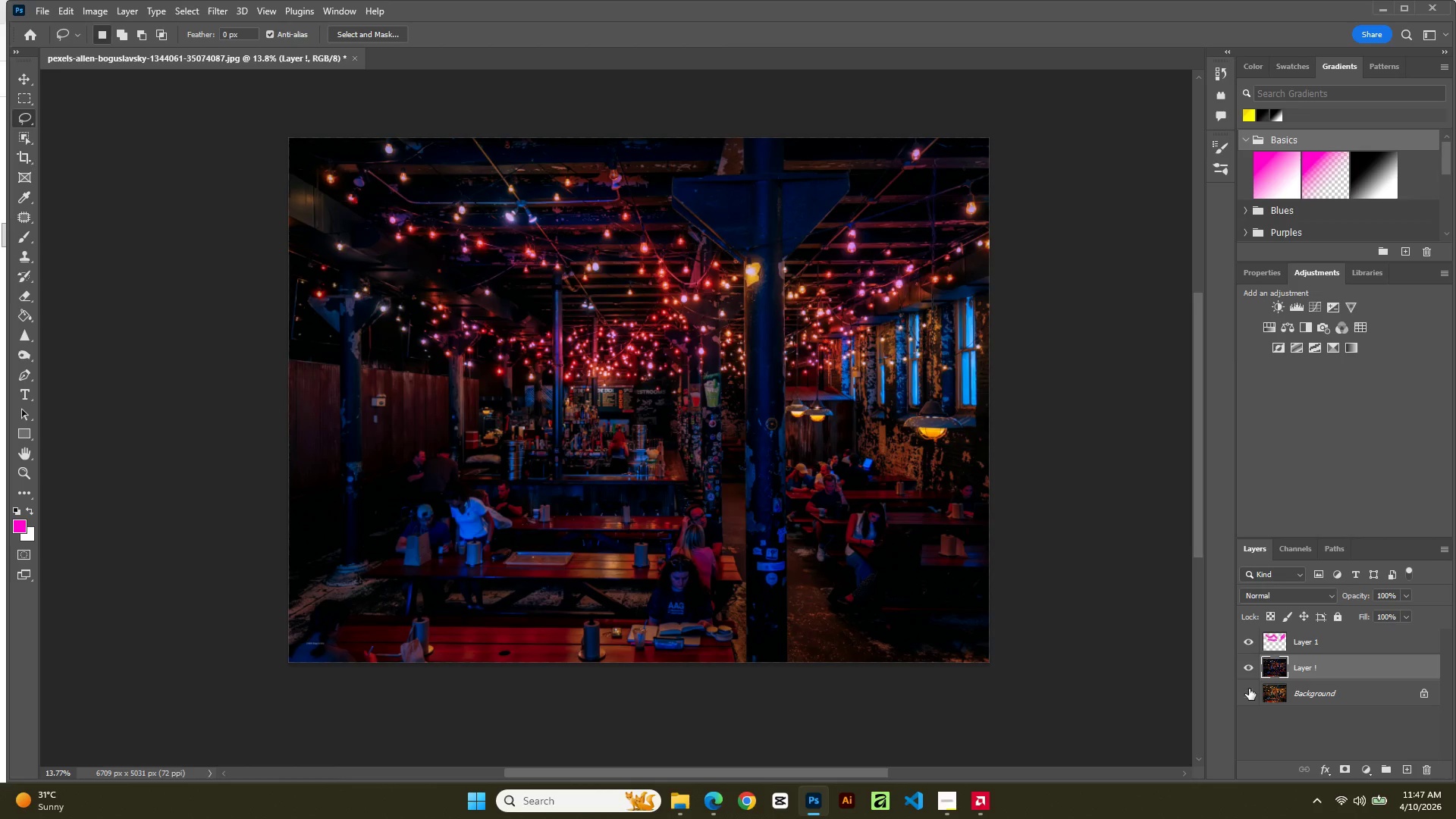 
left_click([1247, 668])
 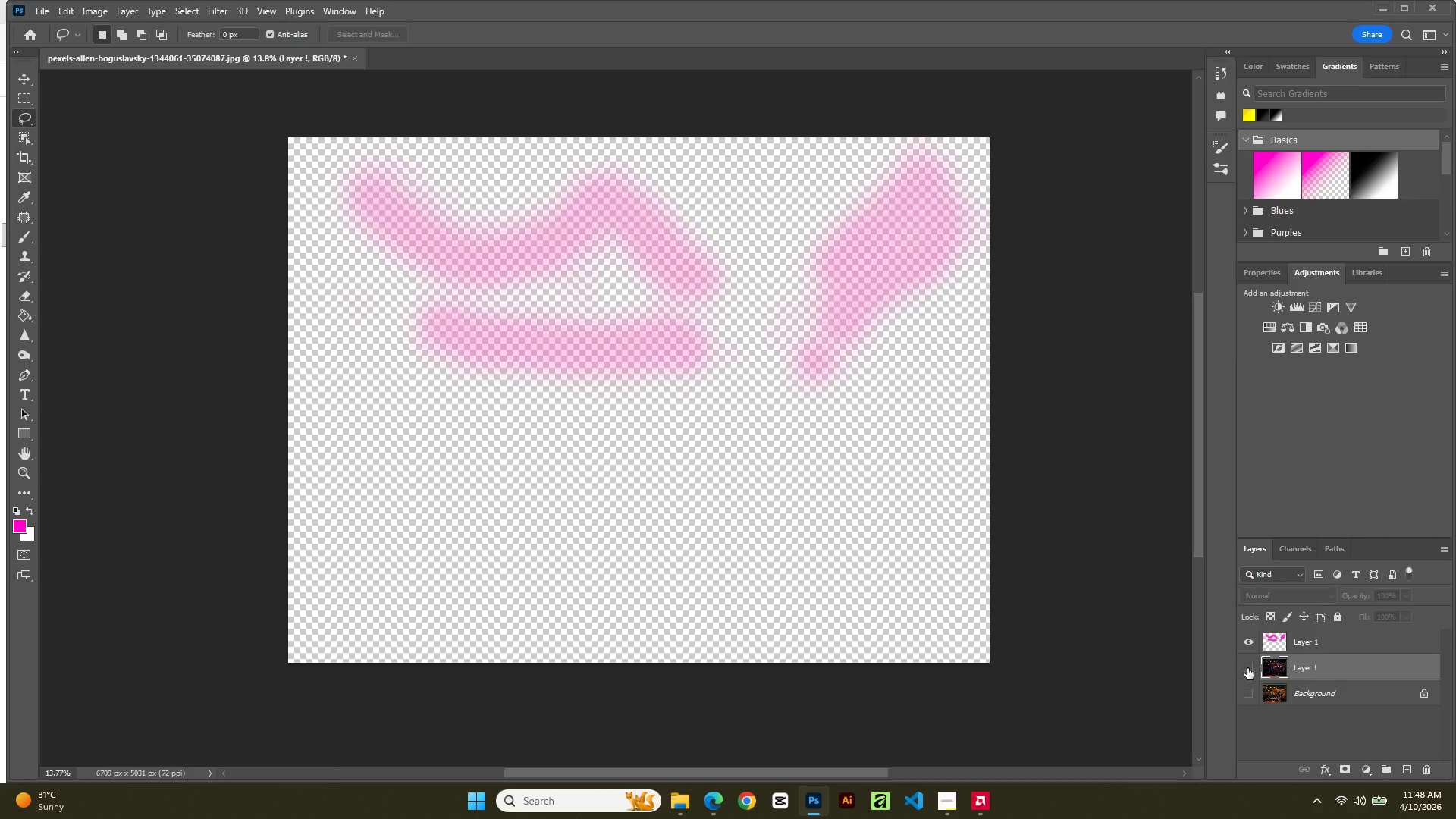 
left_click([1247, 668])
 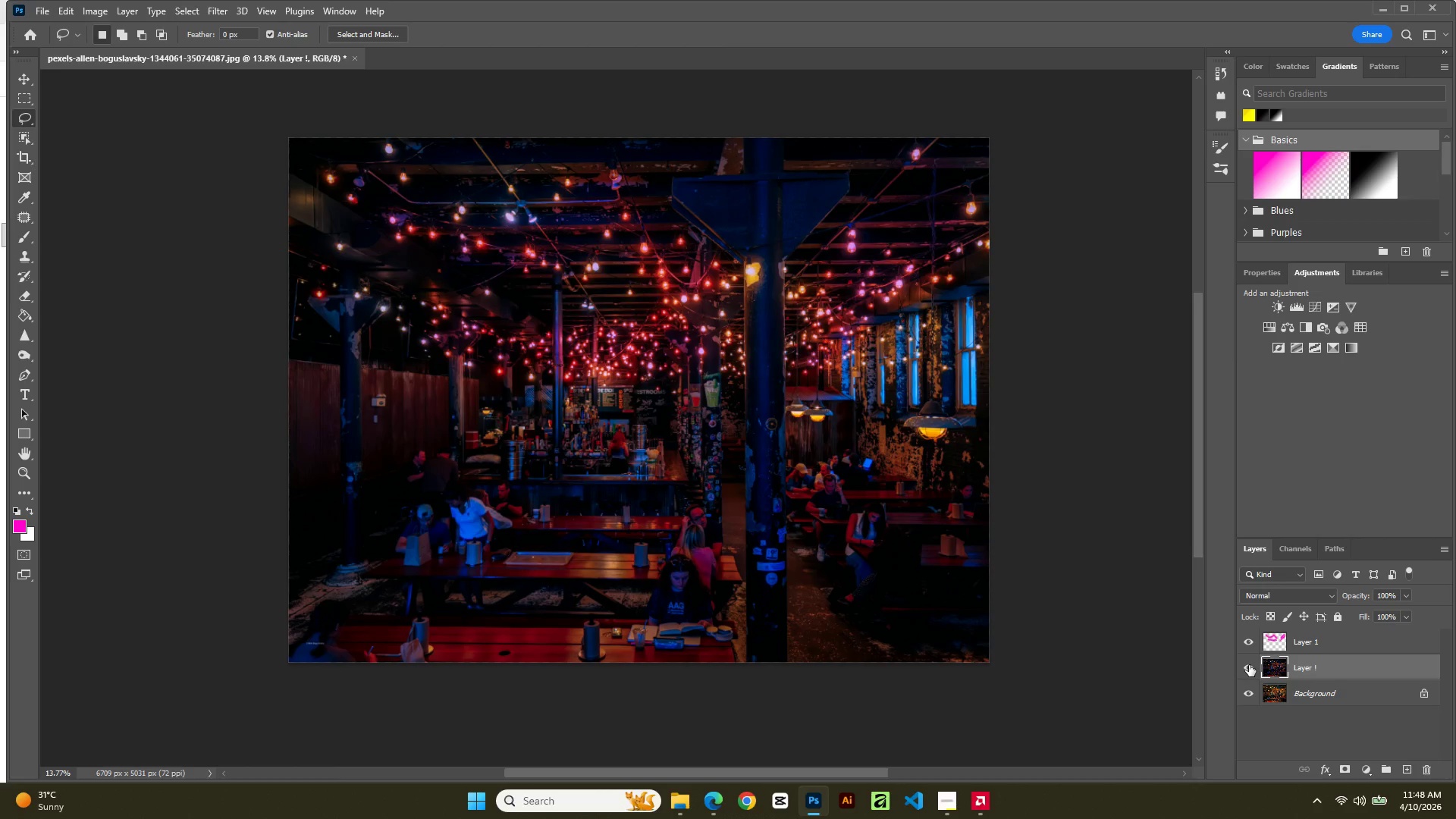 
left_click([1249, 665])
 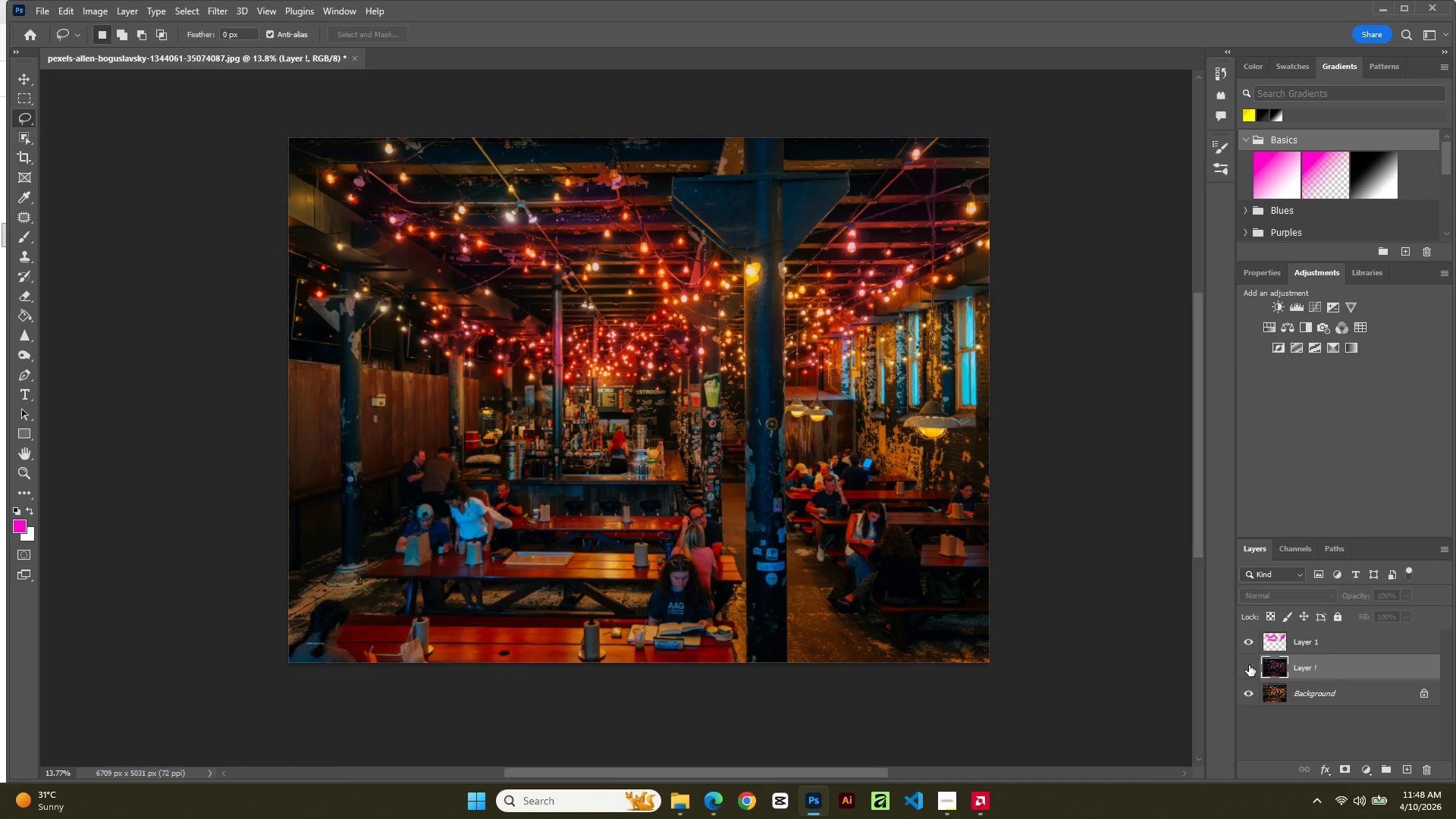 
left_click([1249, 665])
 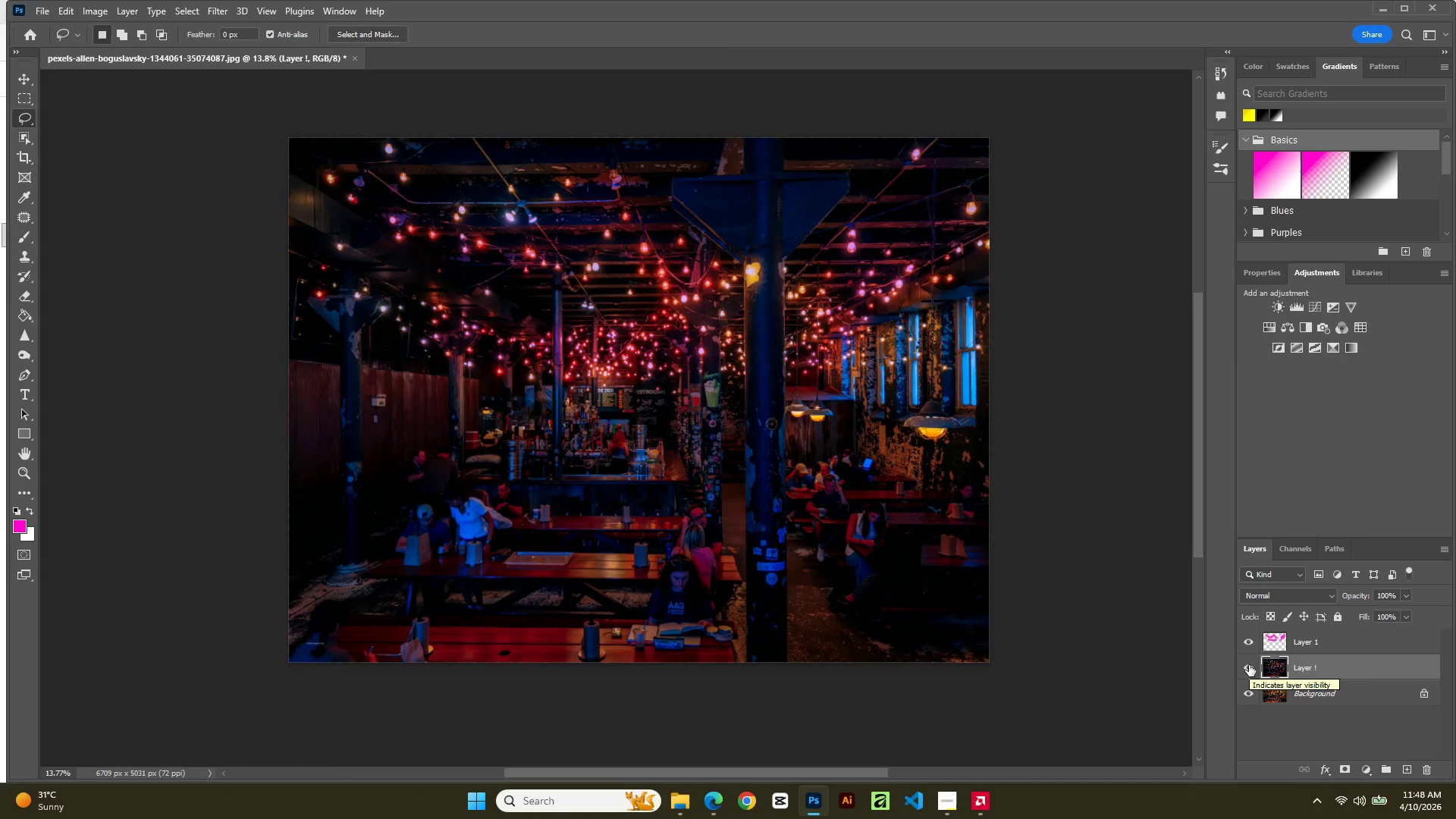 
double_click([1249, 665])
 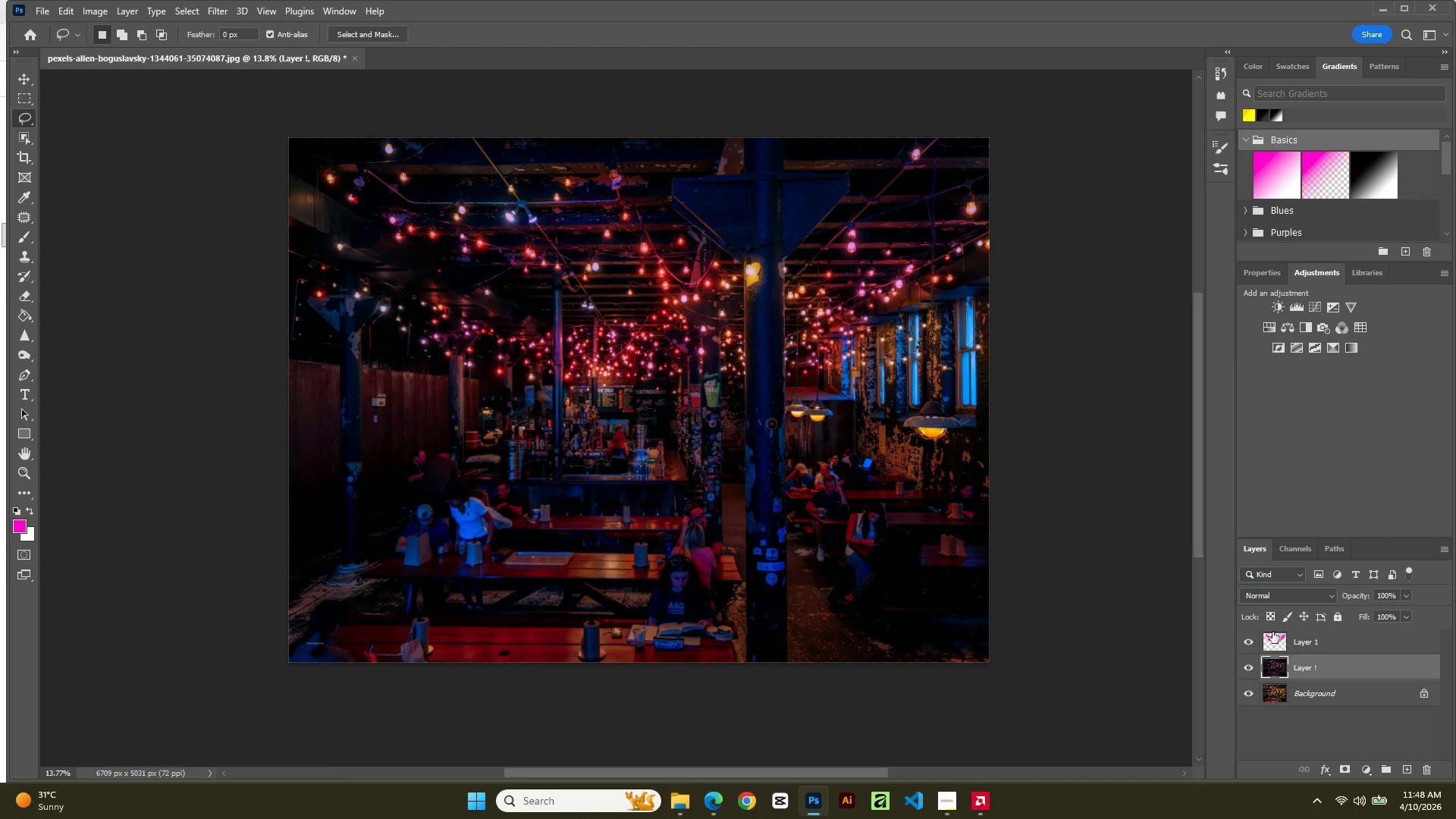 
left_click([1247, 637])
 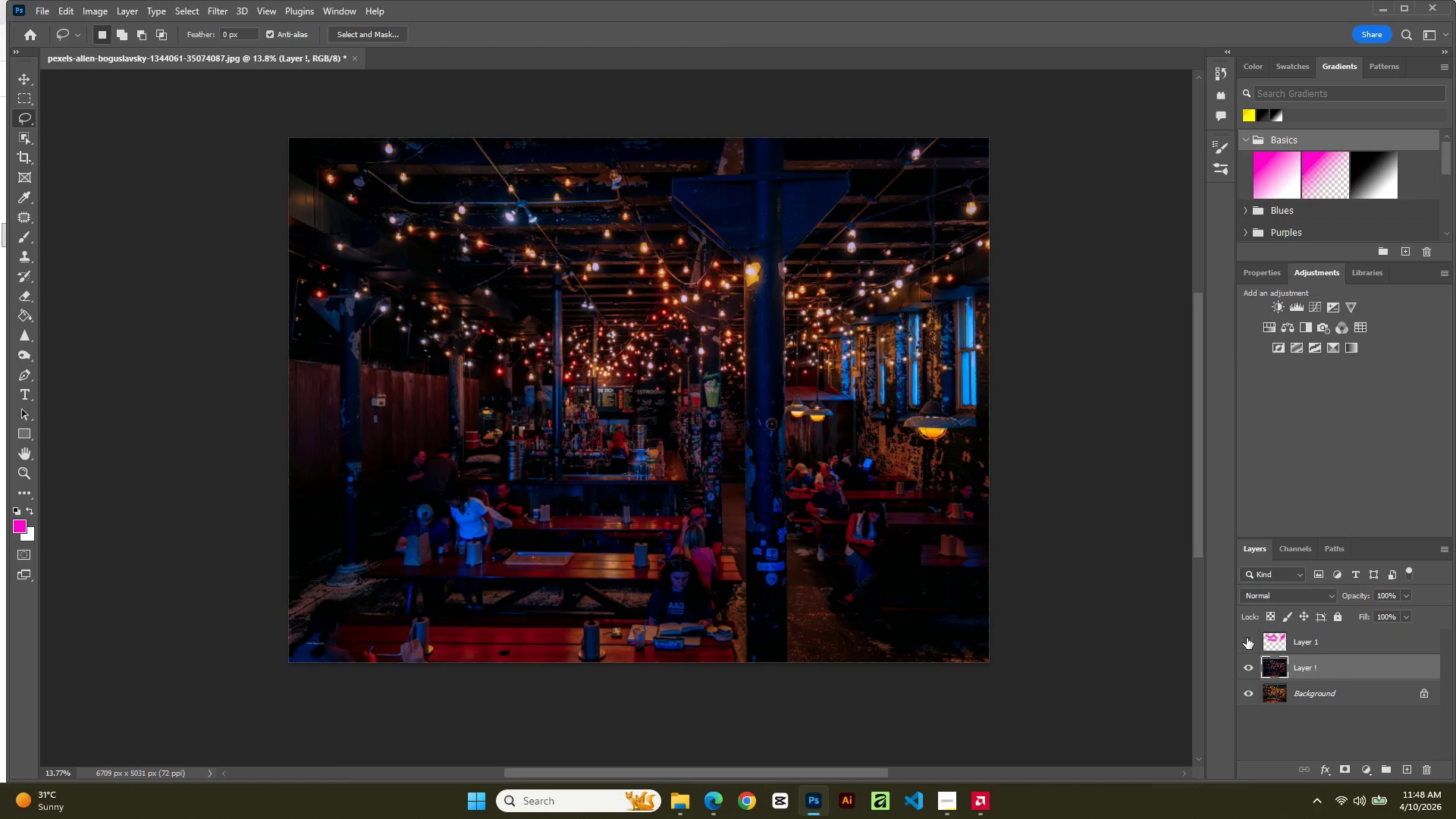 
left_click([1247, 638])
 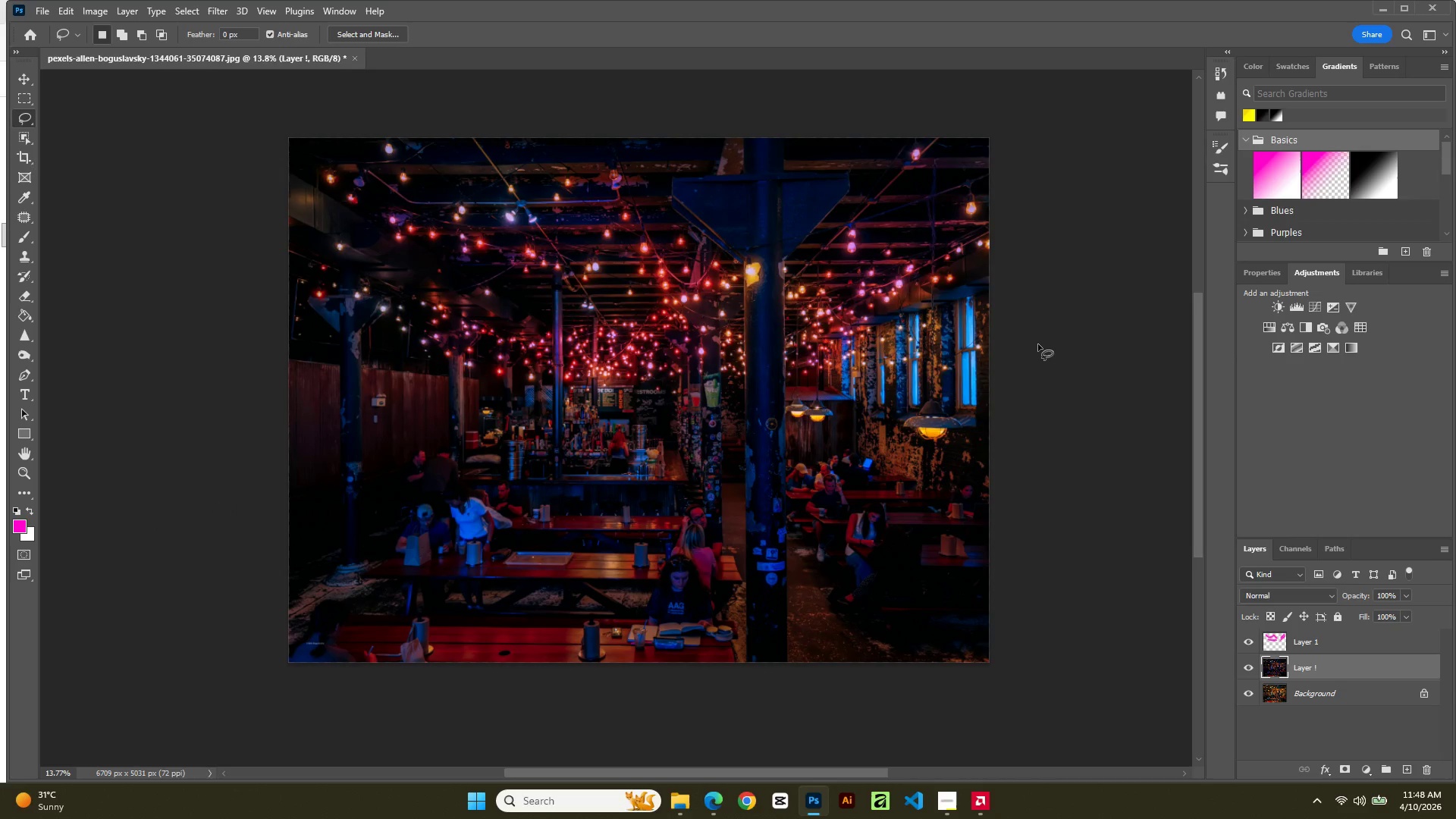 
wait(5.17)
 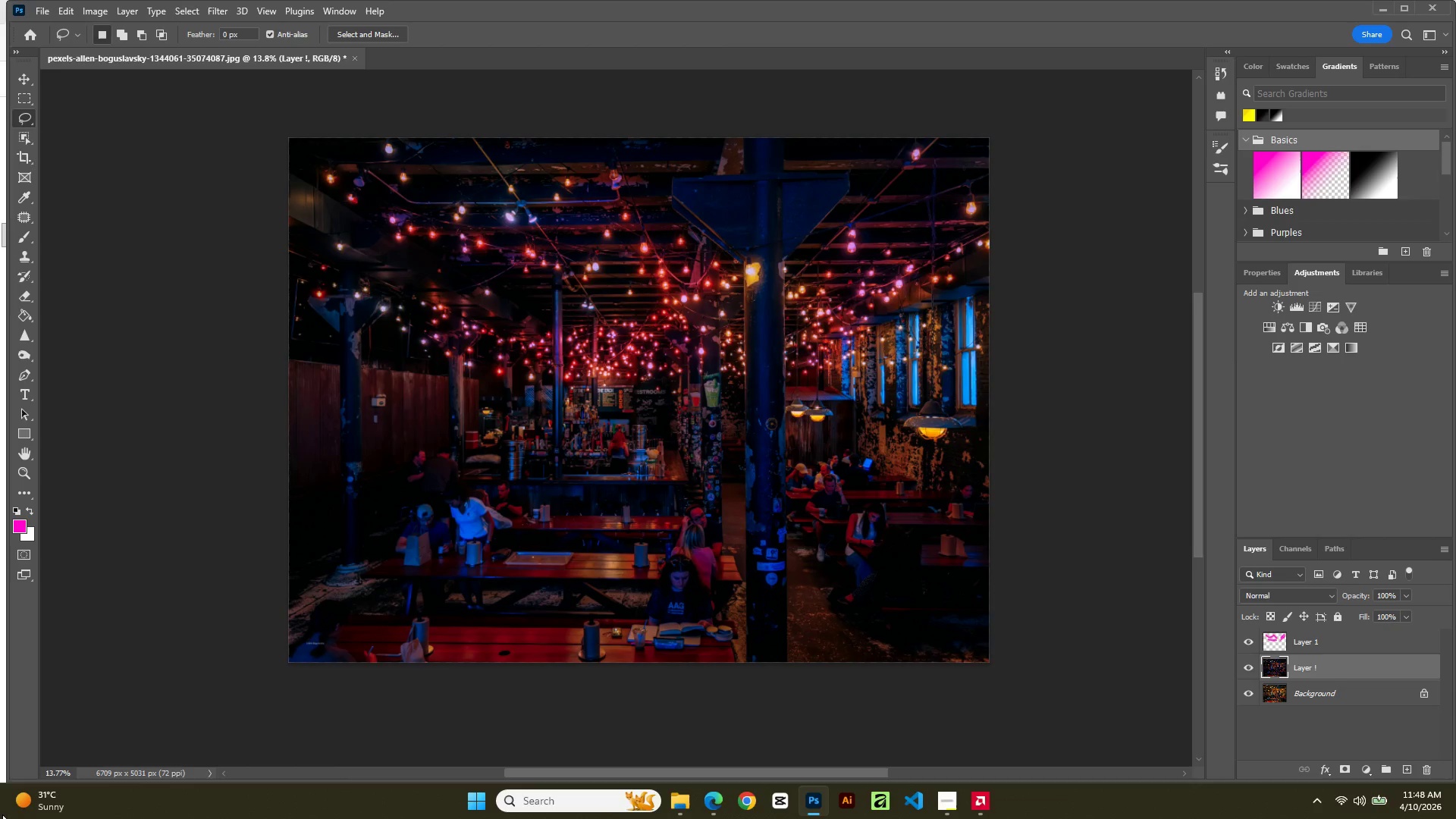 
key(C)
 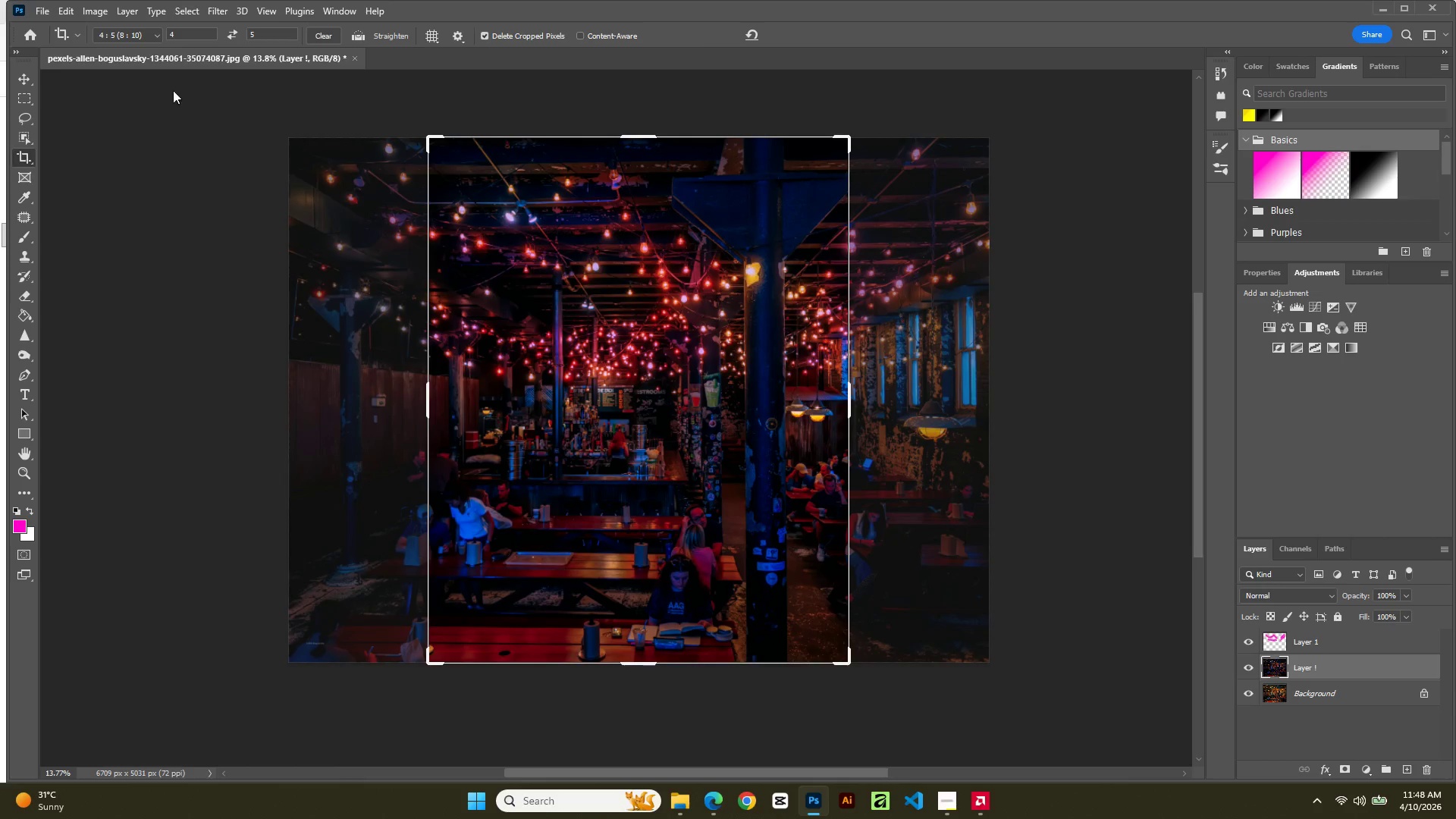 
left_click([155, 34])
 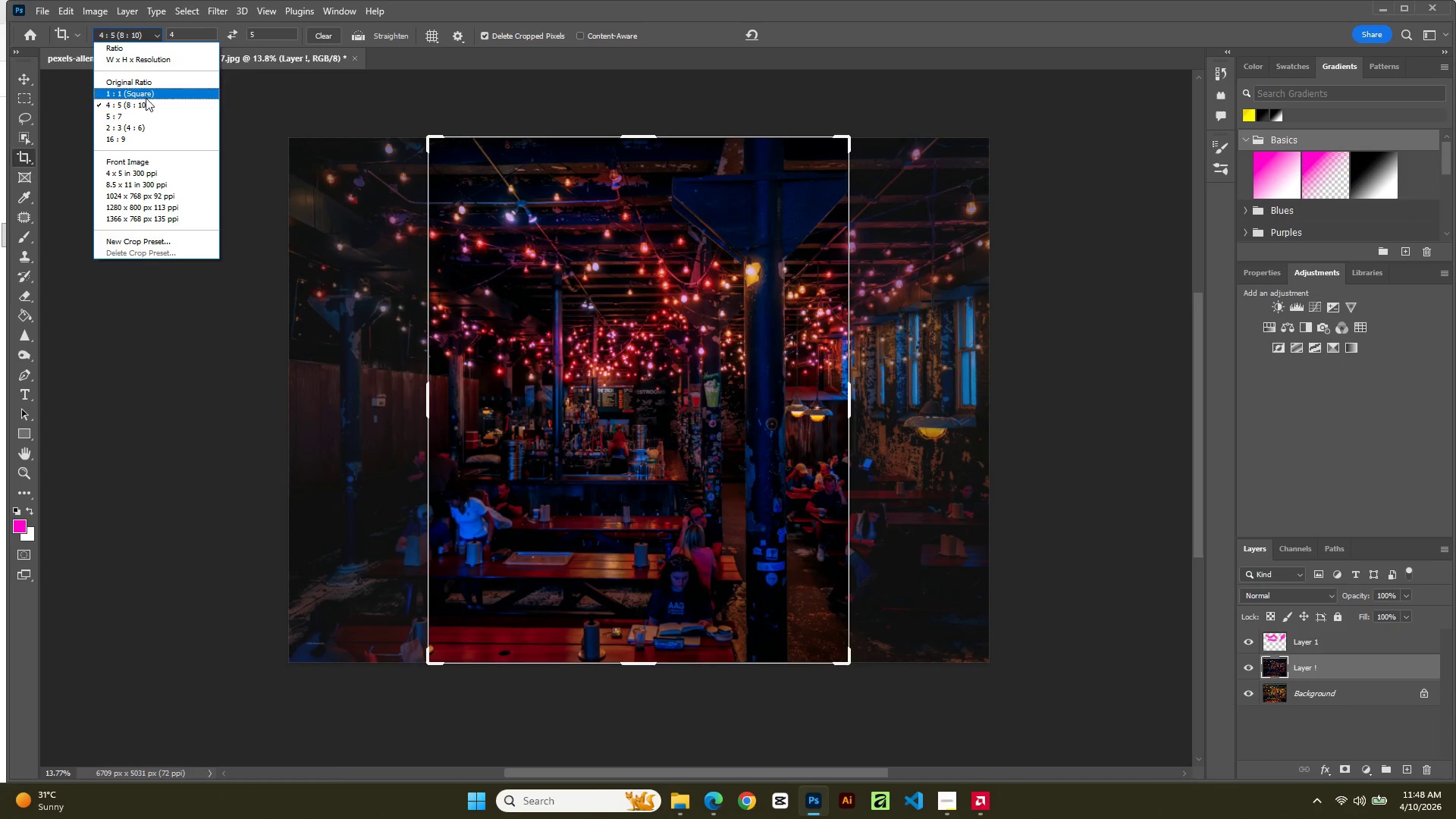 
left_click([146, 102])
 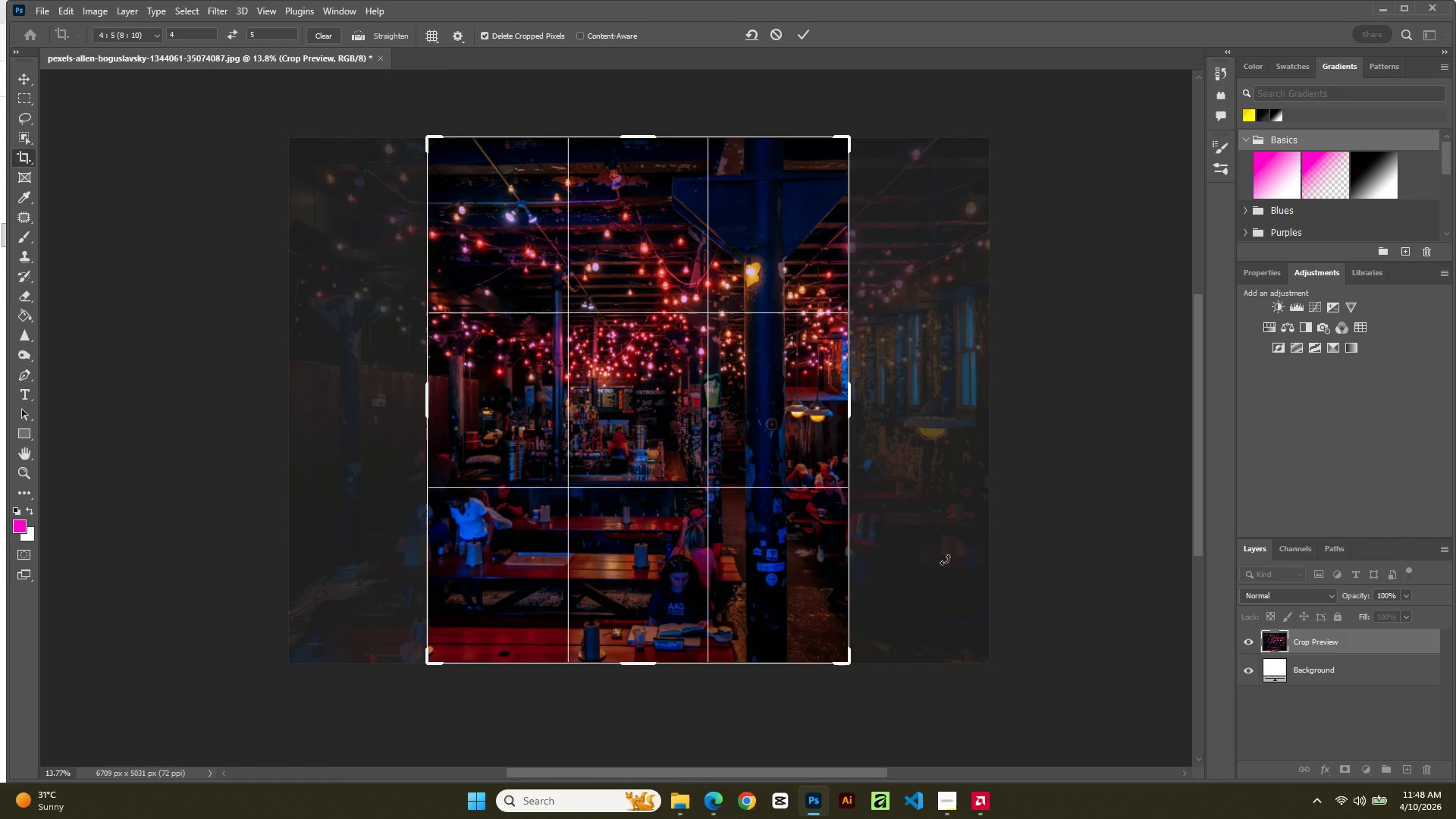 
key(V)
 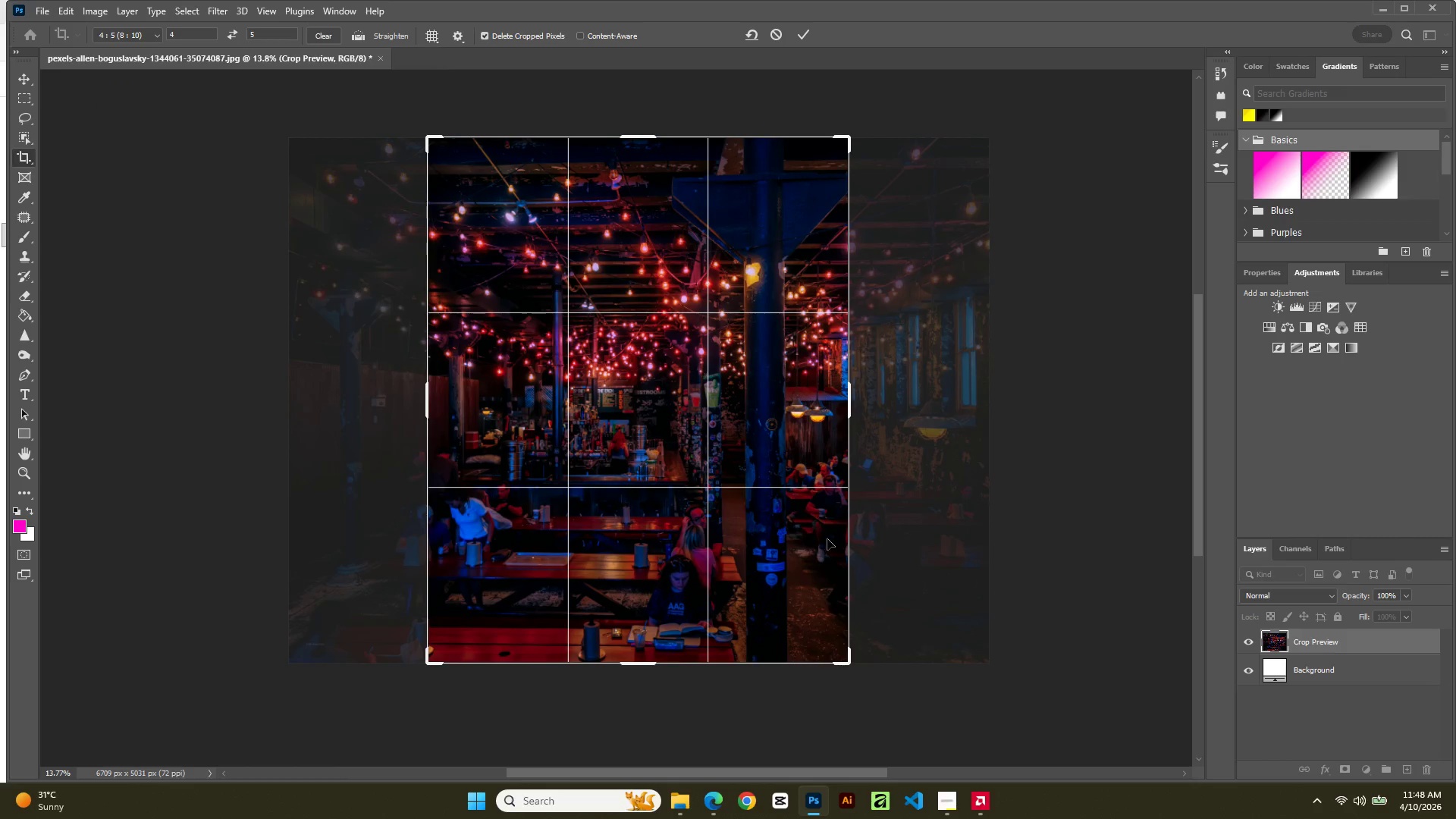 
left_click_drag(start_coordinate=[894, 541], to_coordinate=[916, 543])
 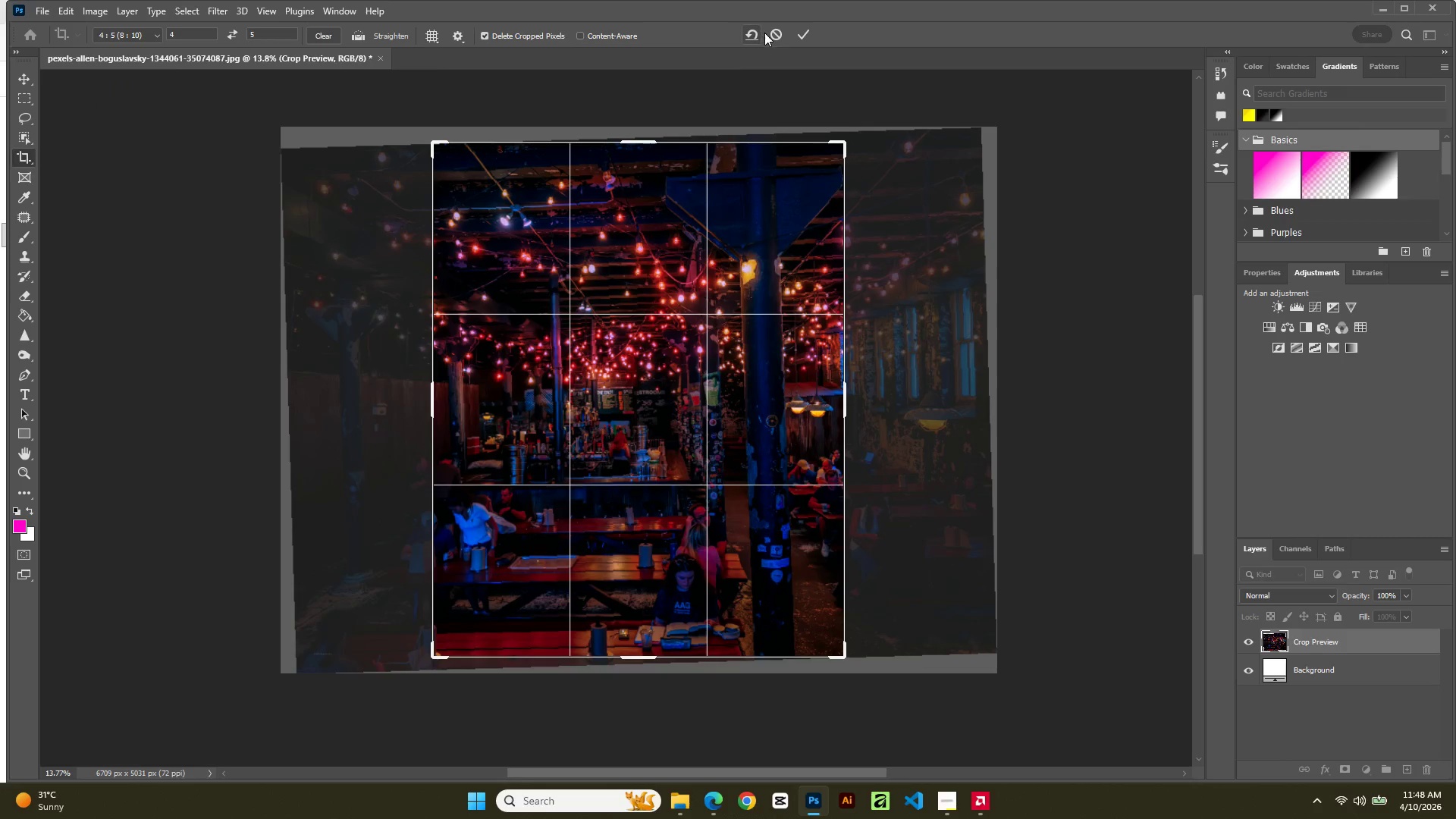 
left_click([772, 34])
 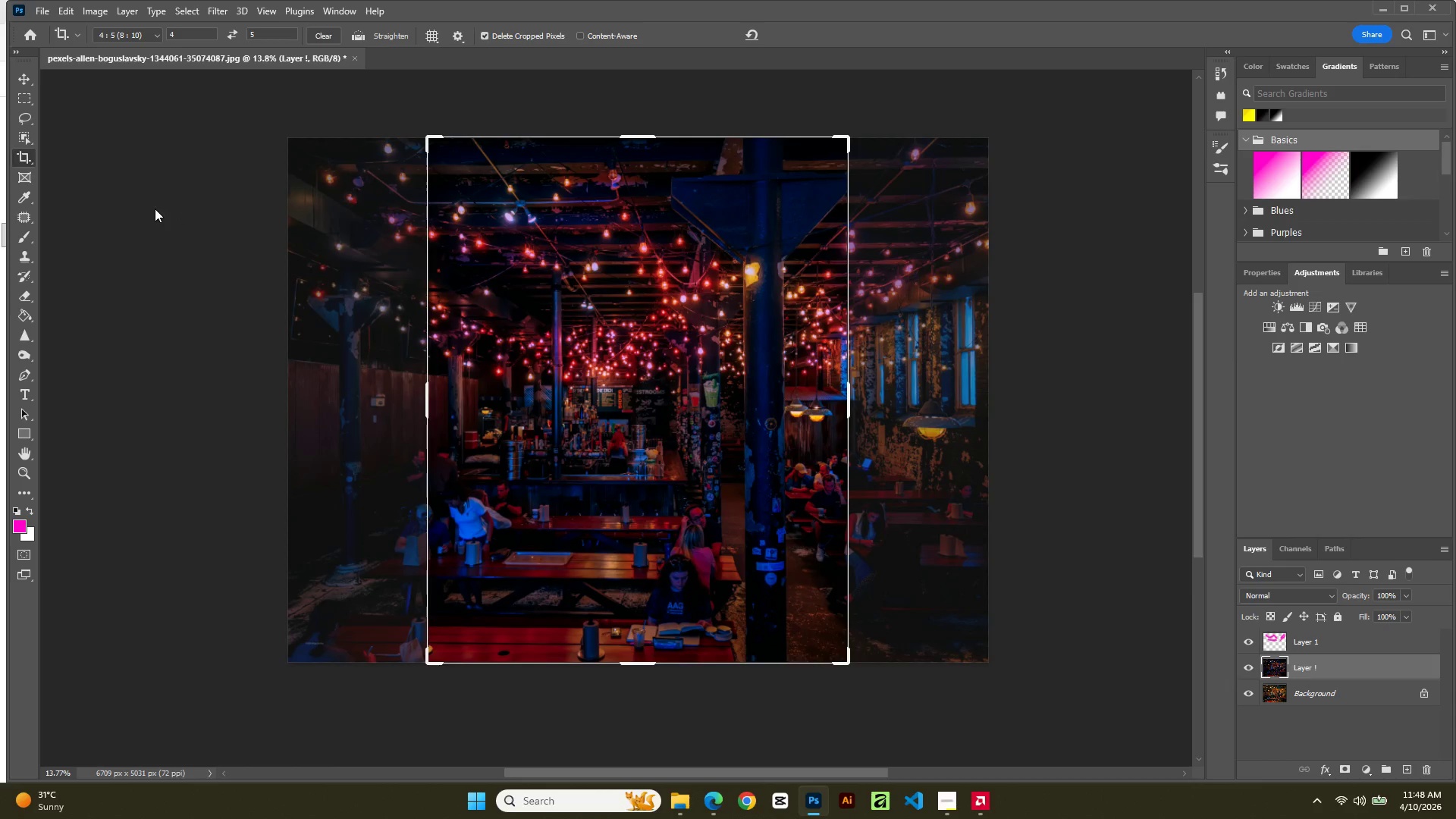 
left_click_drag(start_coordinate=[657, 414], to_coordinate=[689, 418])
 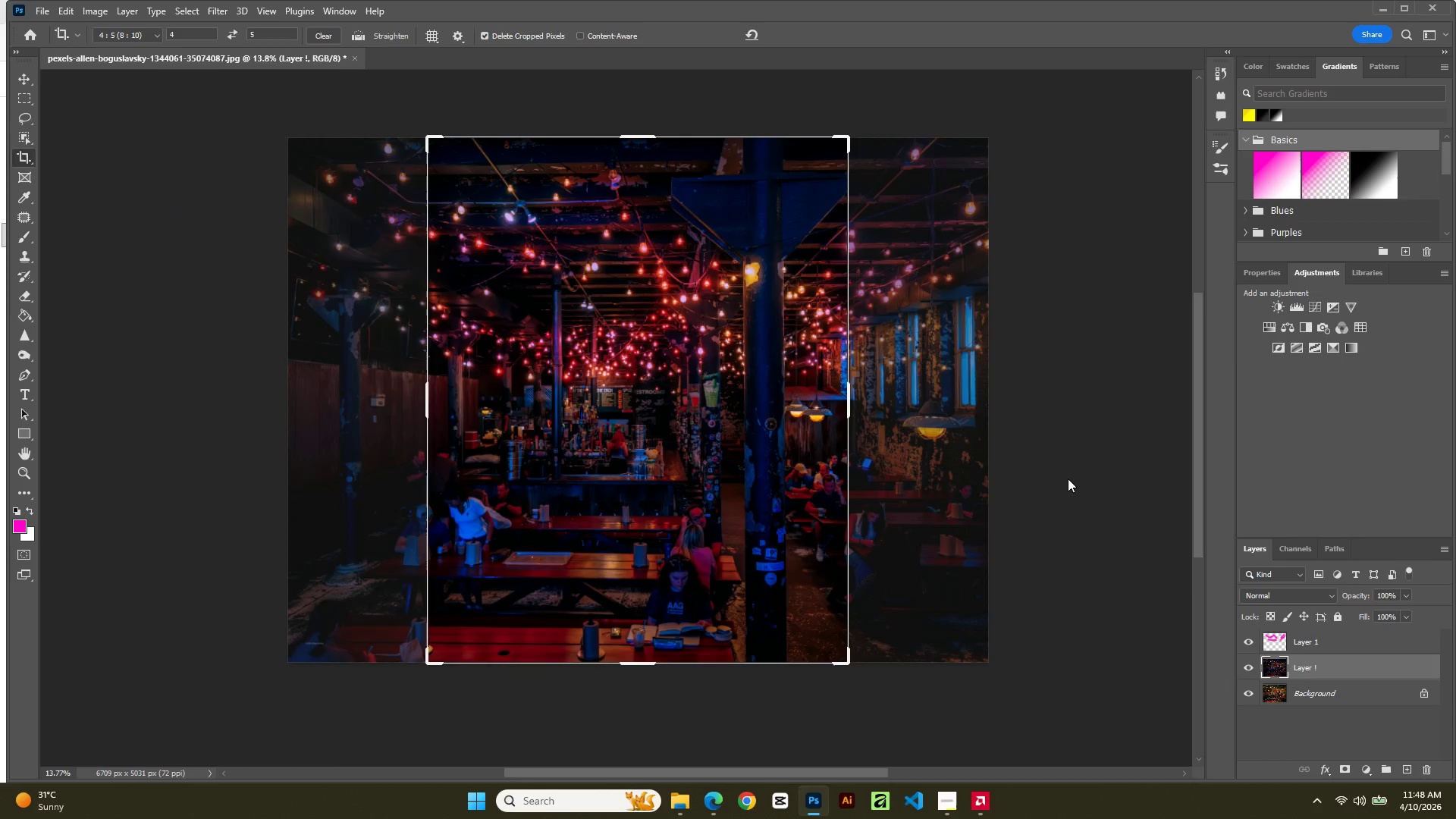 
key(ArrowLeft)
 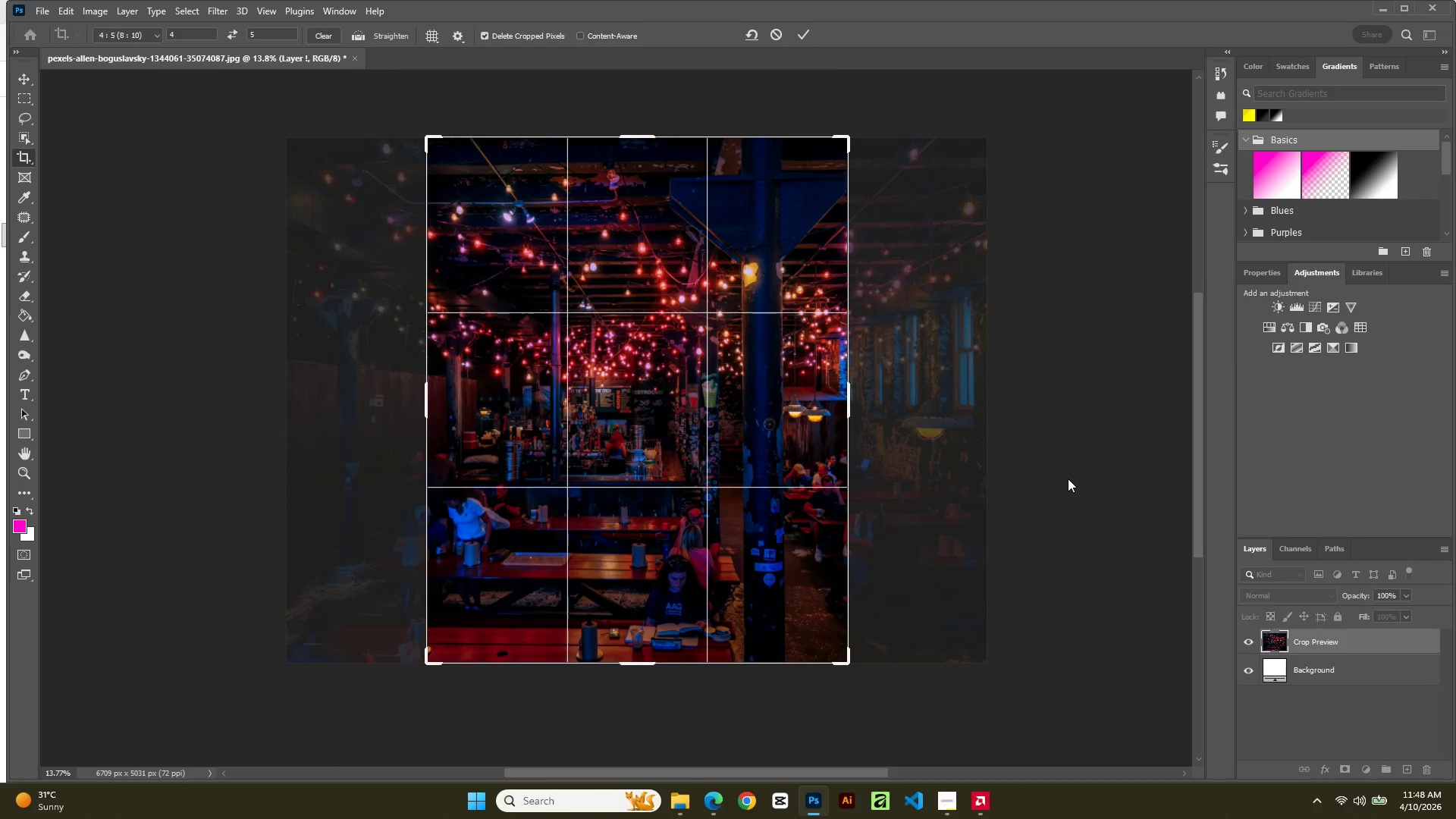 
key(ArrowLeft)
 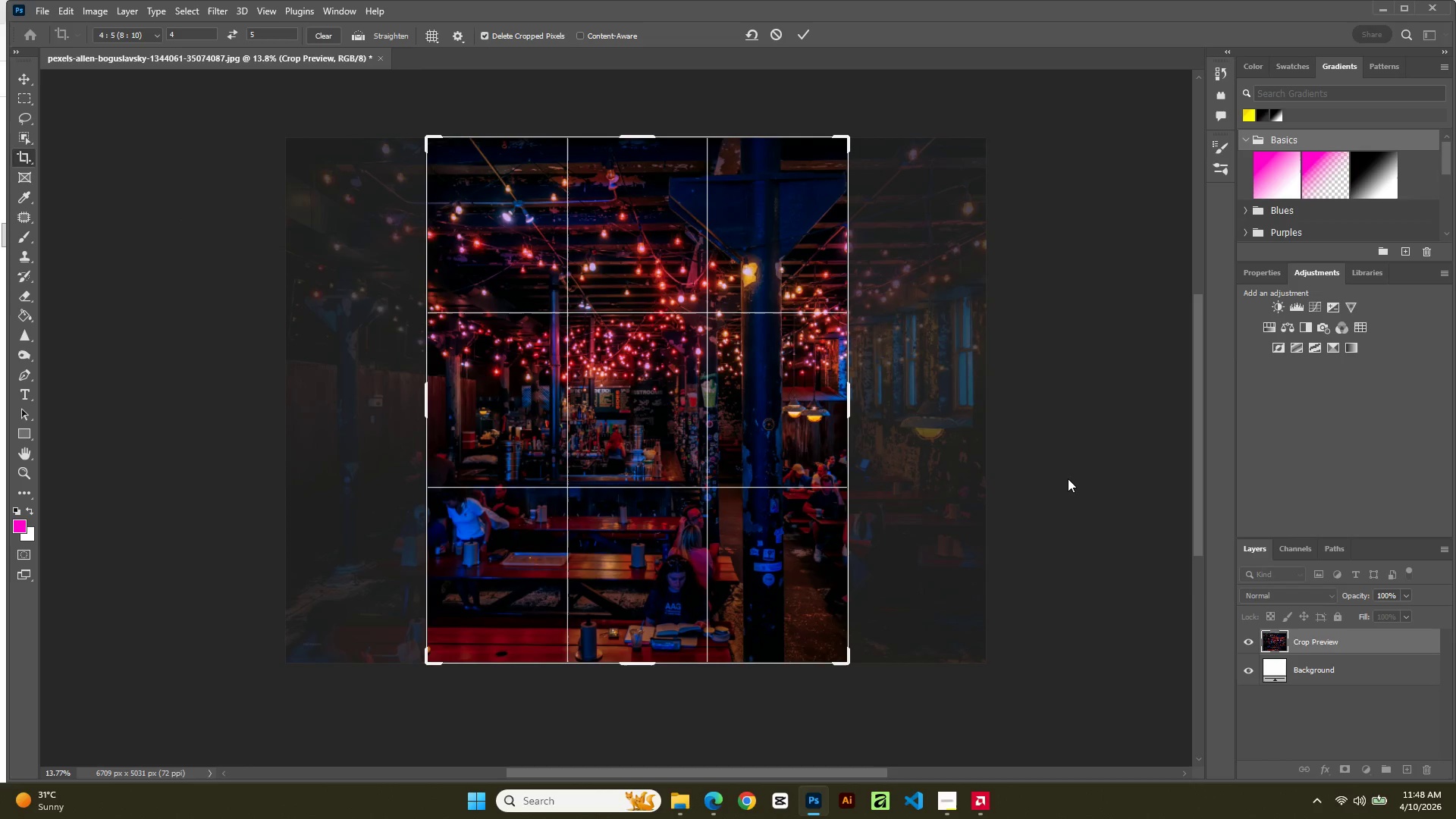 
key(ArrowLeft)
 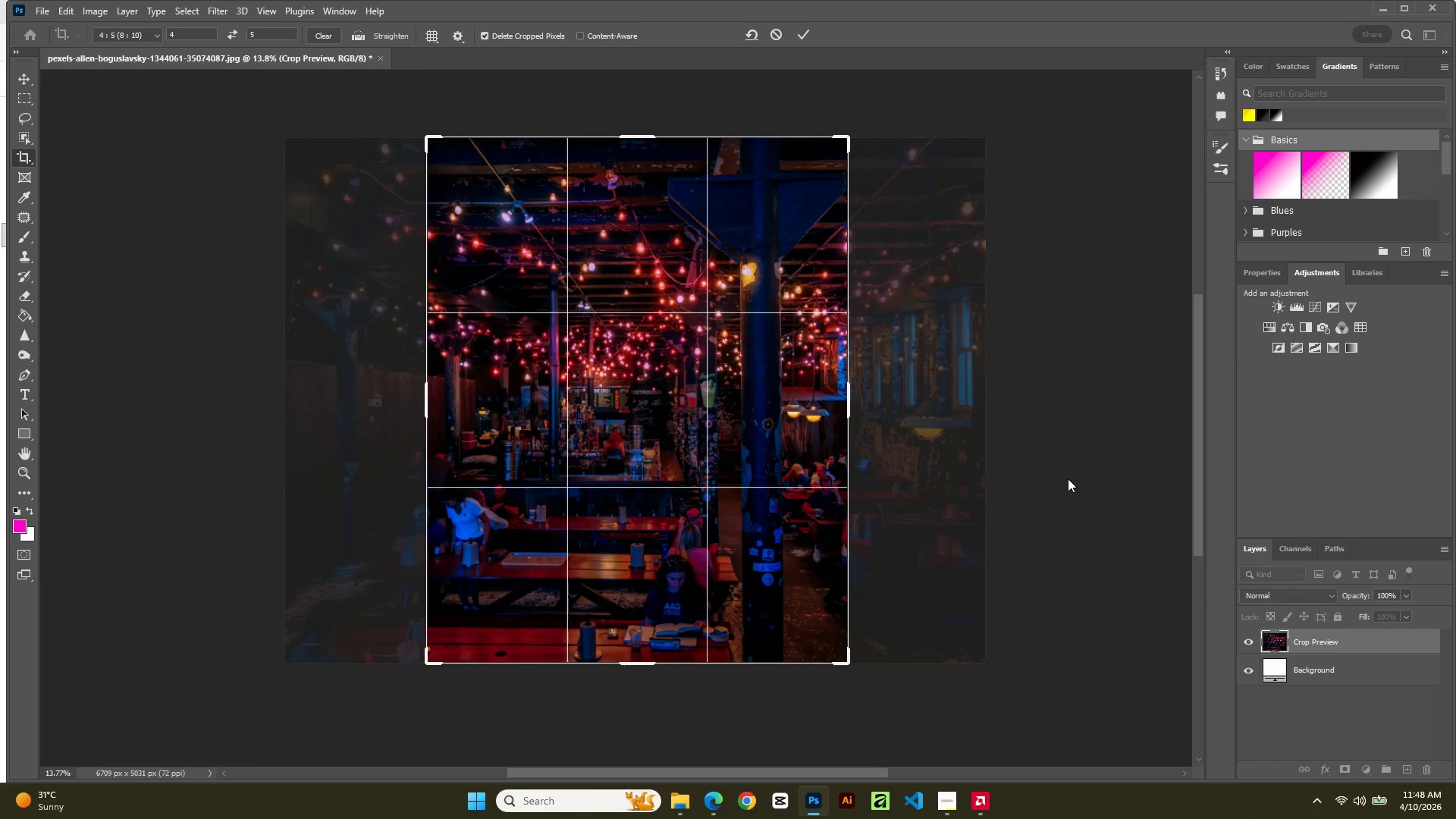 
key(ArrowLeft)
 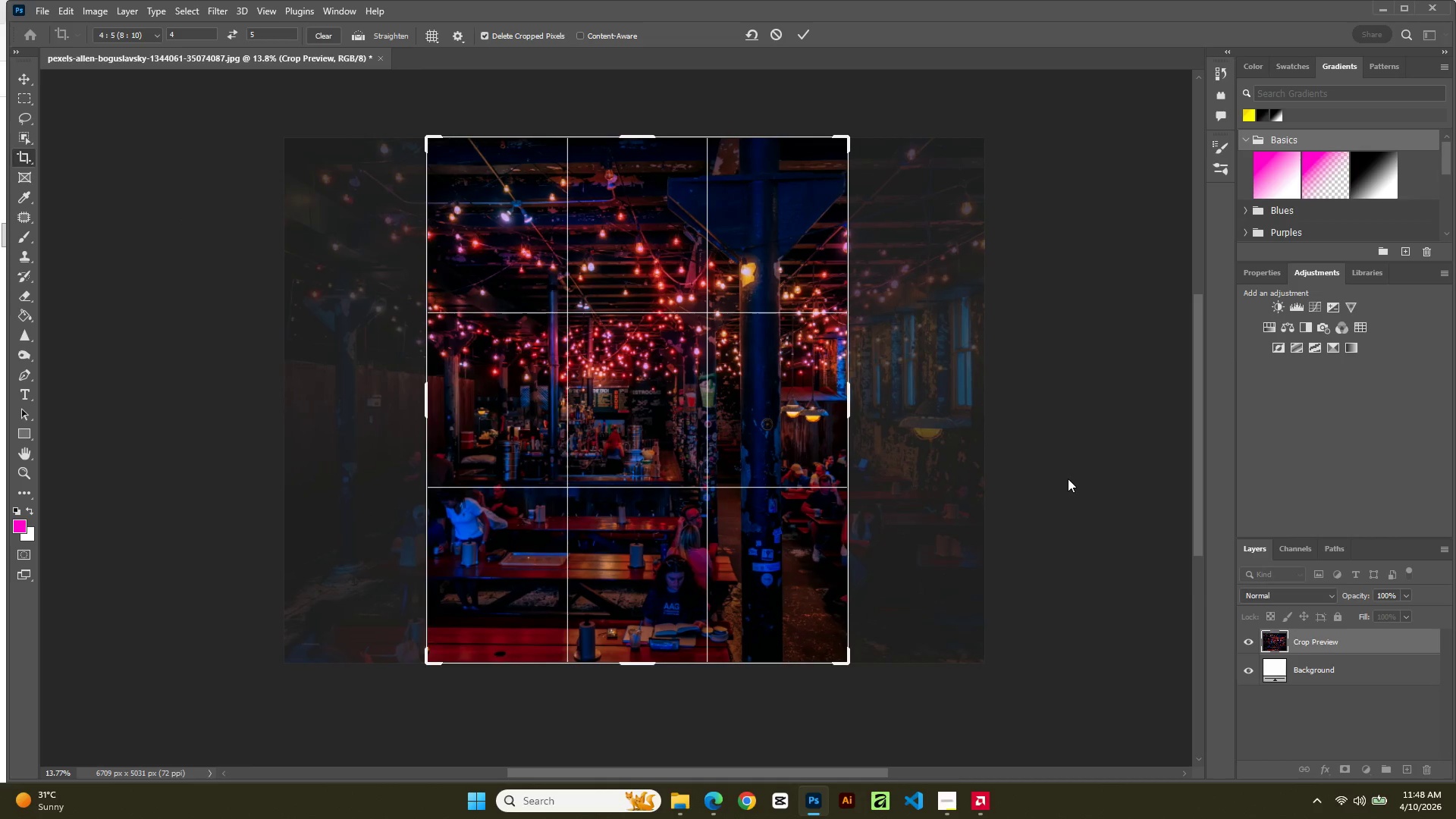 
key(ArrowLeft)
 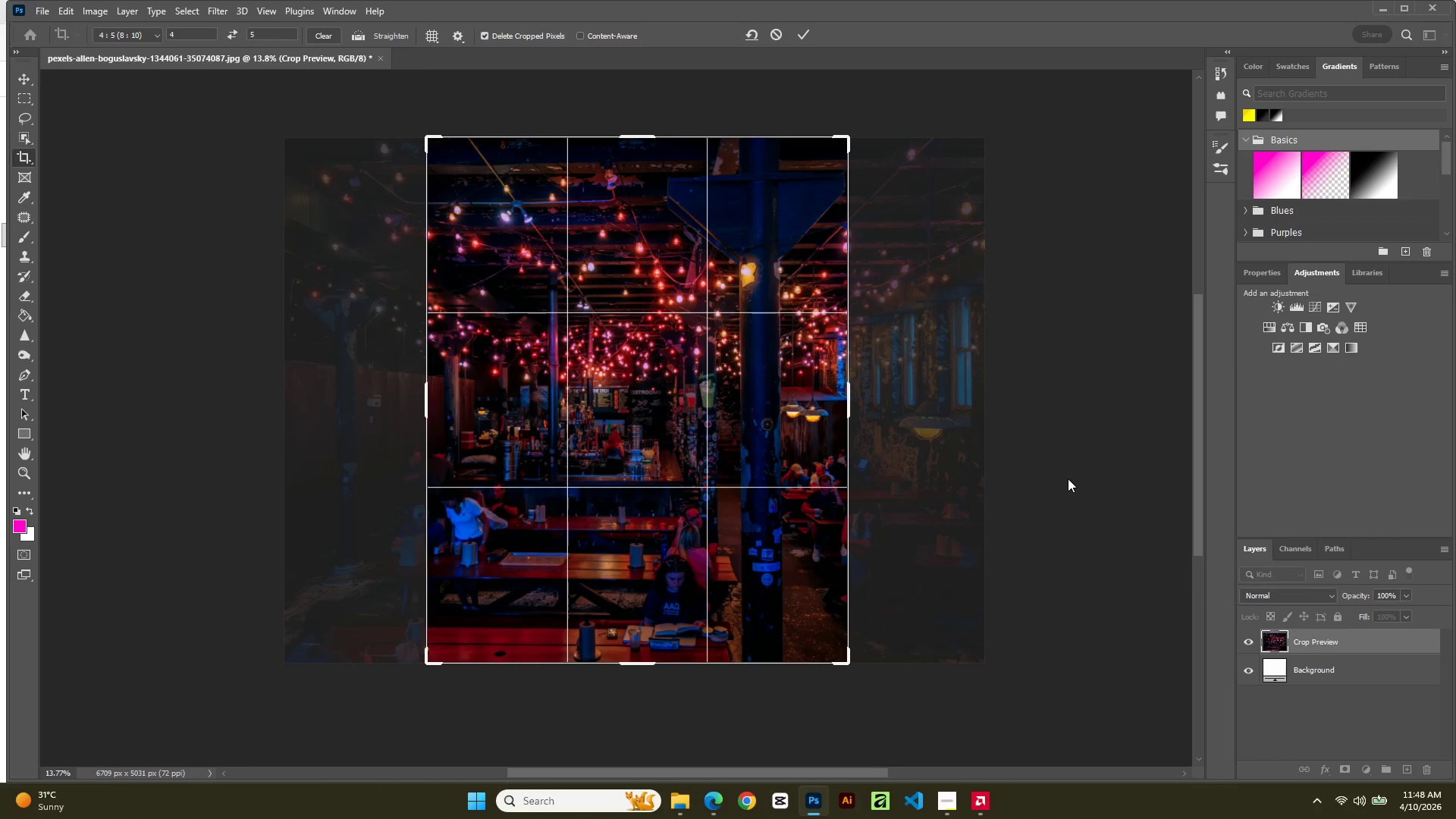 
key(ArrowLeft)
 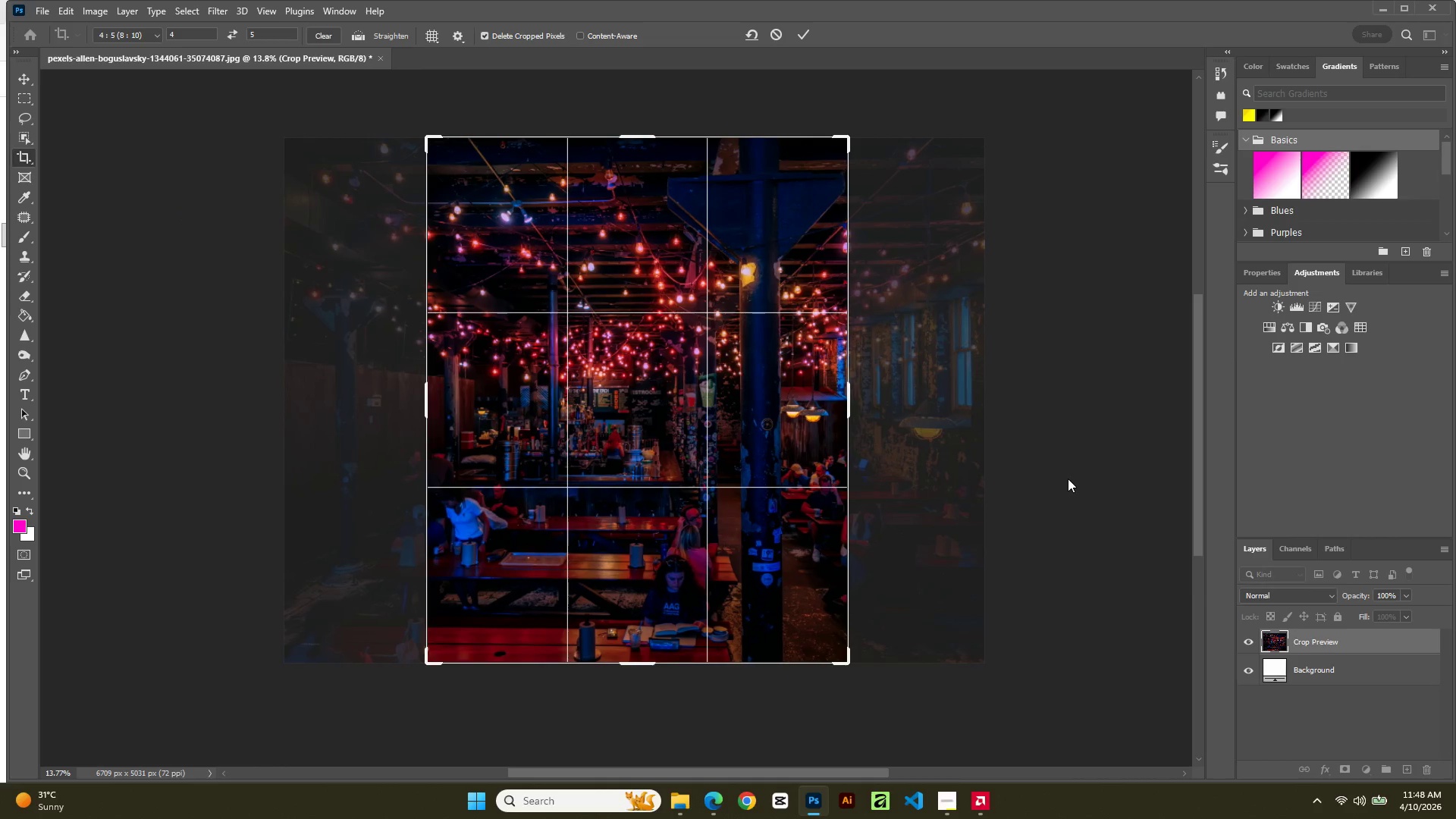 
hold_key(key=ArrowRight, duration=1.51)
 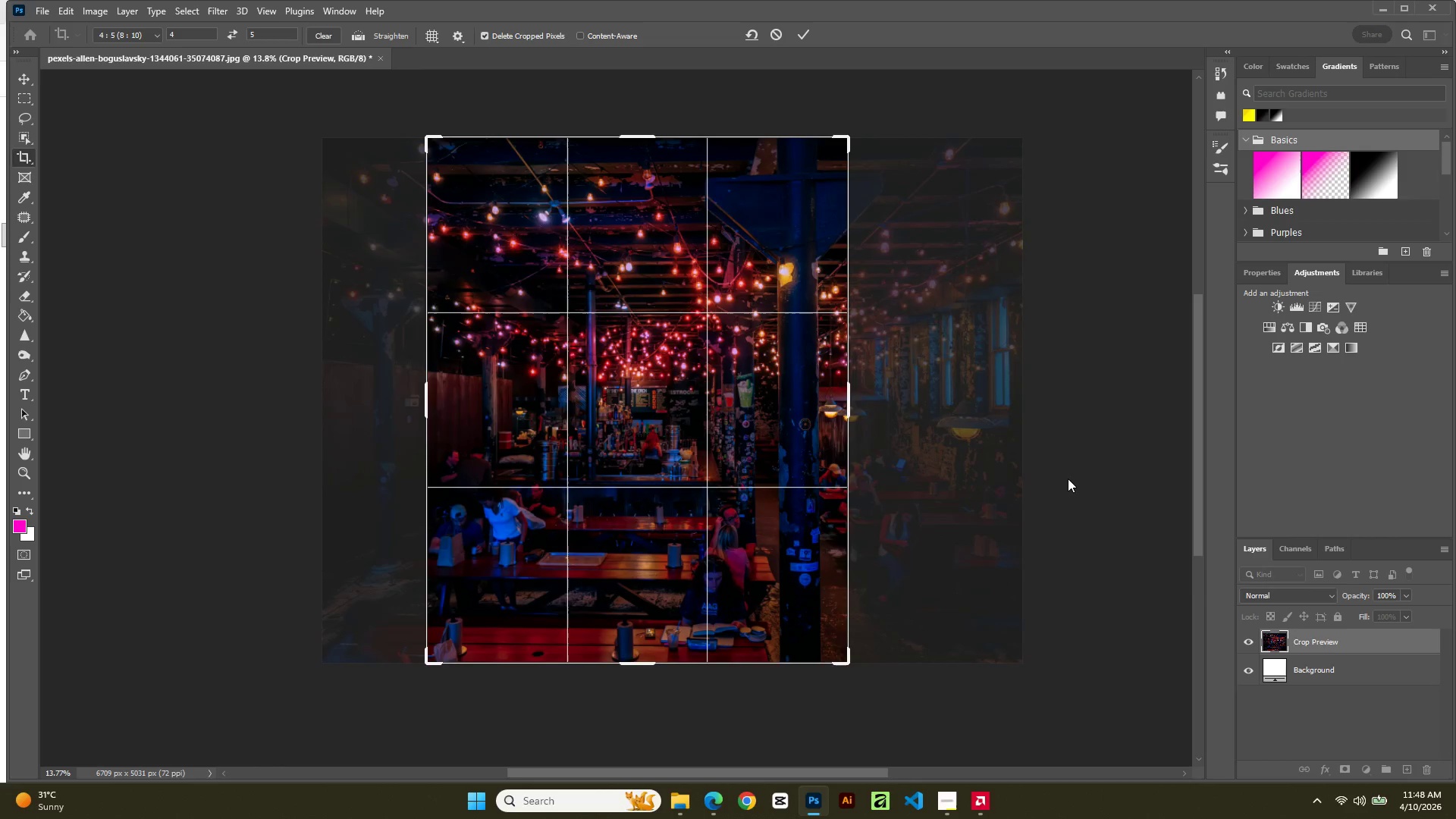 
hold_key(key=ArrowRight, duration=1.5)
 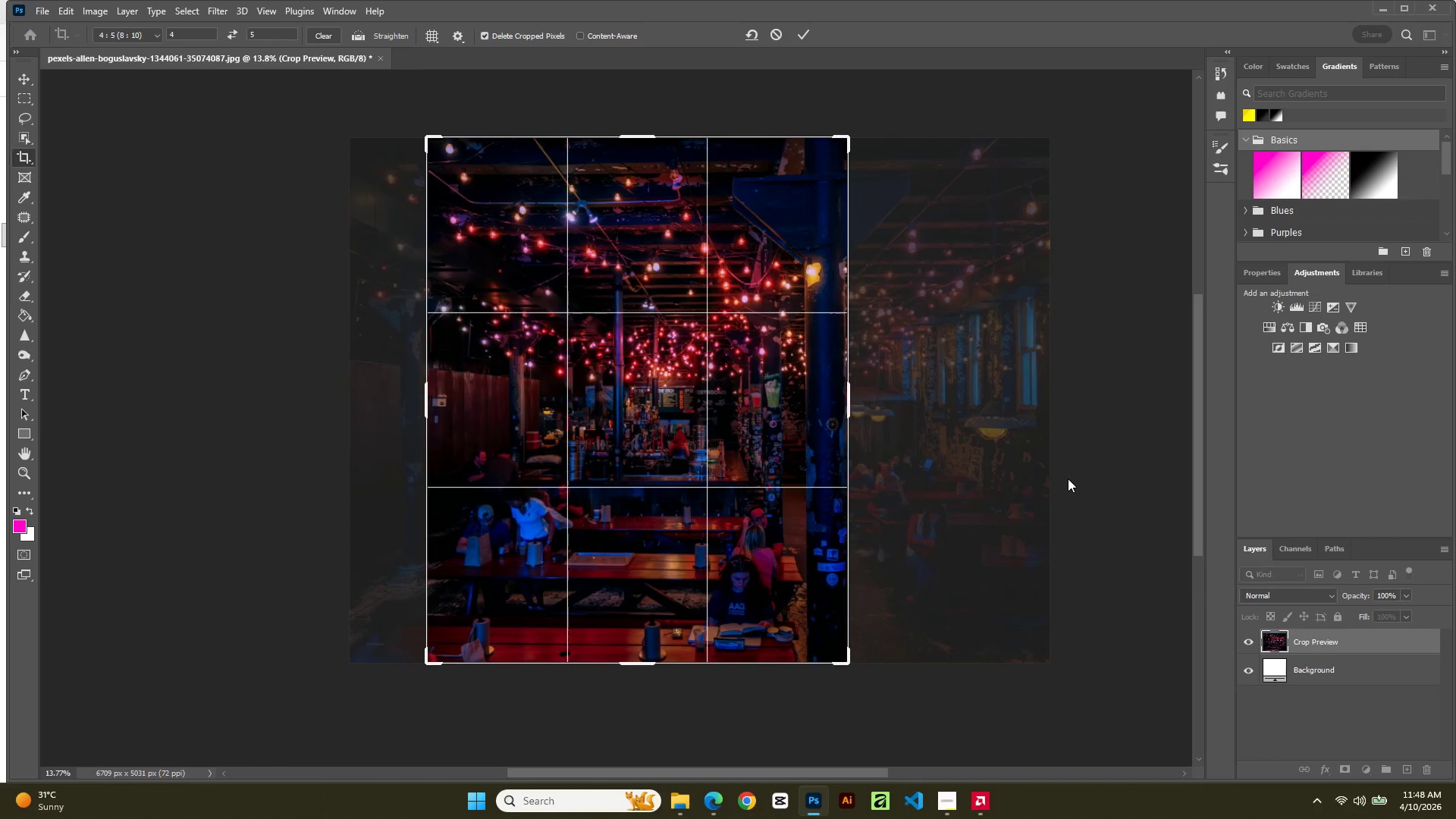 
key(ArrowRight)
 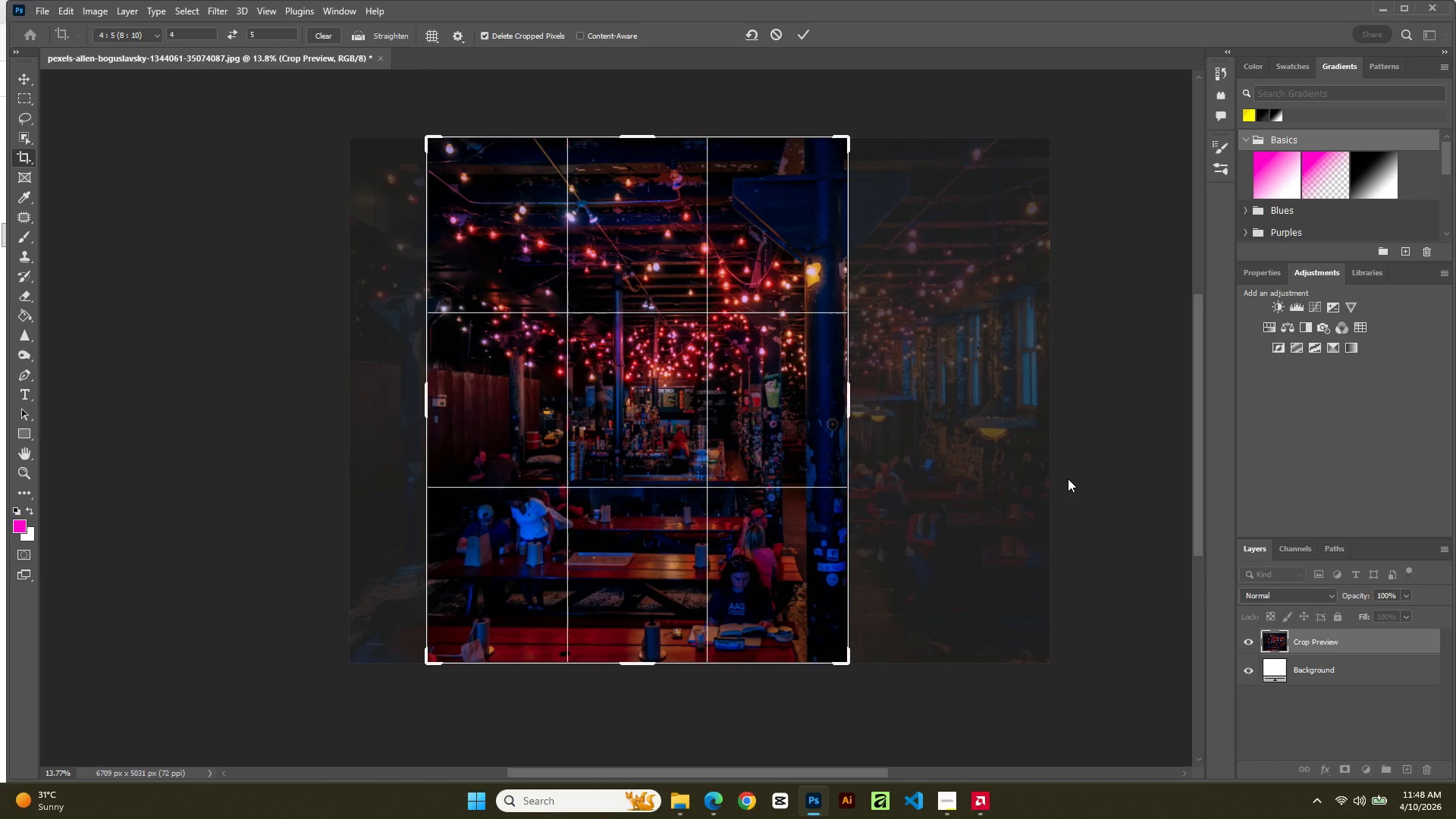 
key(ArrowRight)
 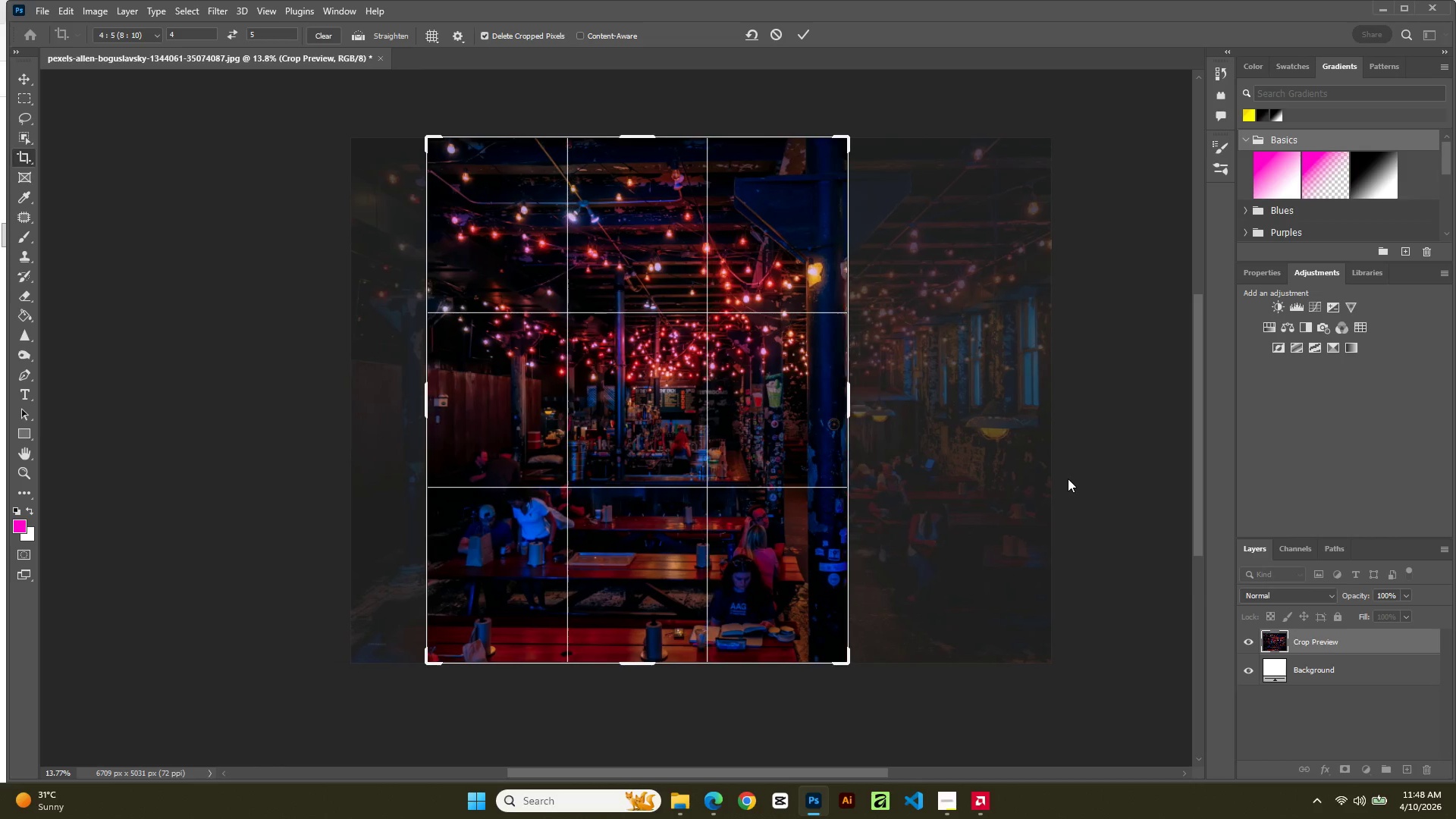 
key(ArrowRight)
 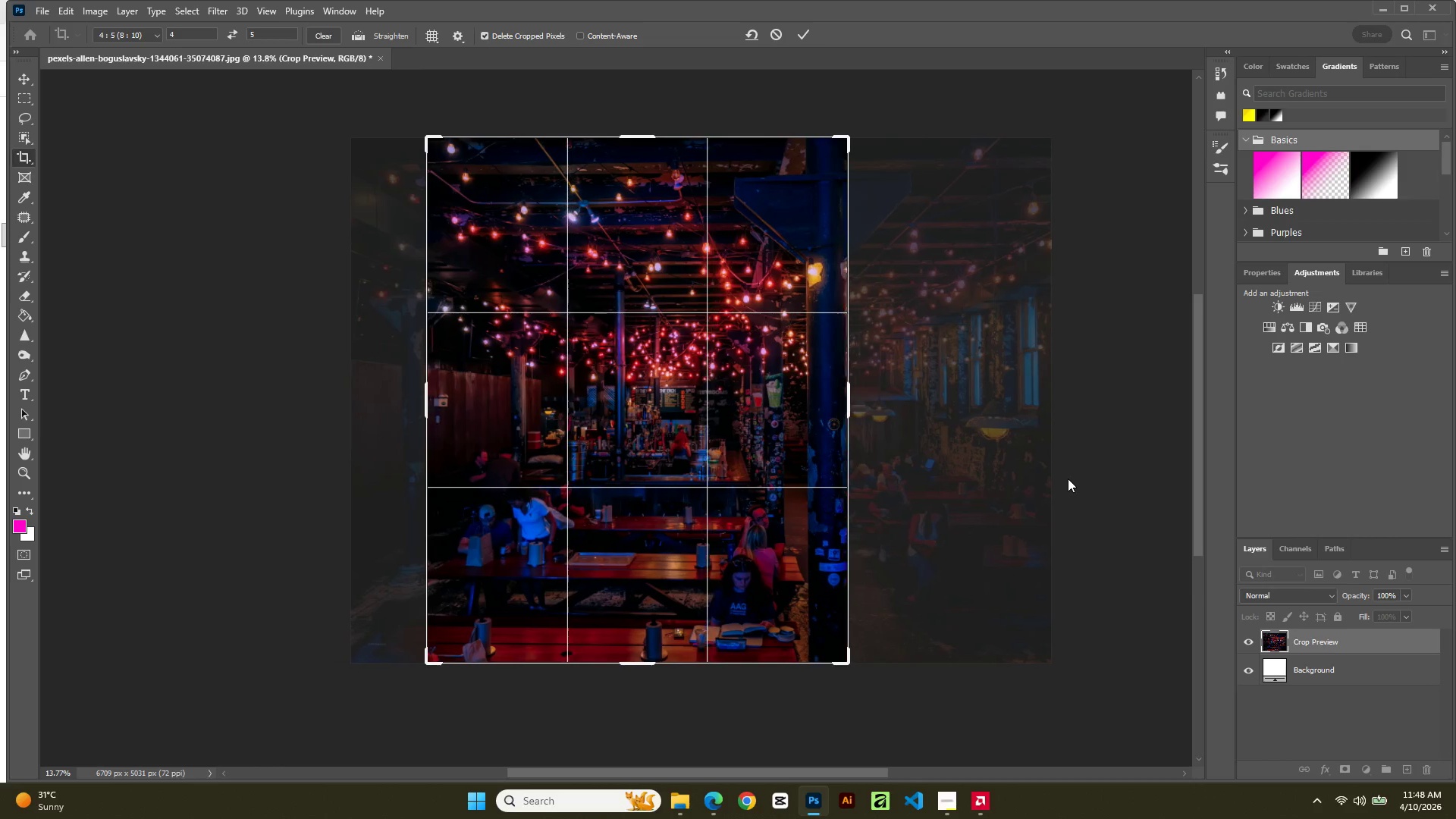 
key(ArrowRight)
 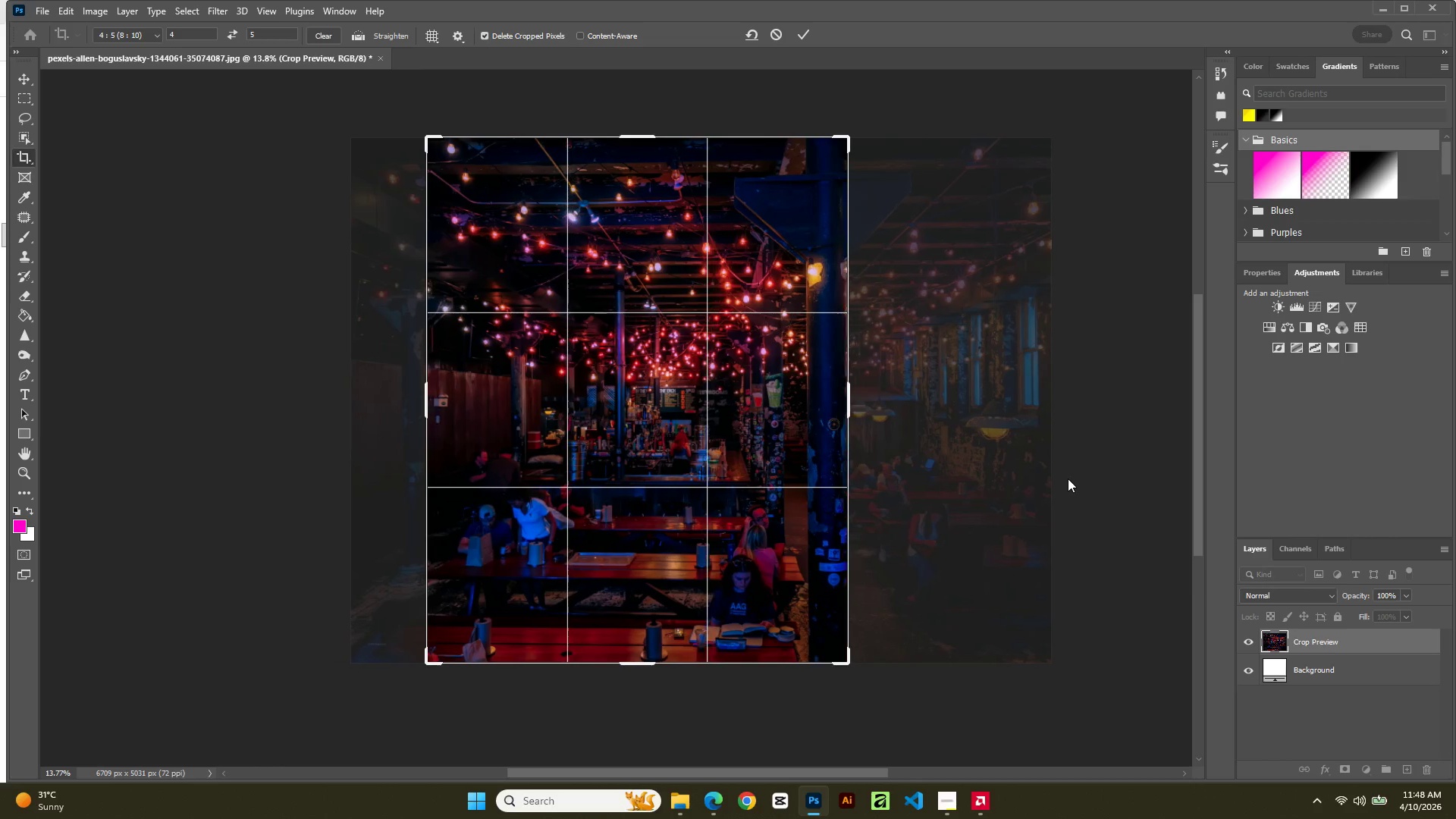 
key(ArrowRight)
 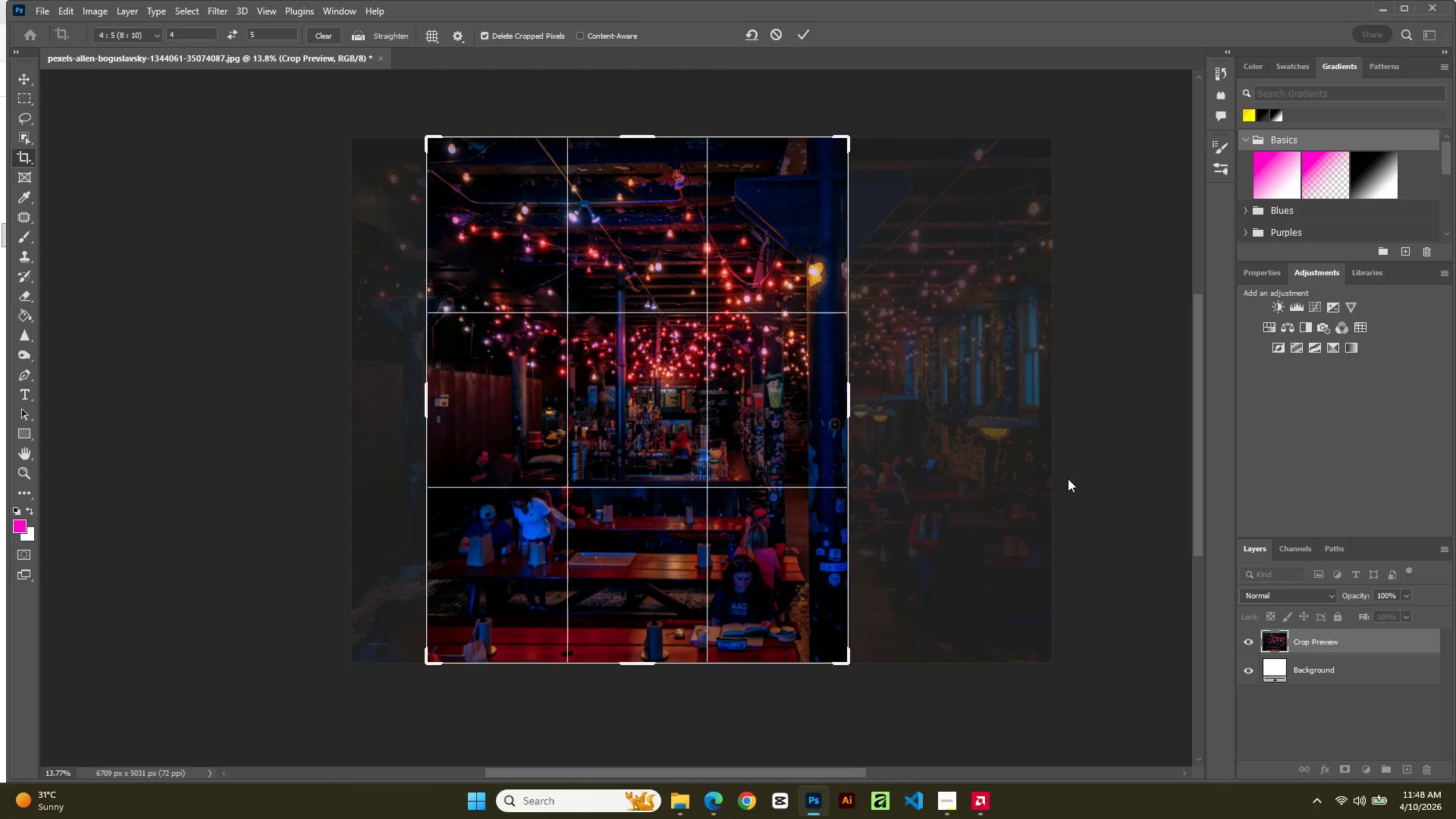 
hold_key(key=ArrowLeft, duration=1.52)
 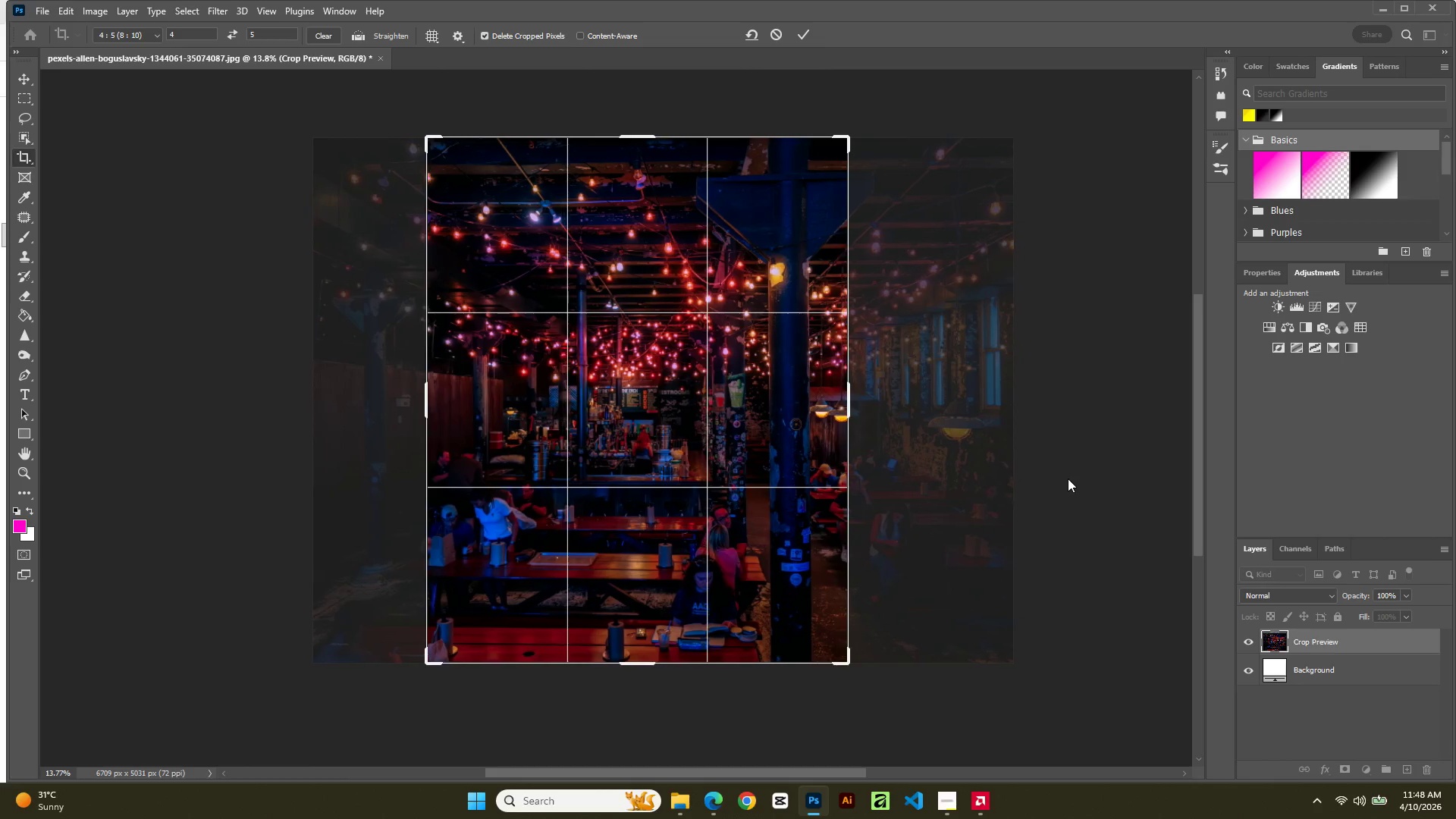 
hold_key(key=ArrowLeft, duration=1.51)
 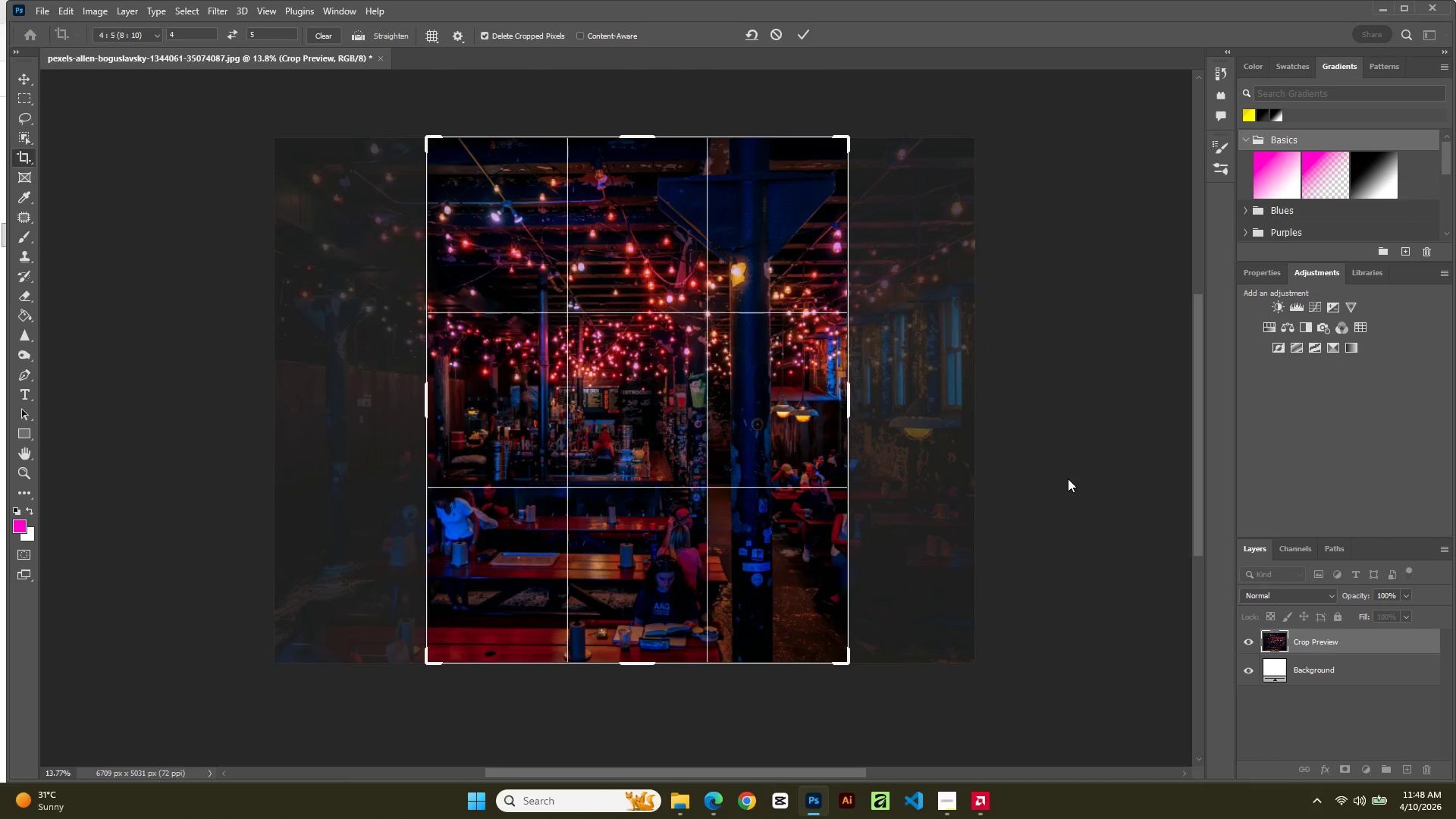 
hold_key(key=ArrowLeft, duration=1.52)
 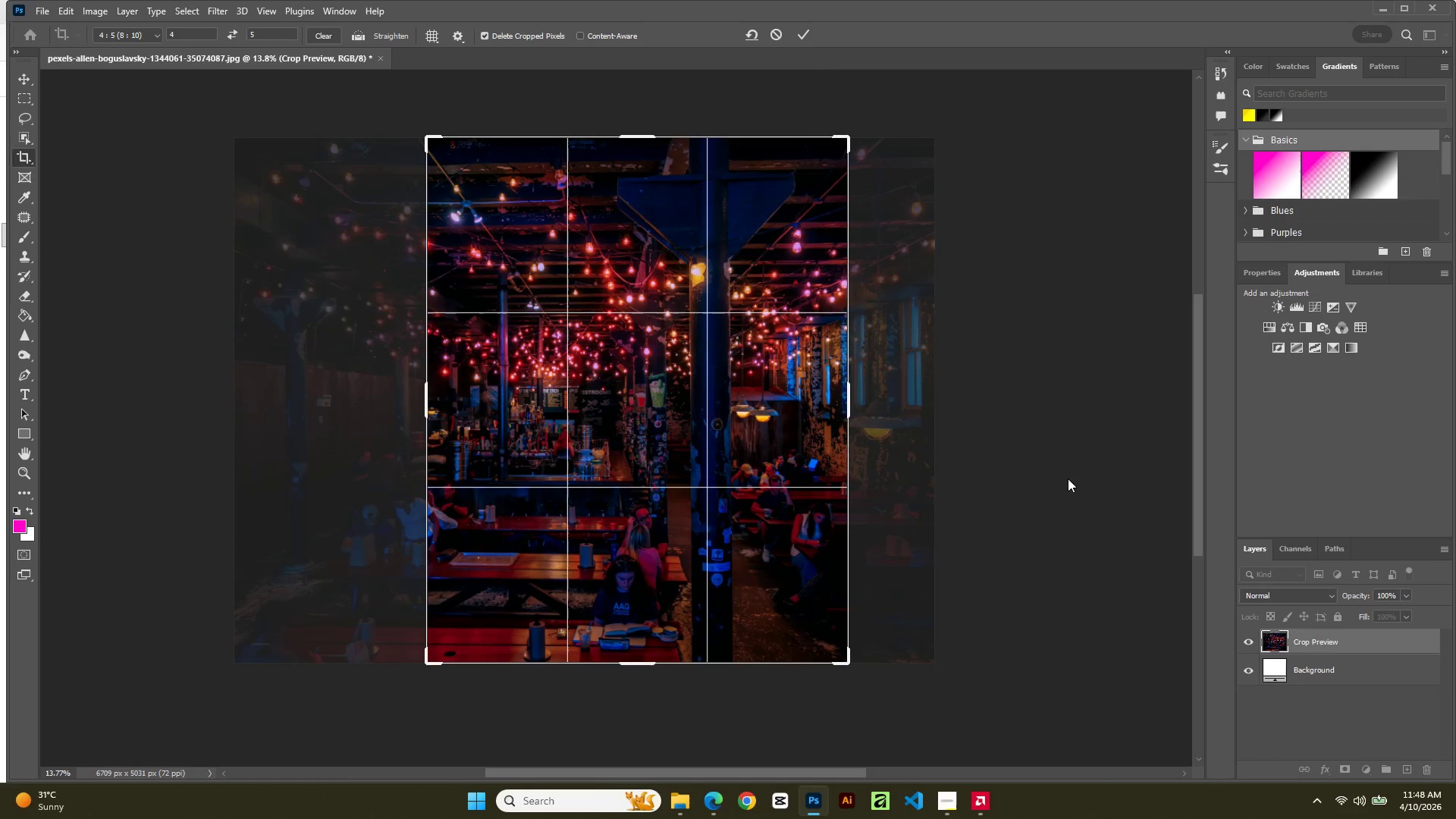 
hold_key(key=ArrowLeft, duration=1.53)
 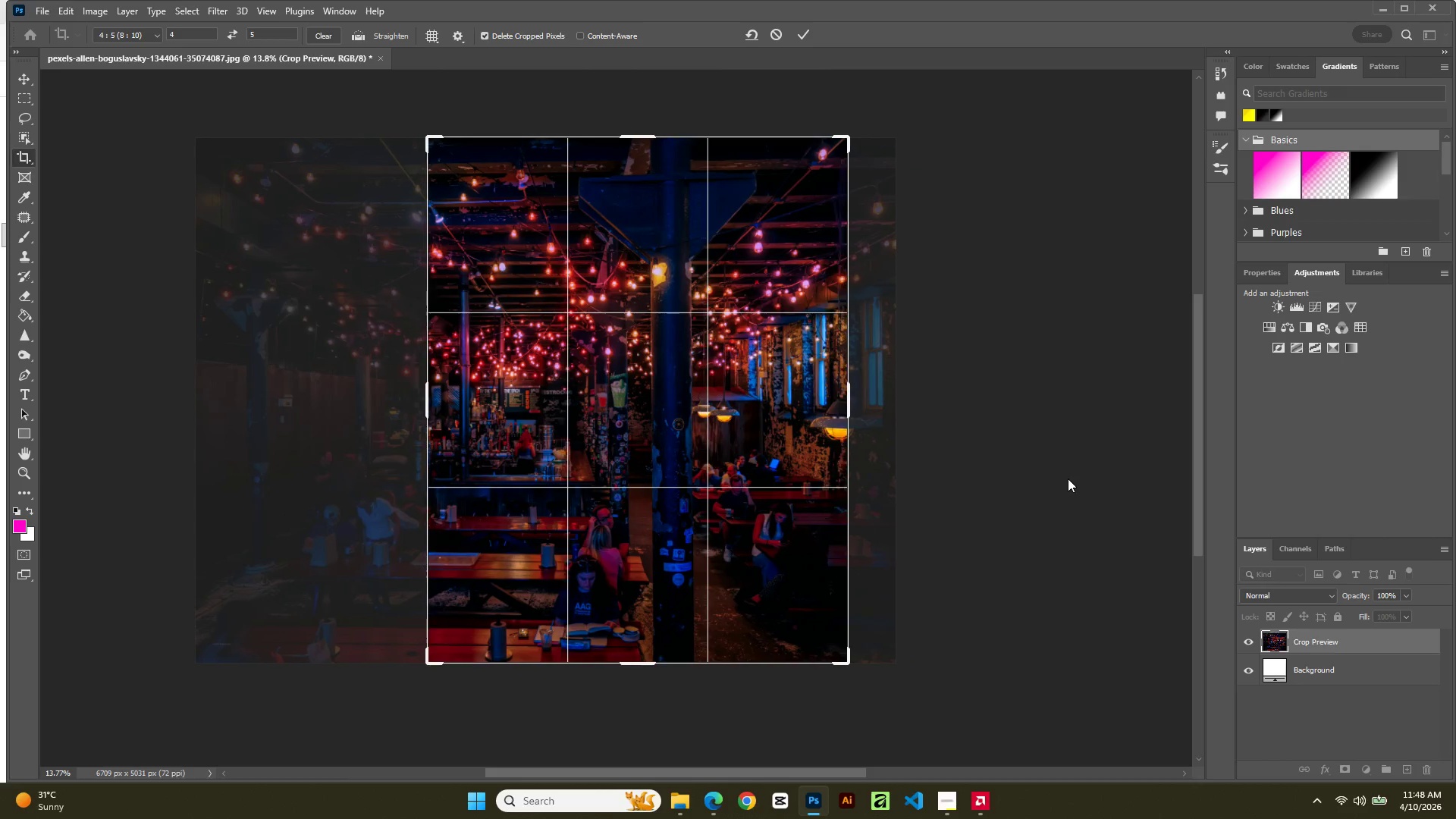 
hold_key(key=ArrowLeft, duration=0.84)
 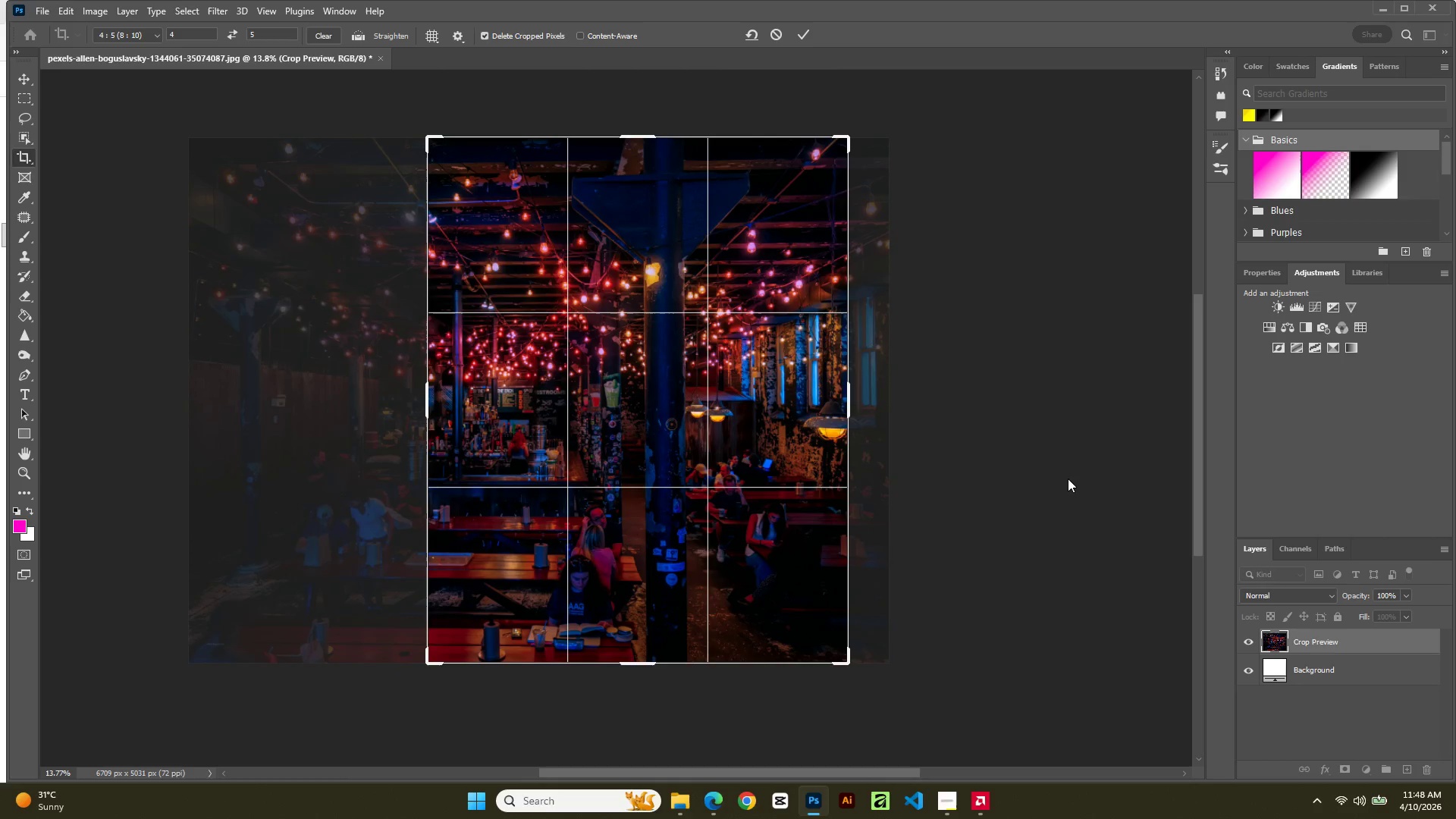 
key(ArrowRight)
 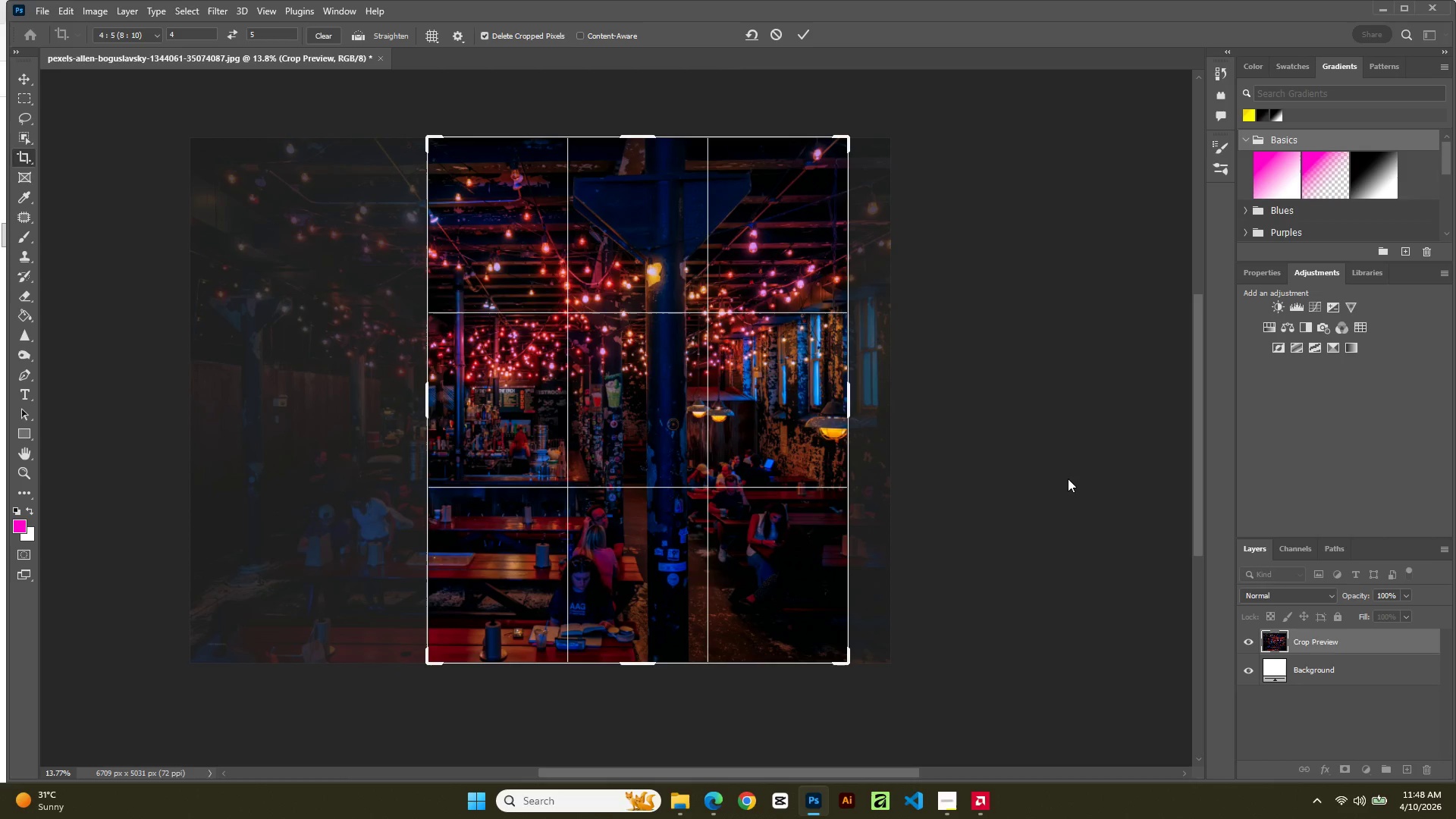 
key(ArrowRight)
 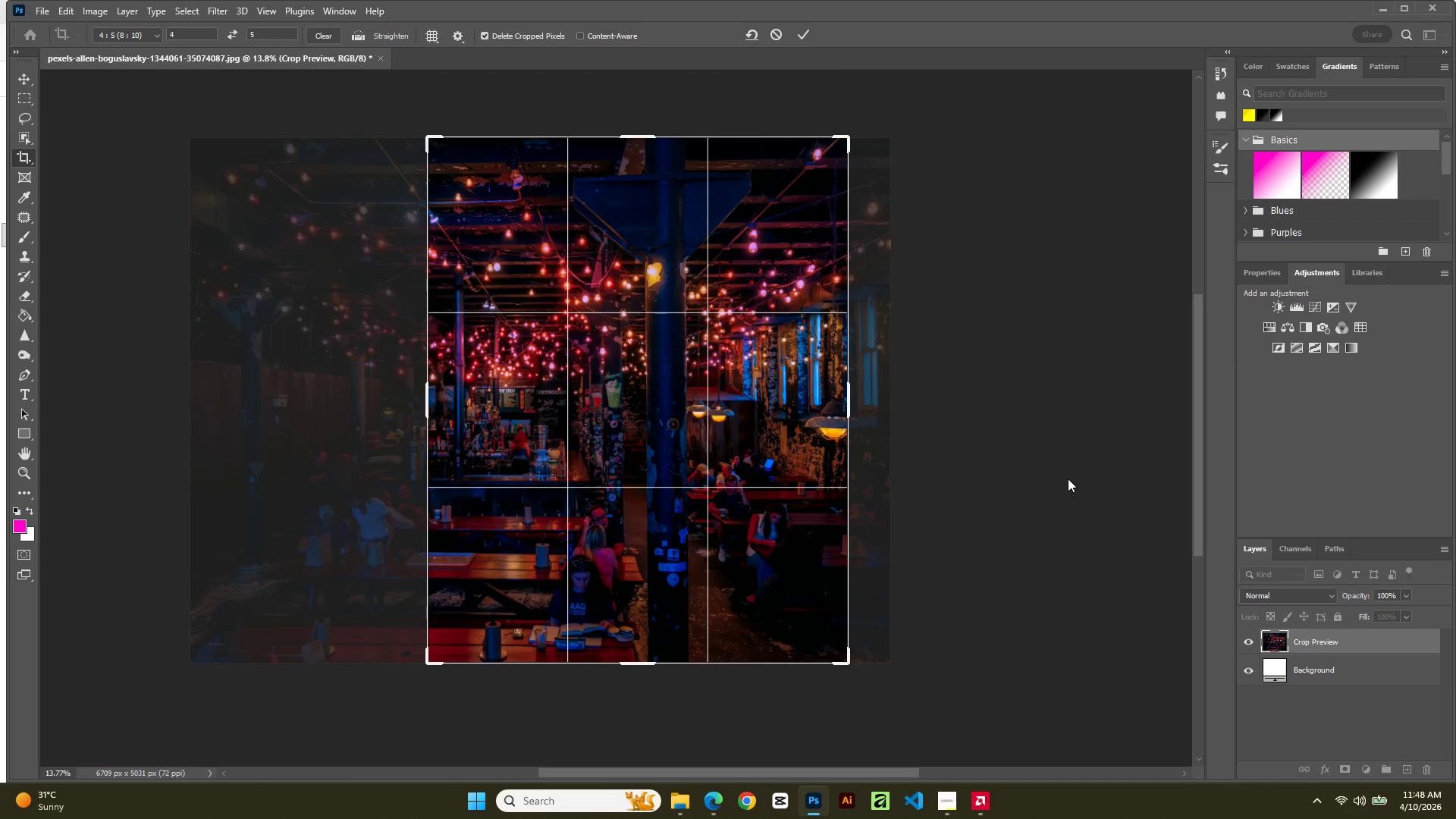 
hold_key(key=ArrowRight, duration=0.94)
 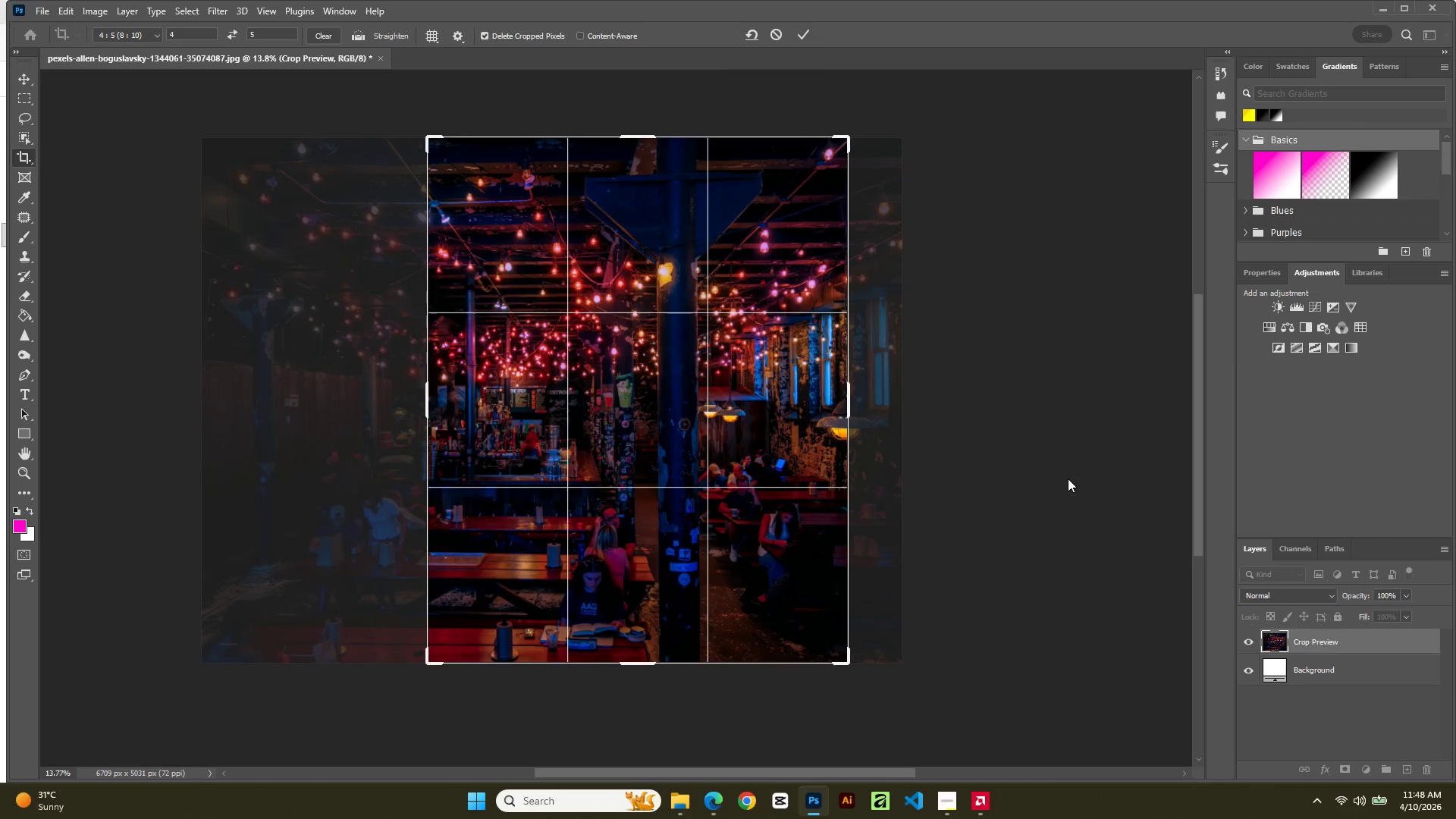 
hold_key(key=ArrowLeft, duration=1.5)
 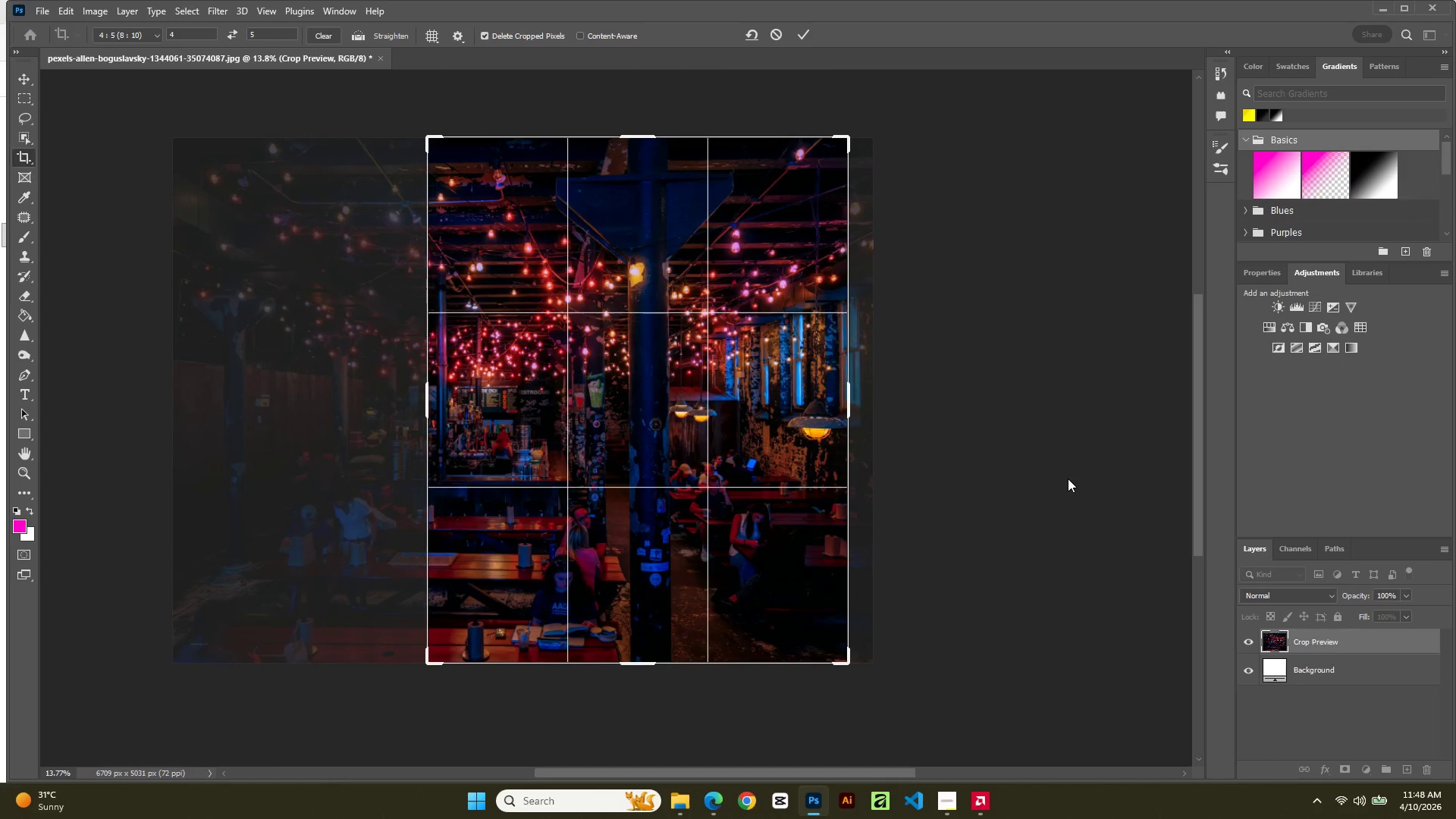 
key(ArrowLeft)
 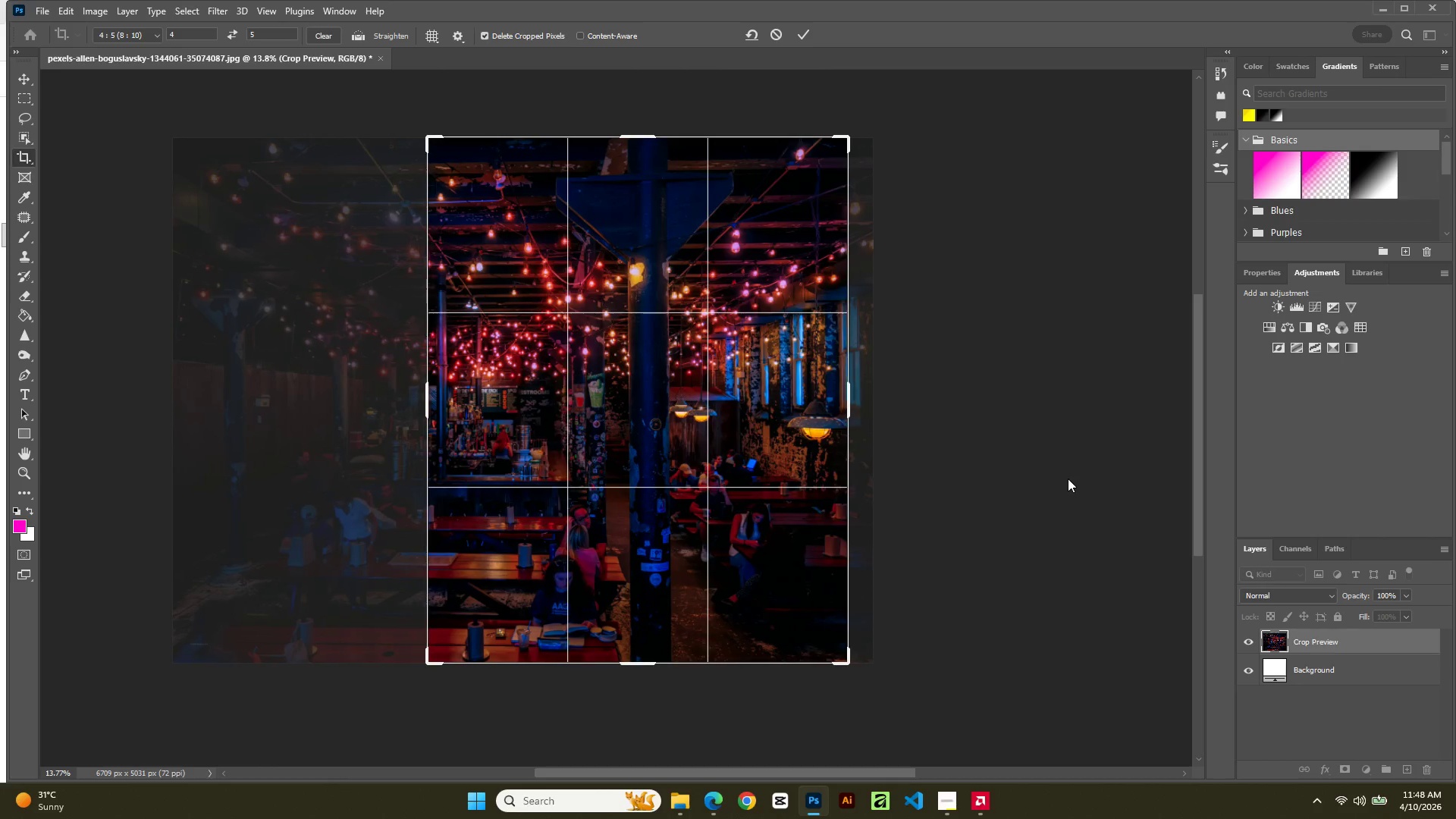 
key(ArrowLeft)
 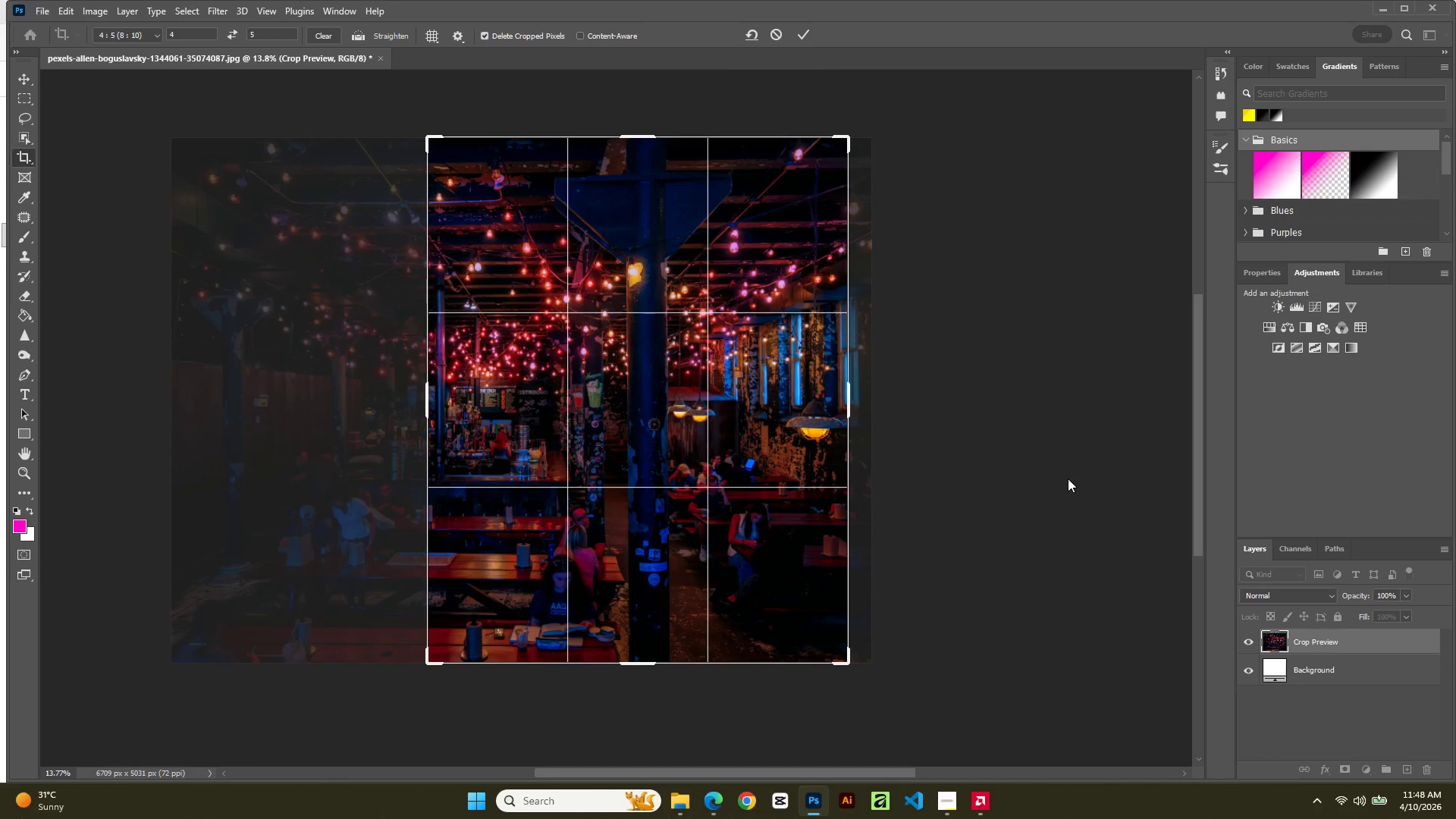 
key(ArrowLeft)
 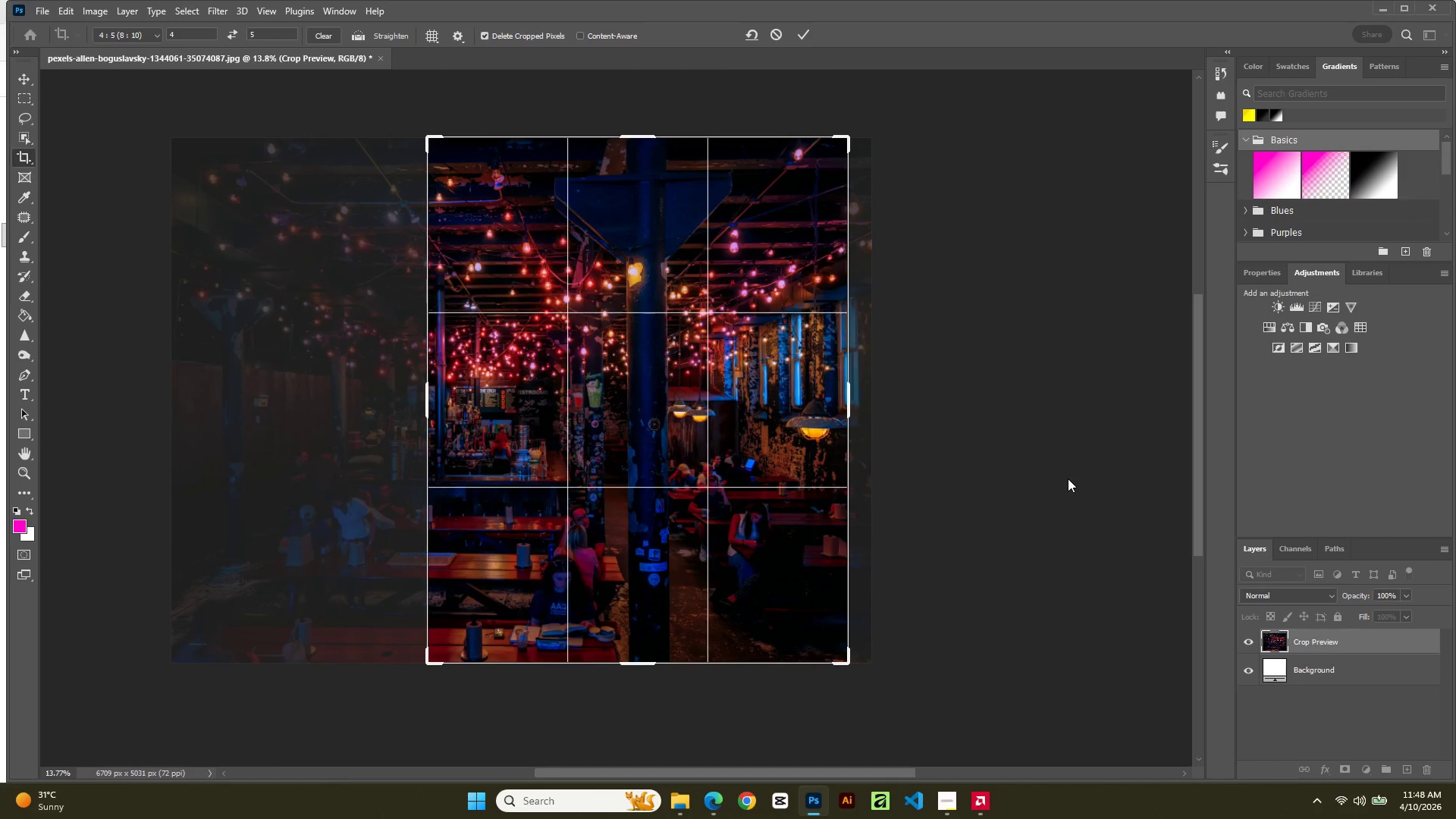 
key(ArrowLeft)
 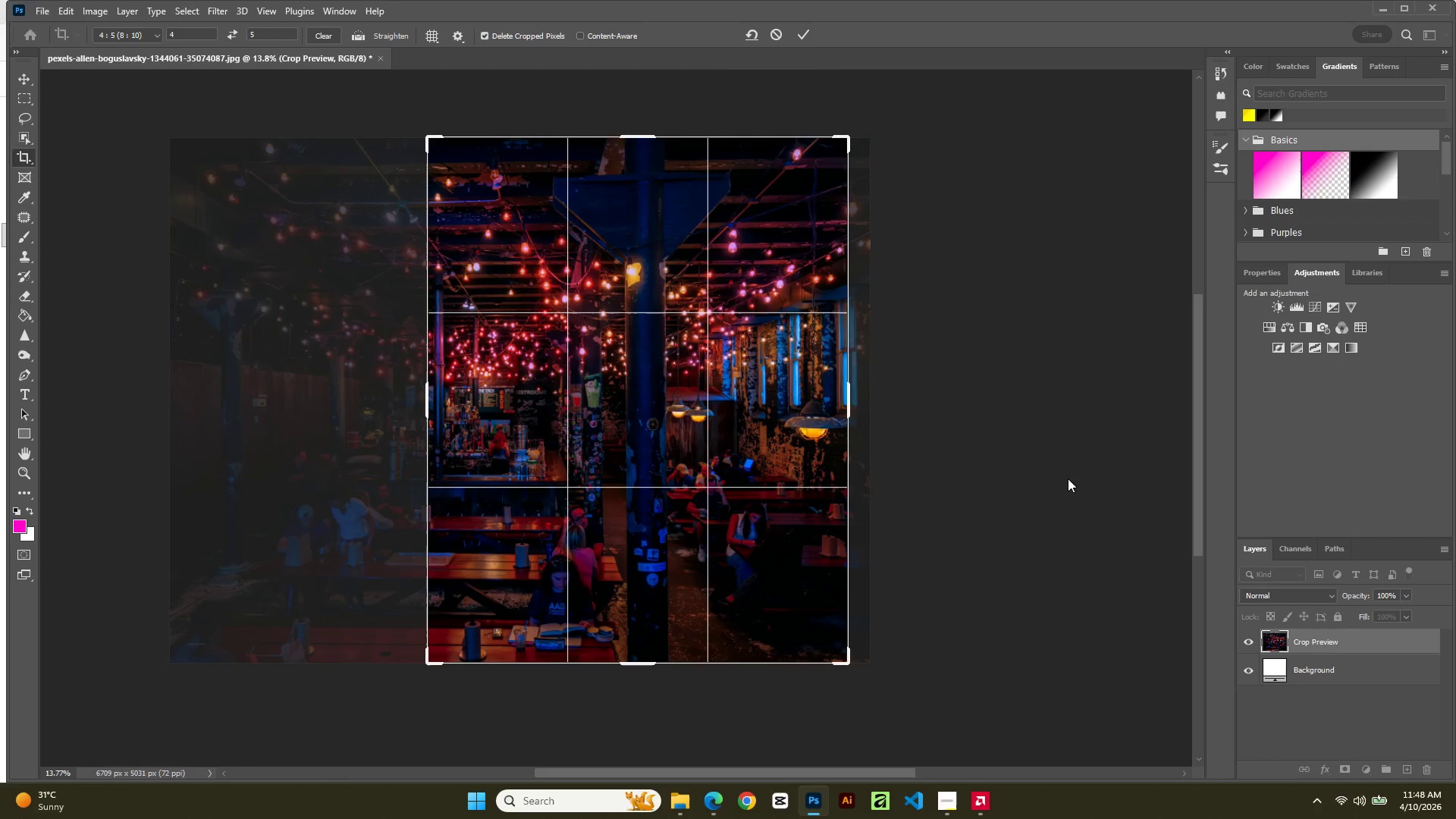 
key(ArrowLeft)
 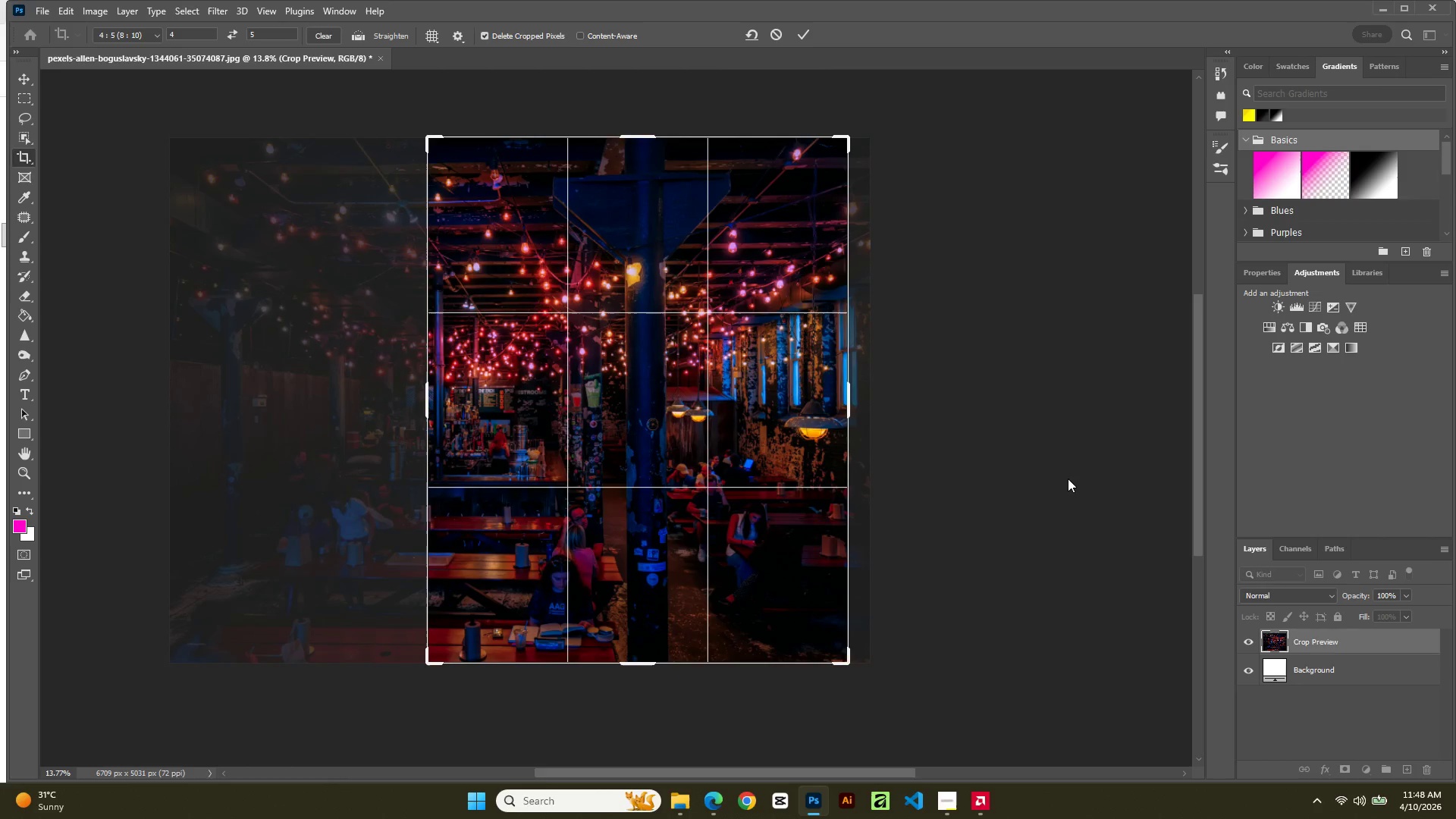 
key(ArrowLeft)
 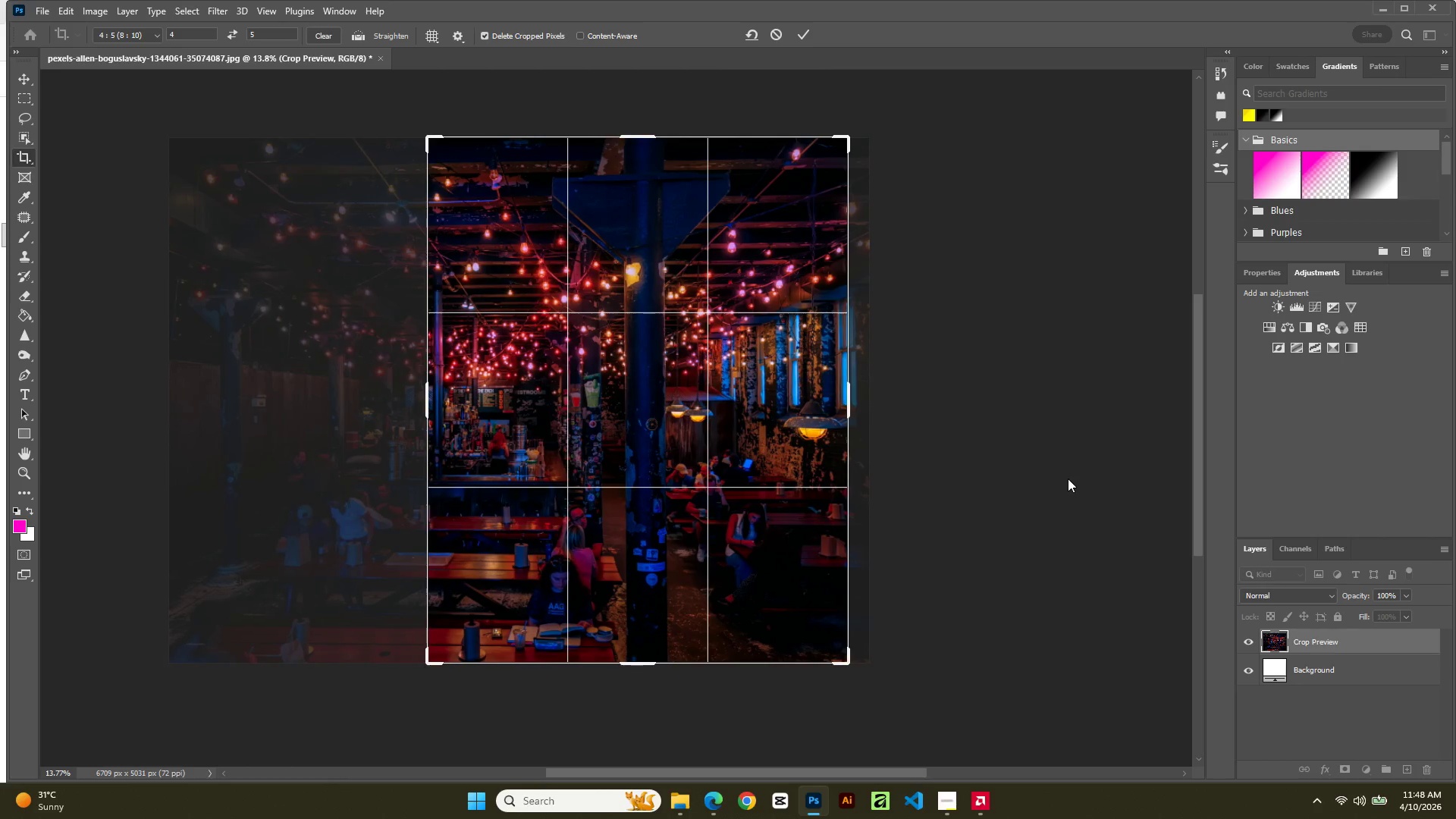 
key(ArrowLeft)
 